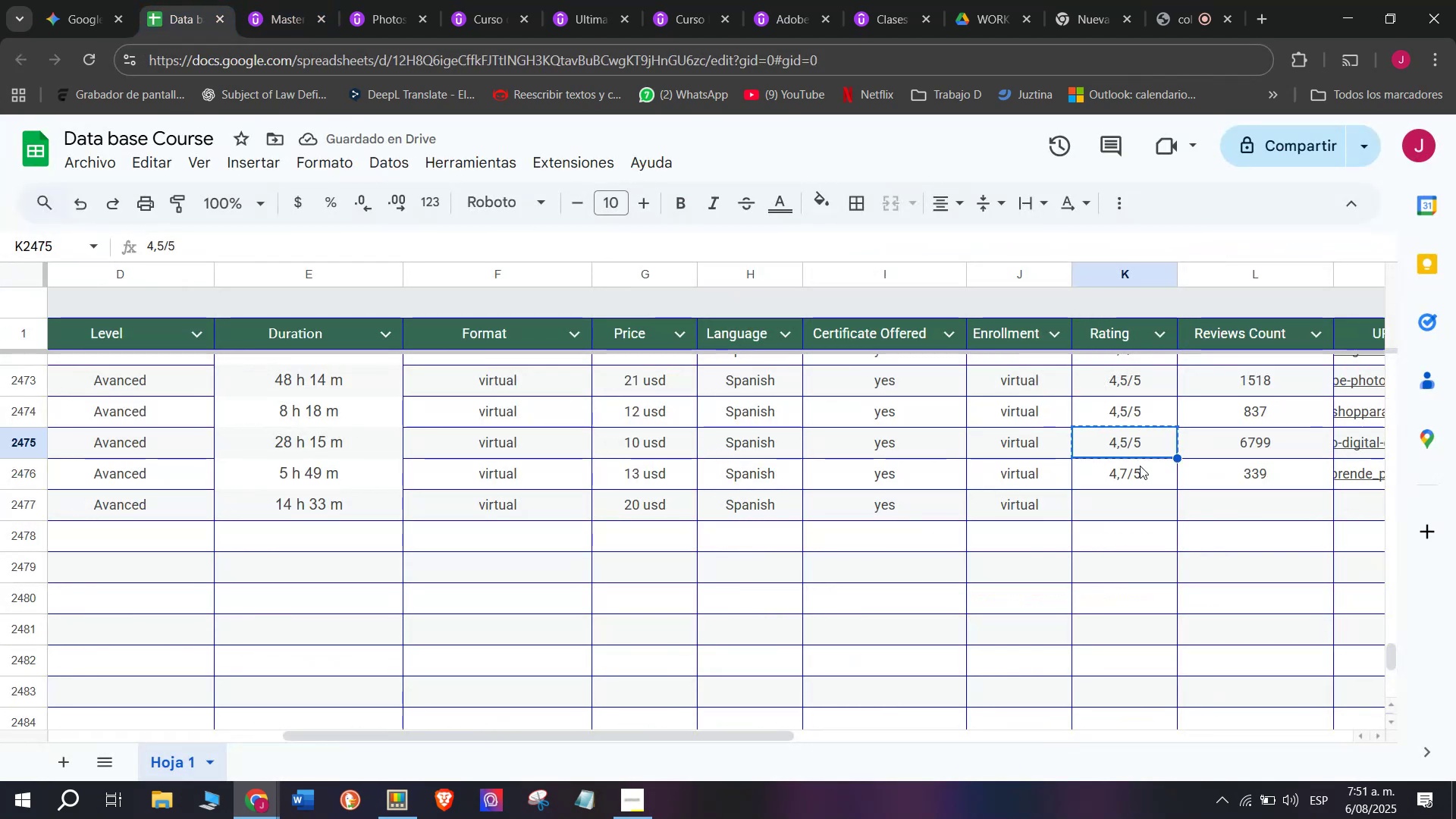 
key(Control+C)
 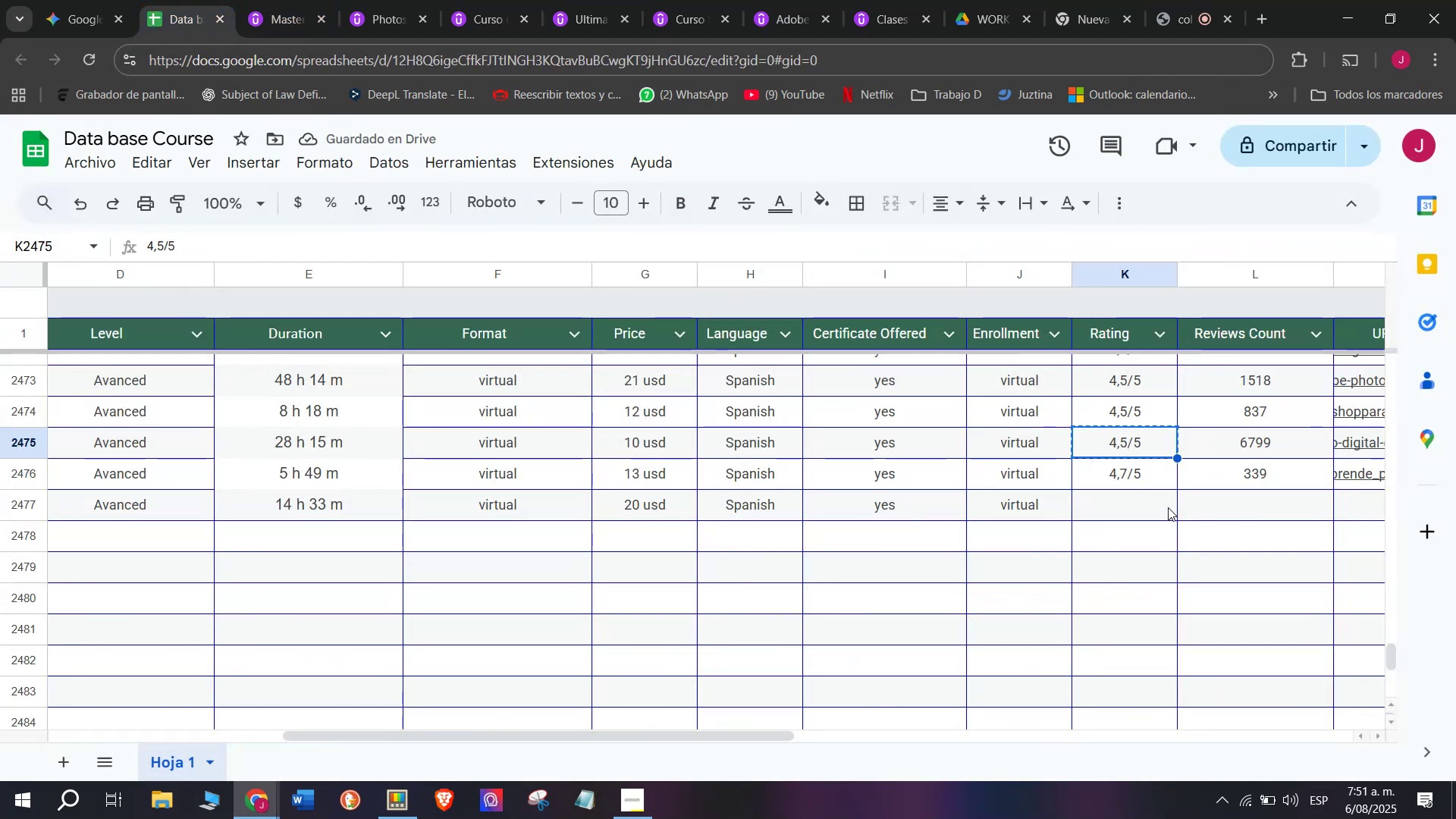 
double_click([1168, 507])
 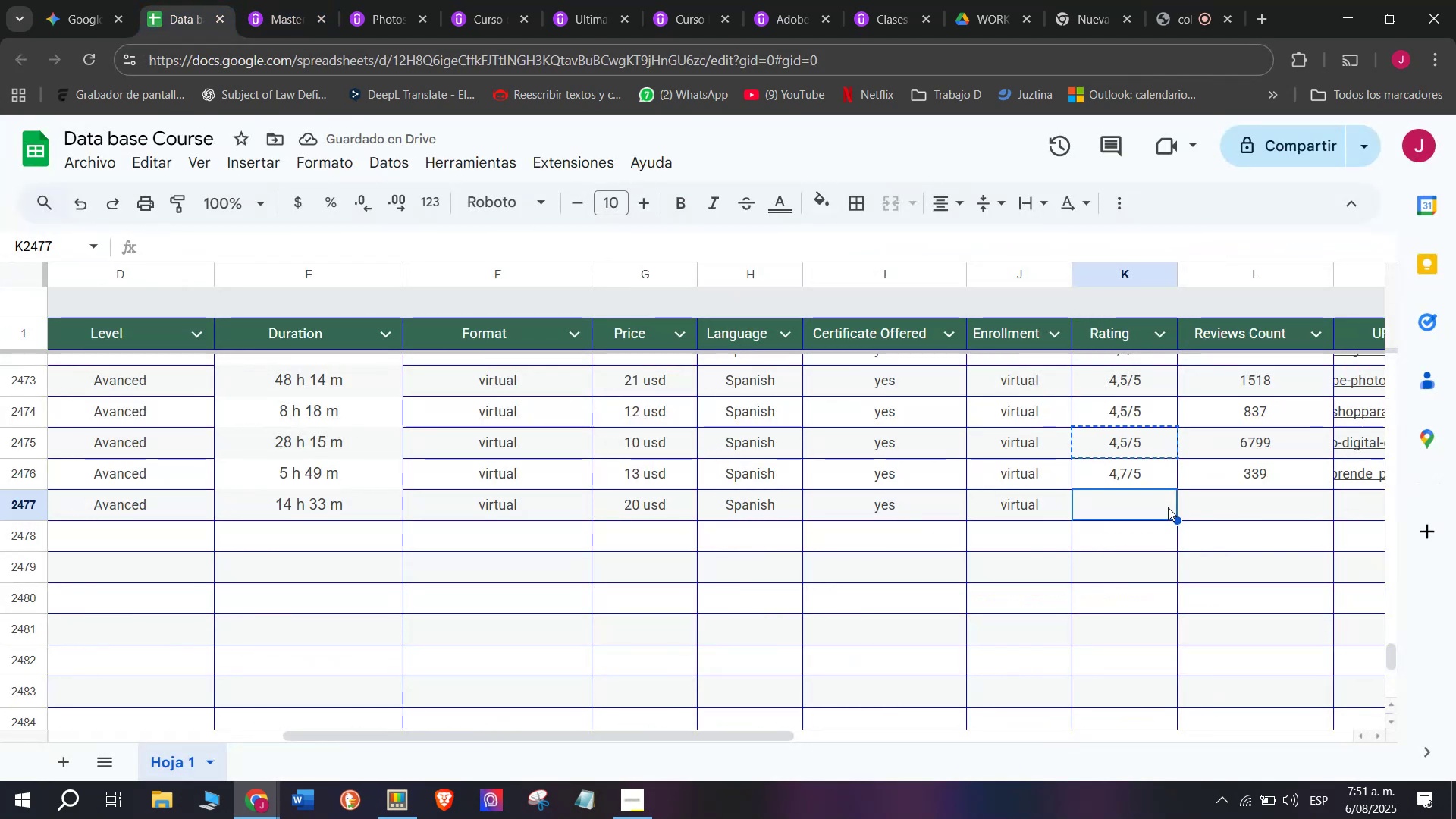 
key(Control+ControlLeft)
 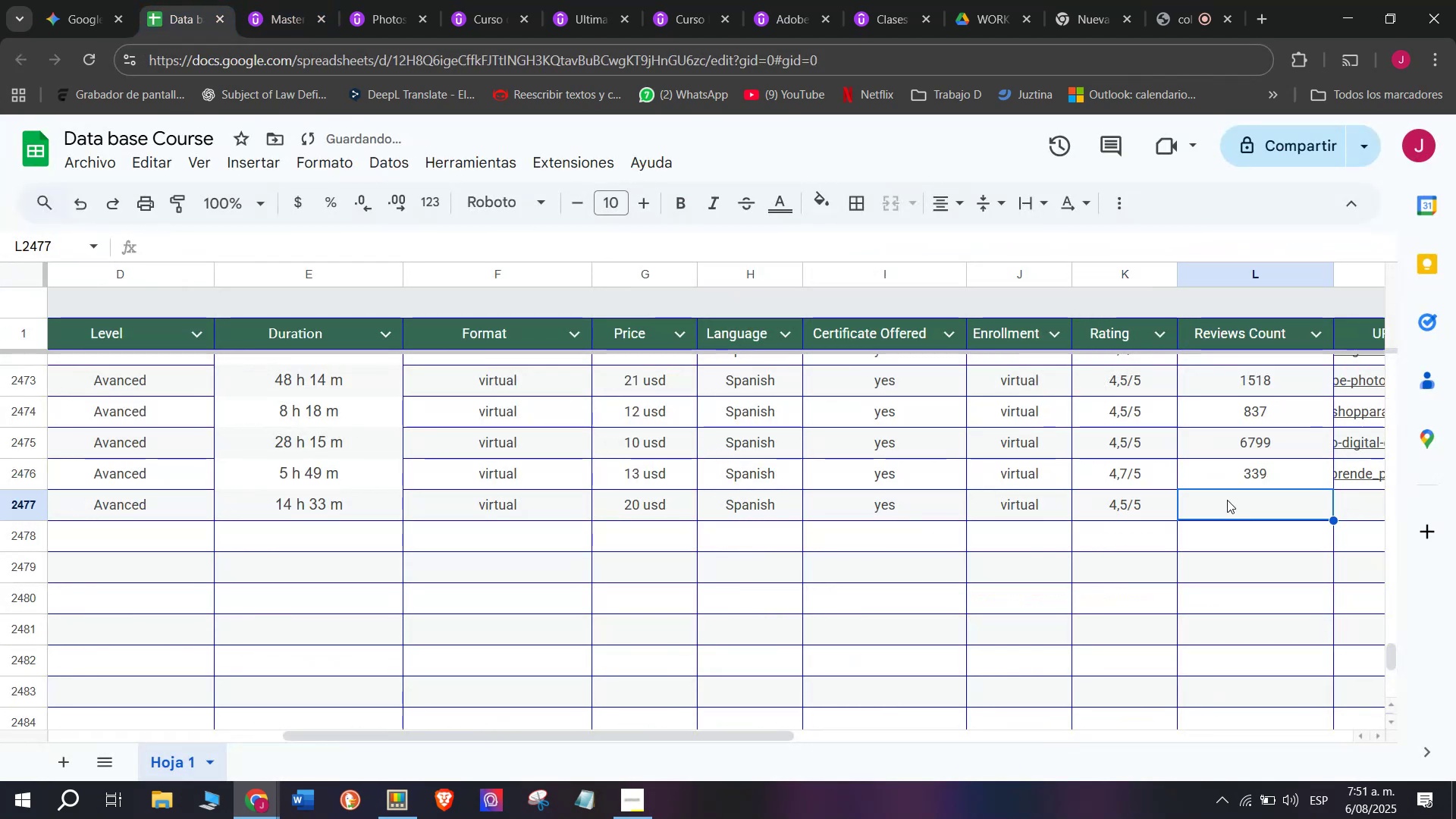 
key(Z)
 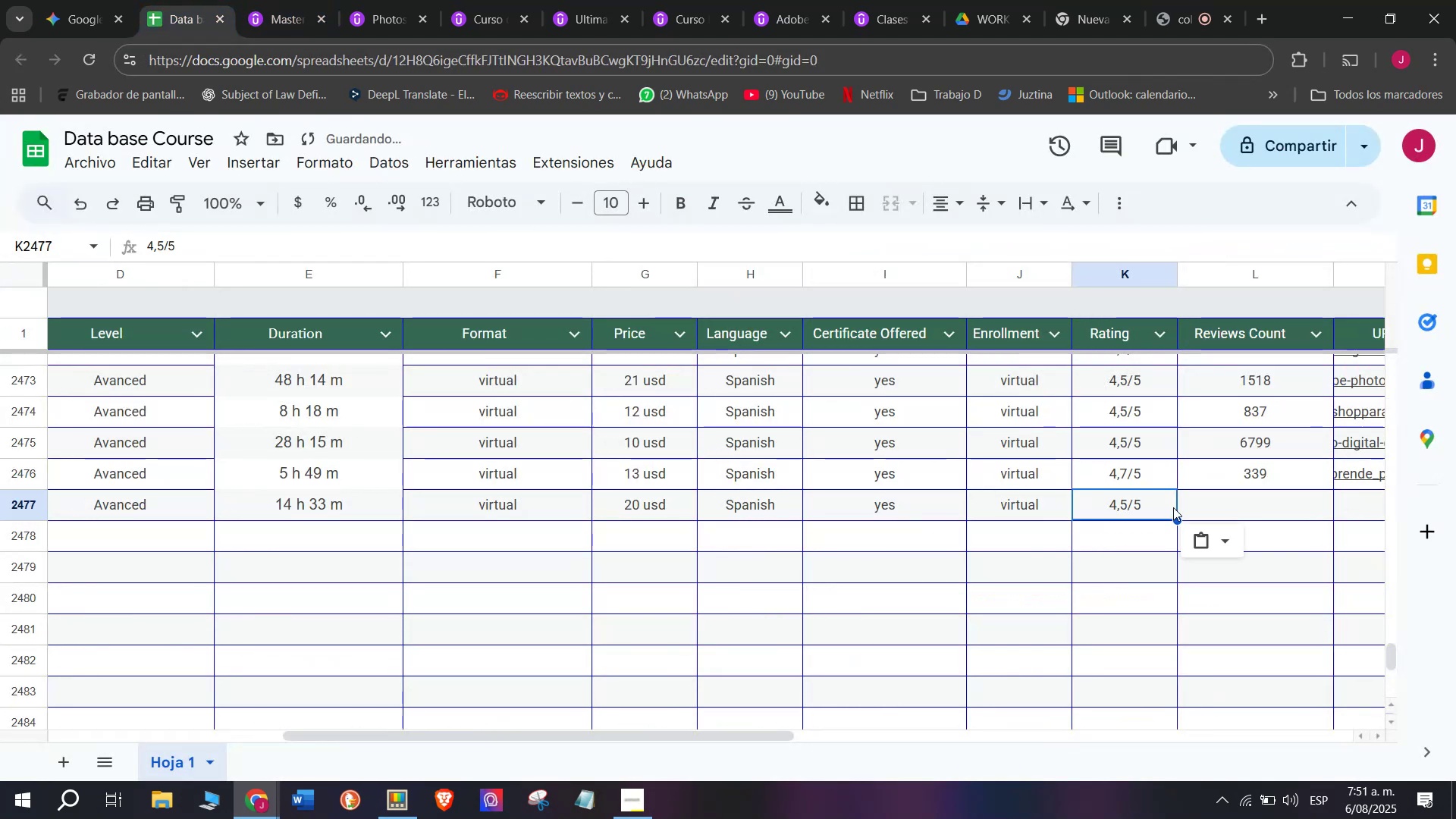 
key(Control+V)
 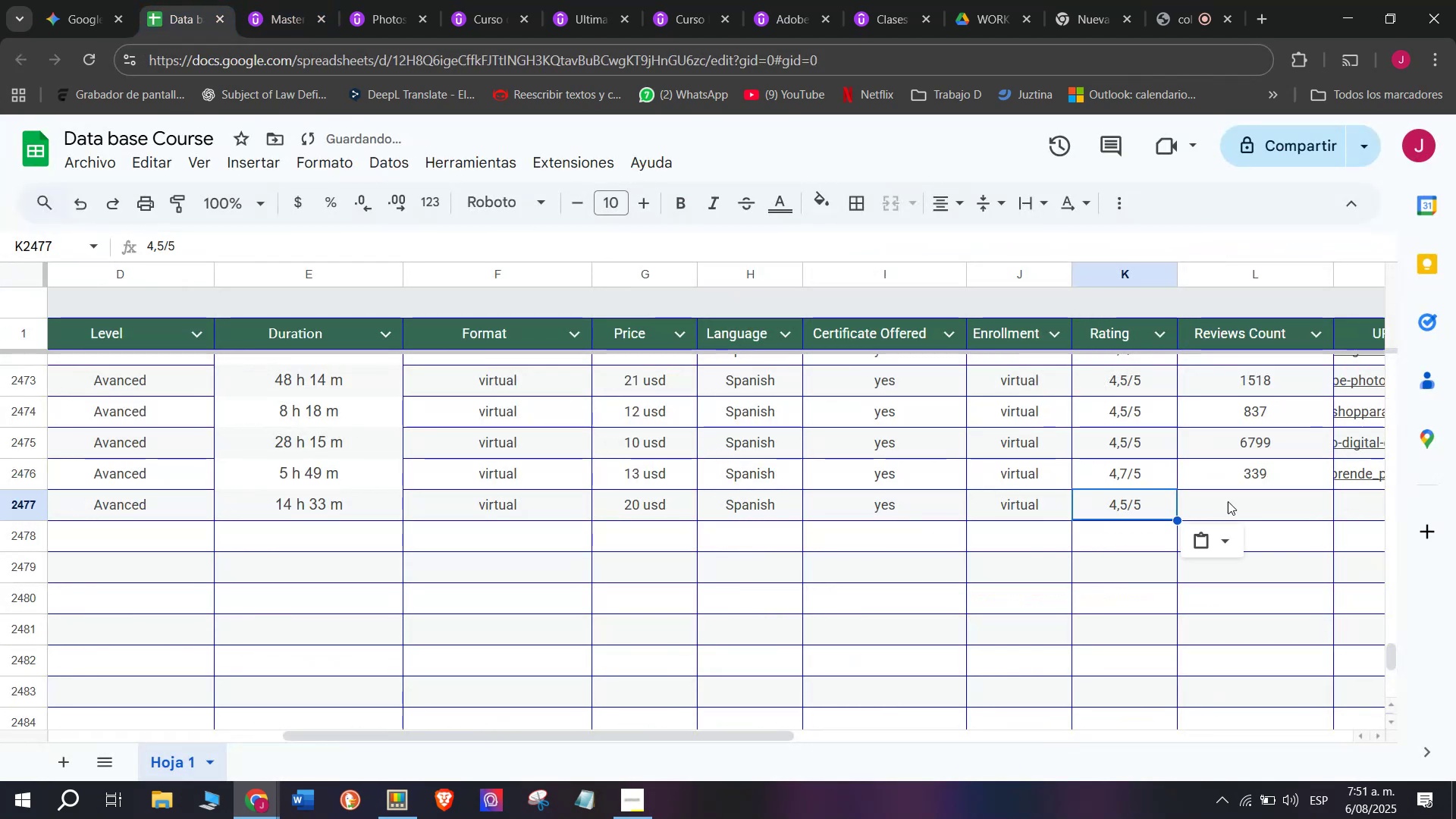 
triple_click([1228, 501])
 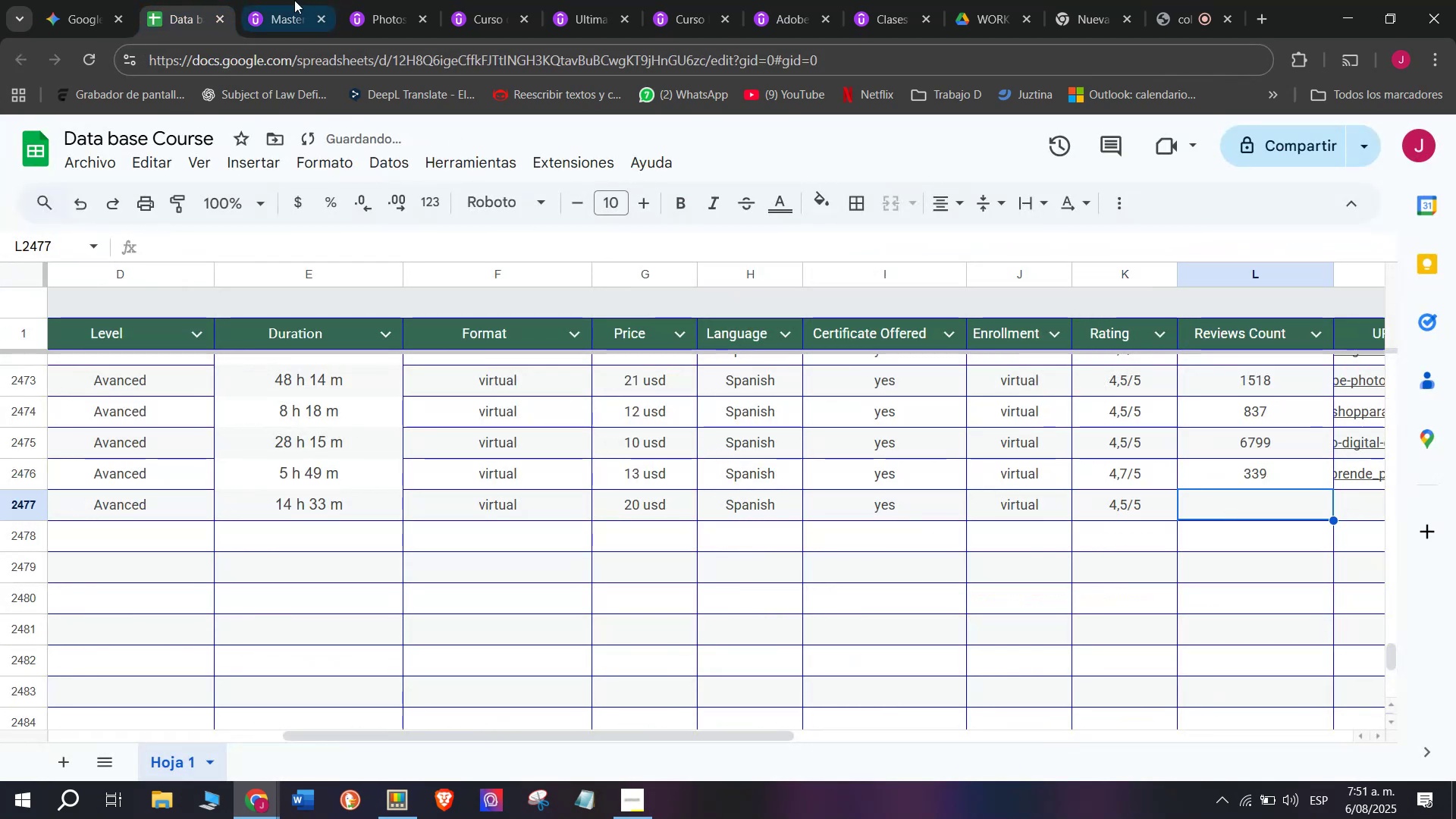 
left_click([278, 0])
 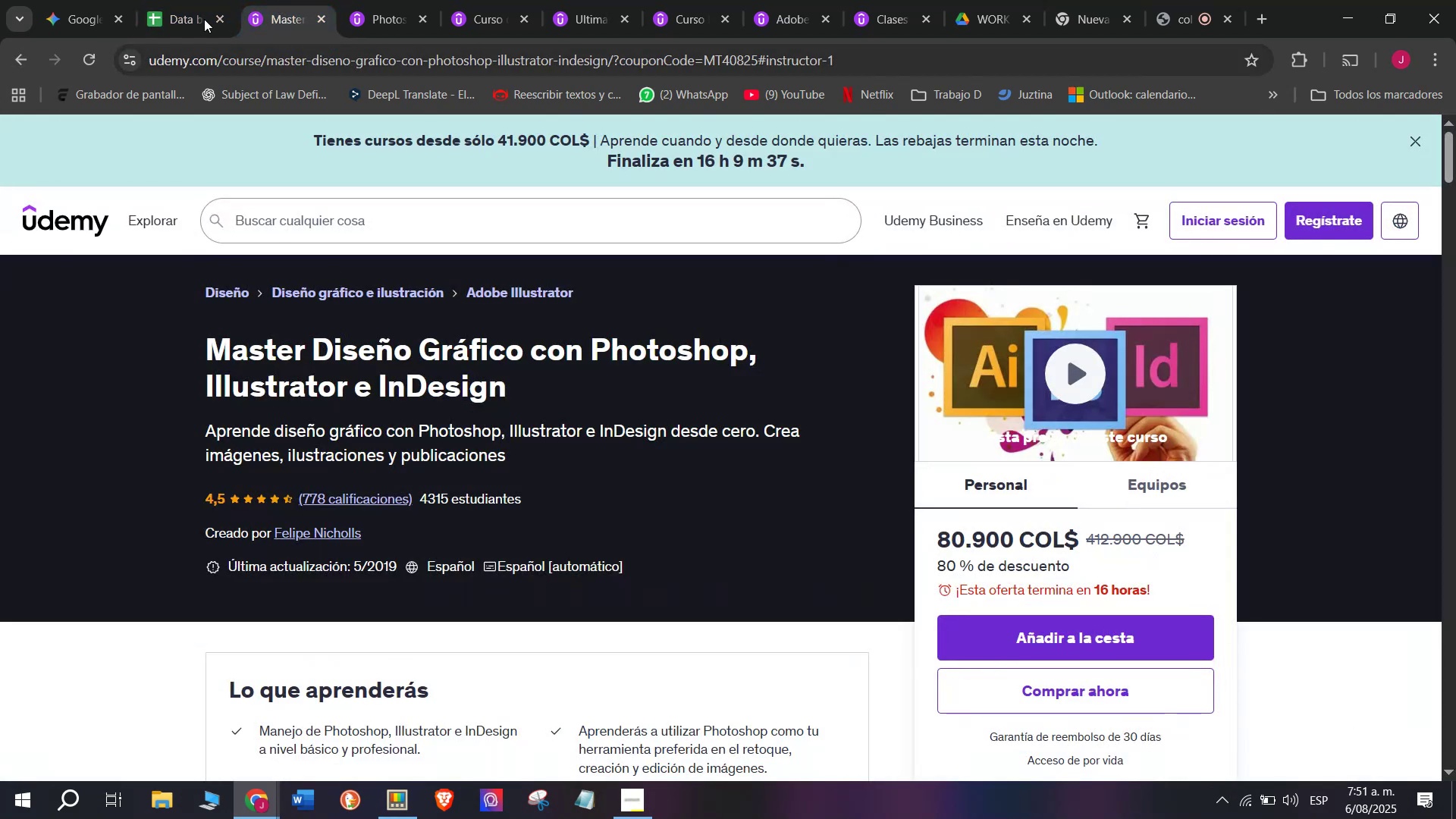 
left_click([161, 0])
 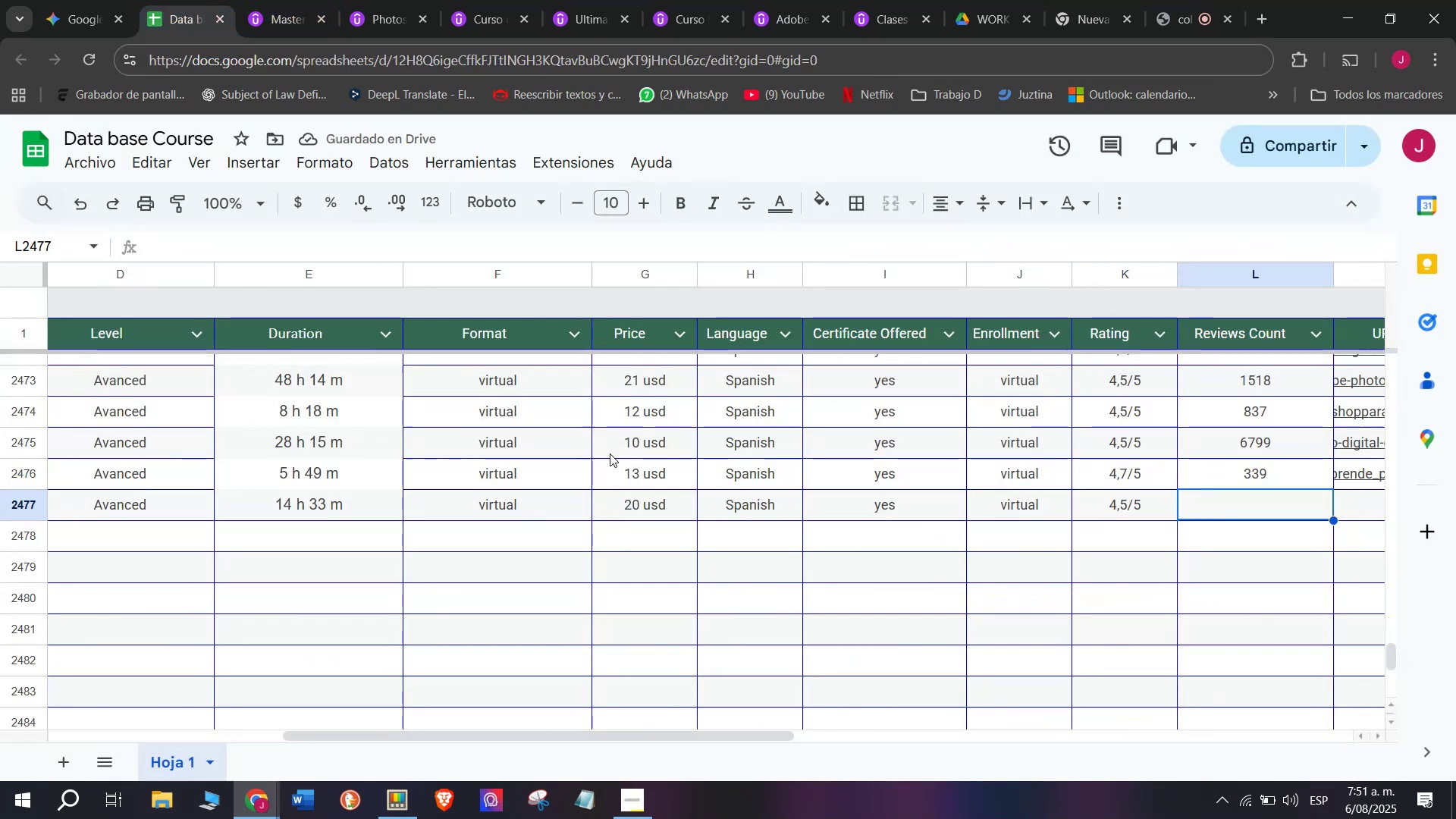 
type(778)
 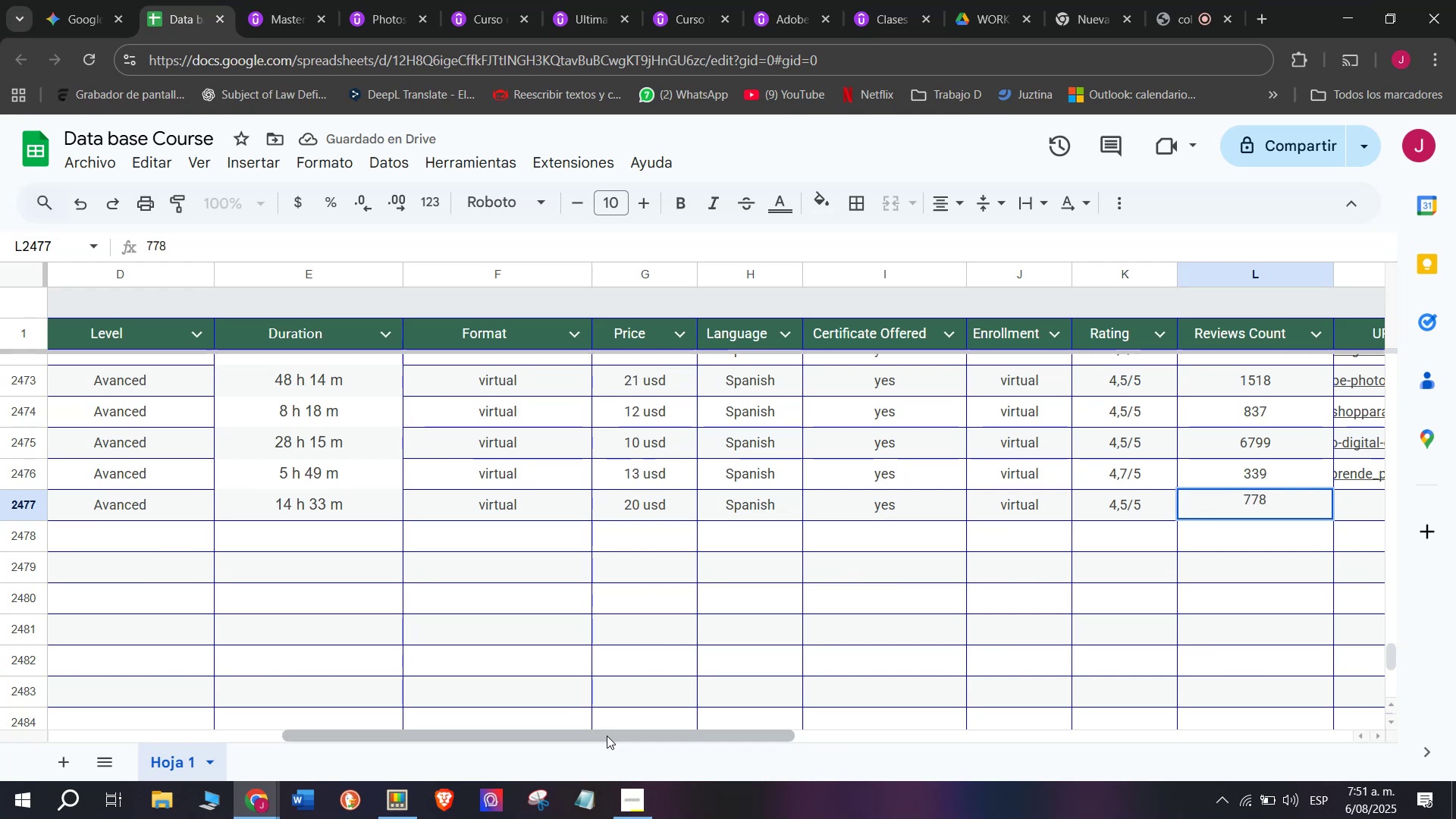 
left_click_drag(start_coordinate=[610, 736], to_coordinate=[815, 729])
 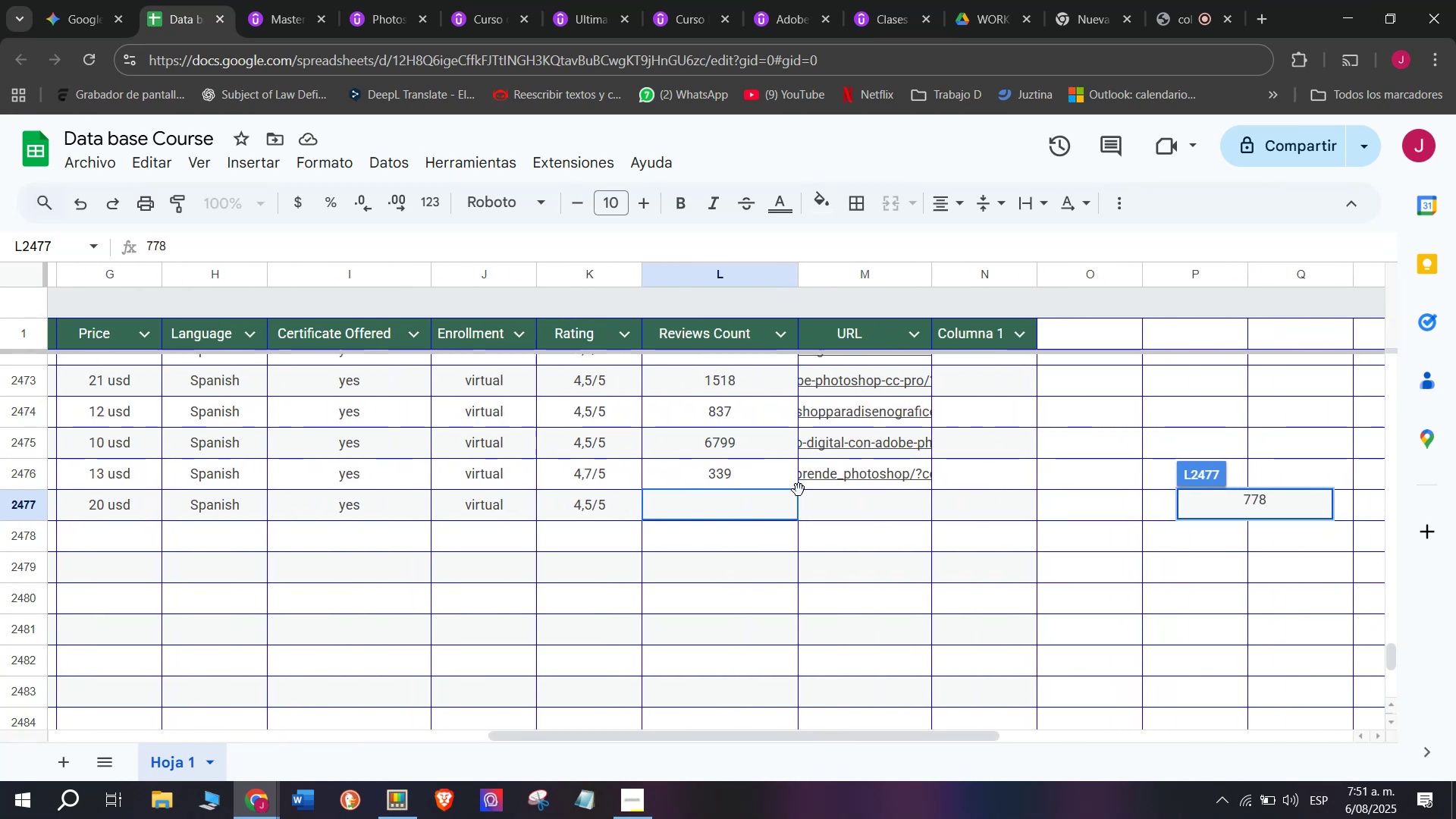 
left_click([805, 495])
 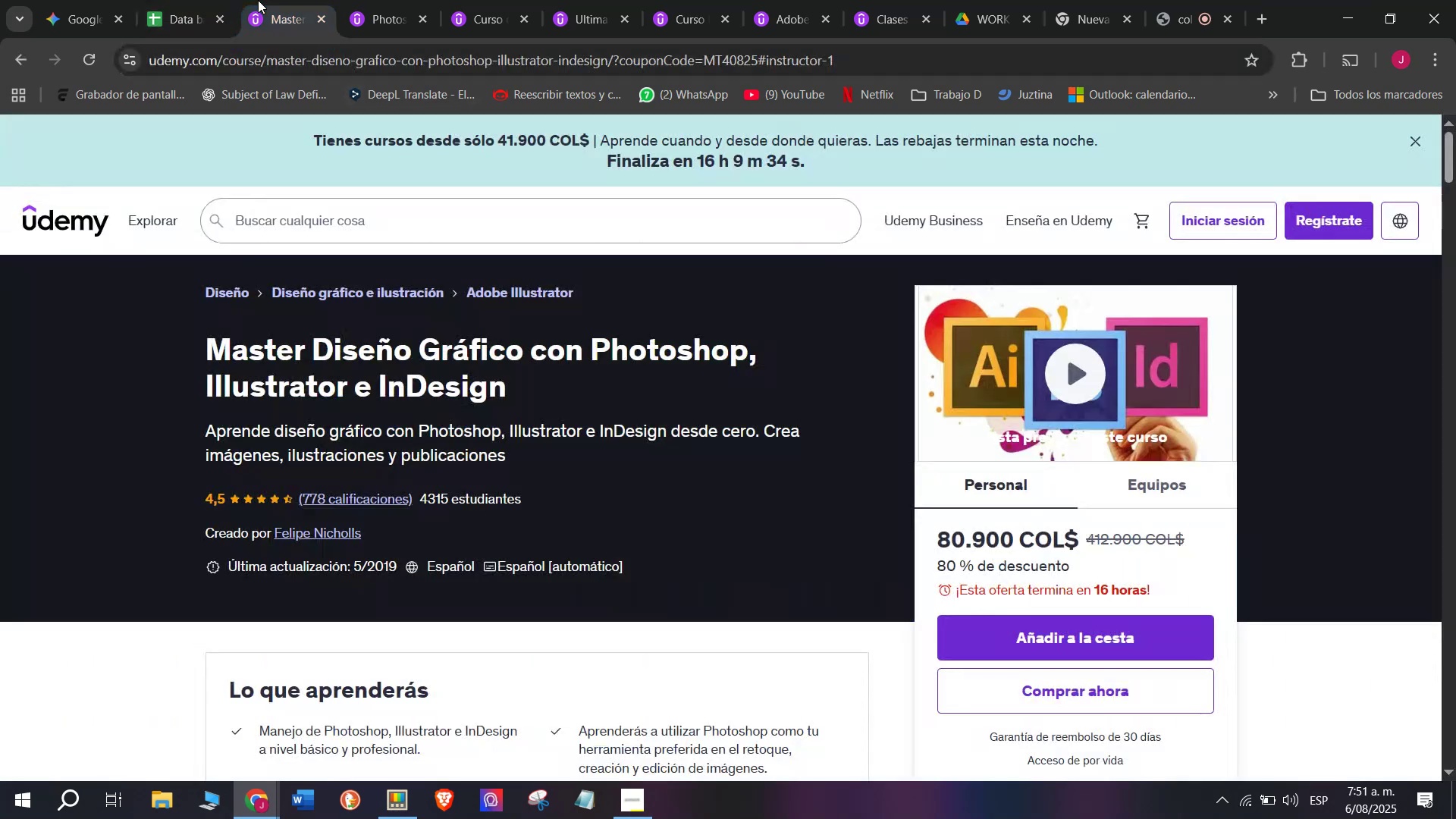 
double_click([321, 46])
 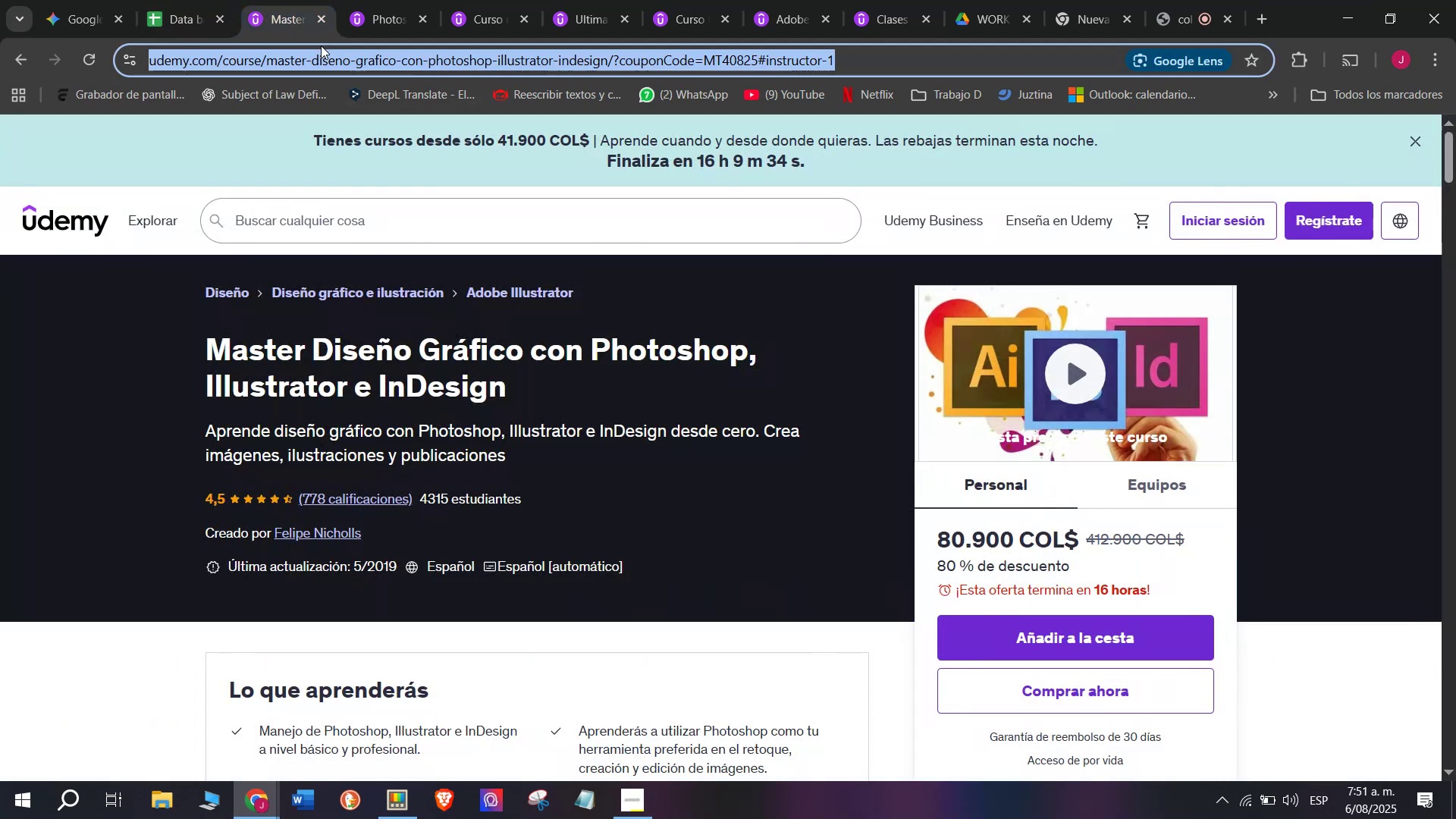 
triple_click([321, 46])
 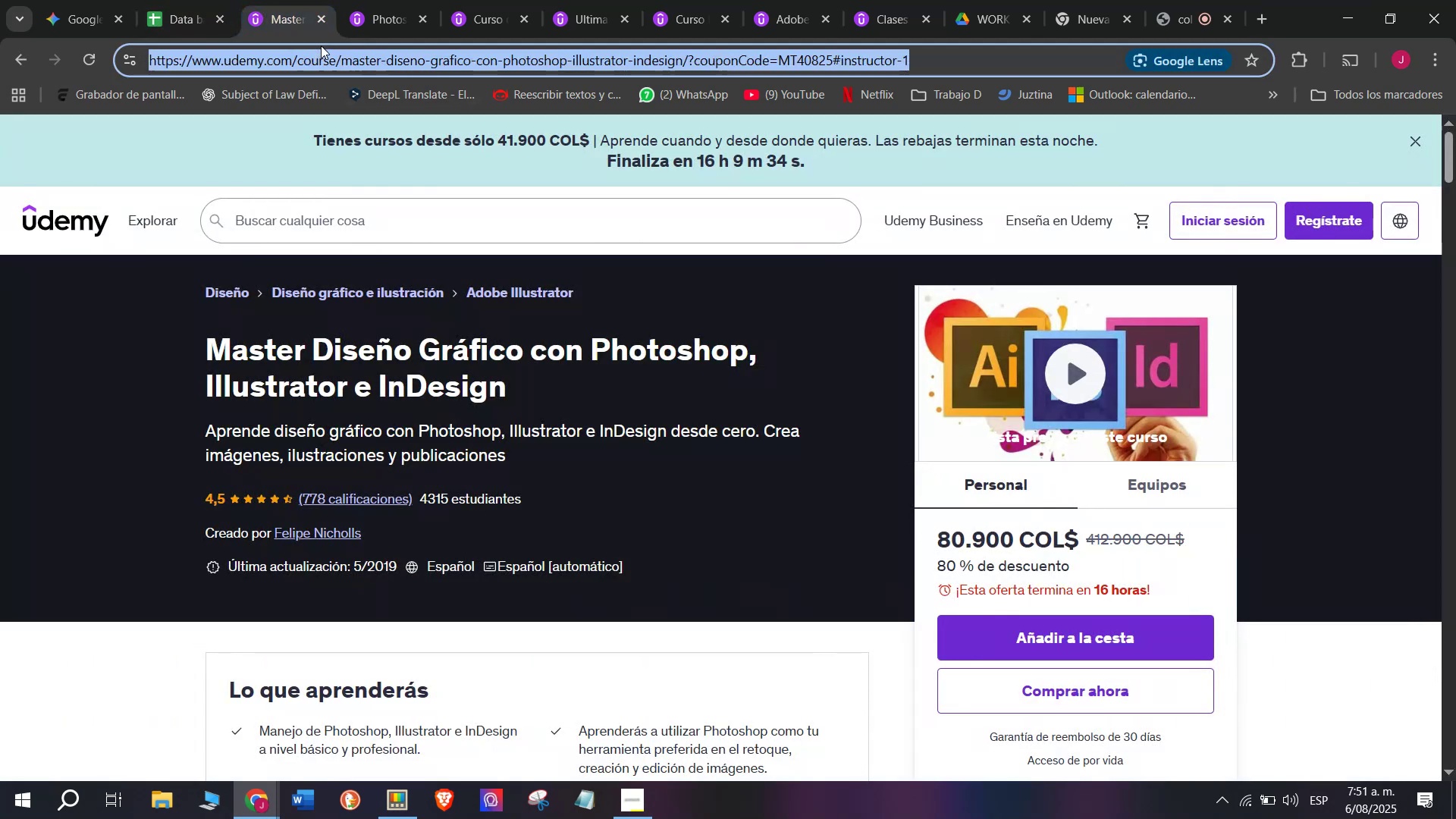 
triple_click([321, 46])
 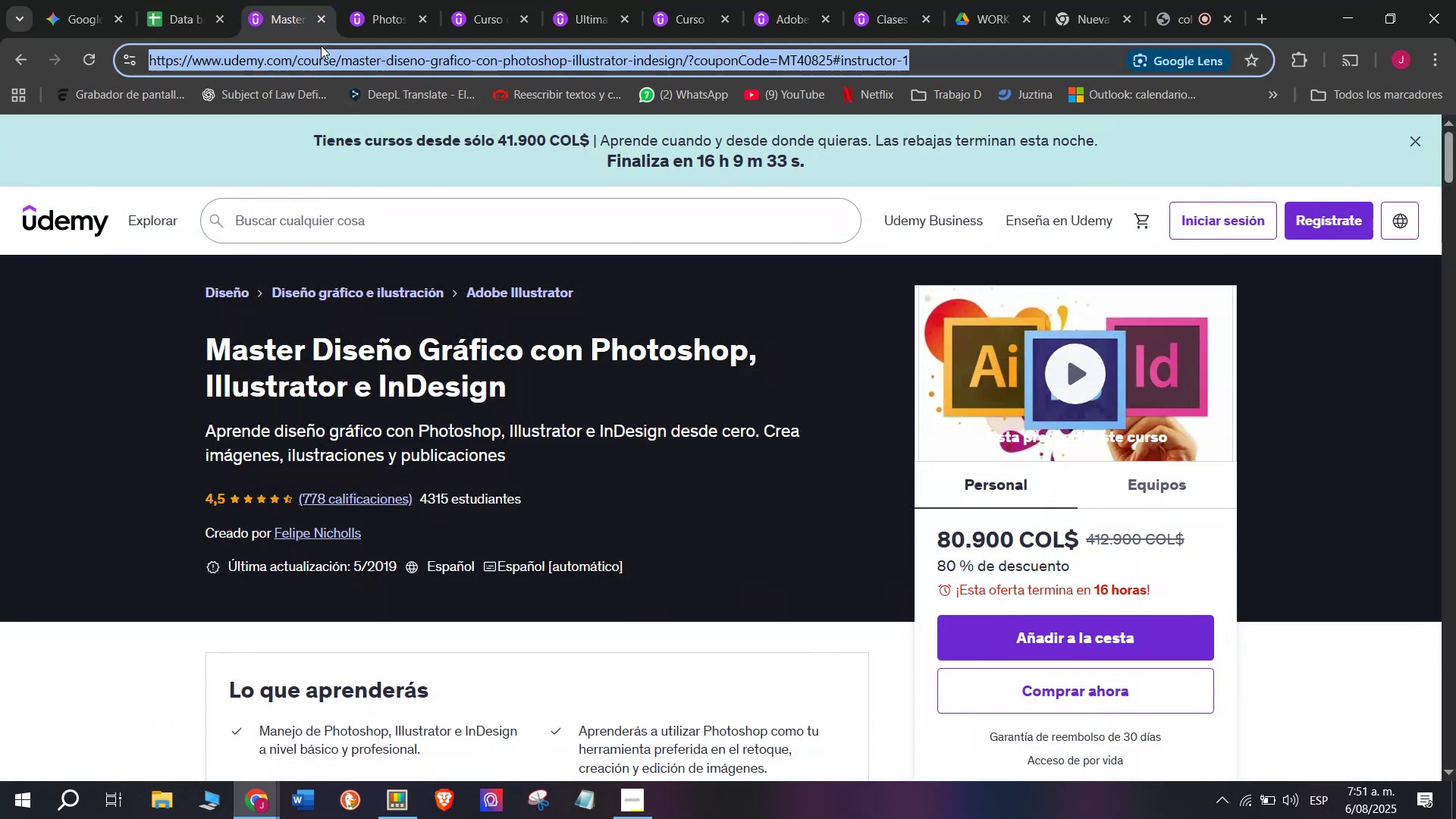 
key(Break)
 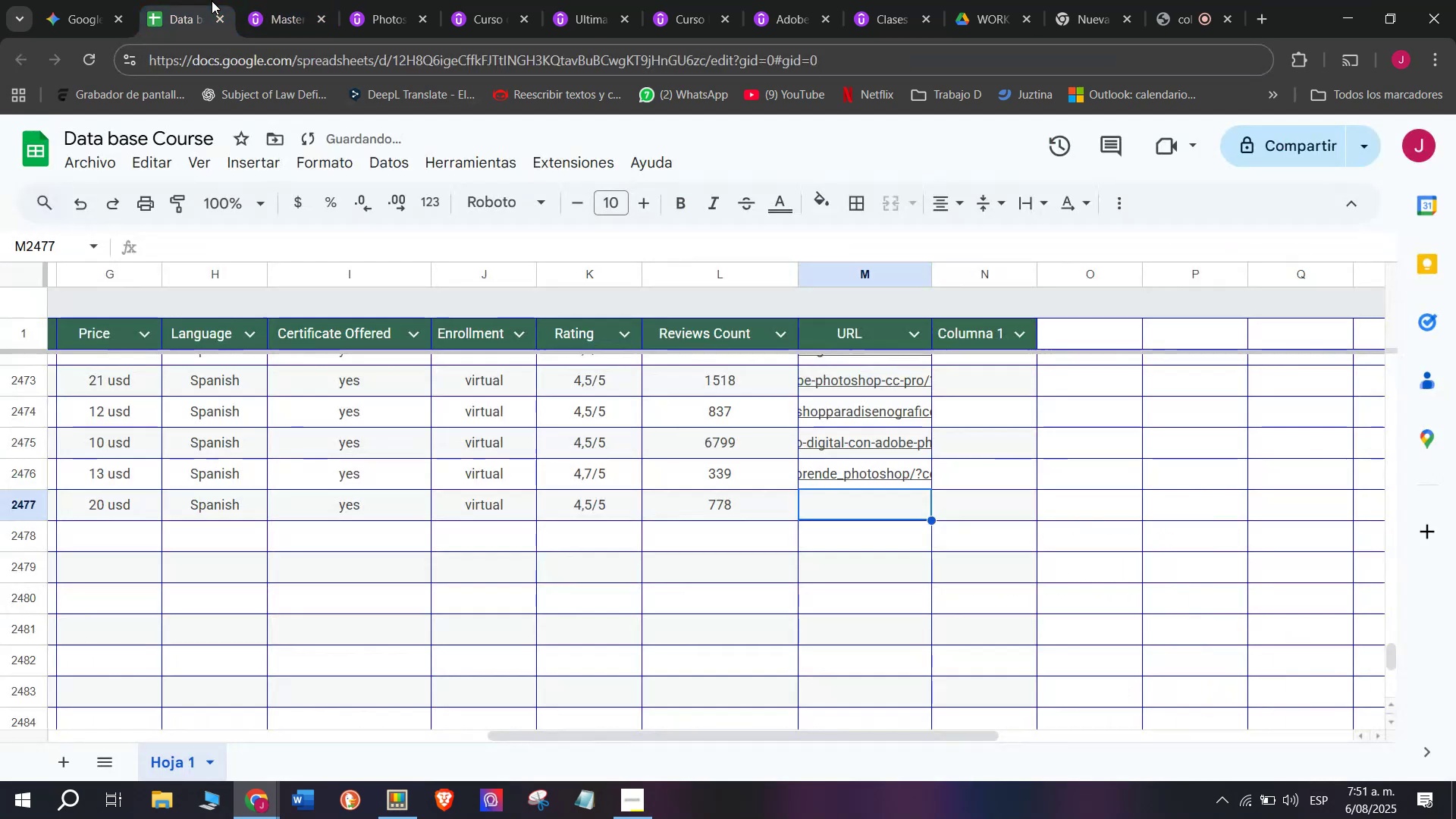 
key(Control+ControlLeft)
 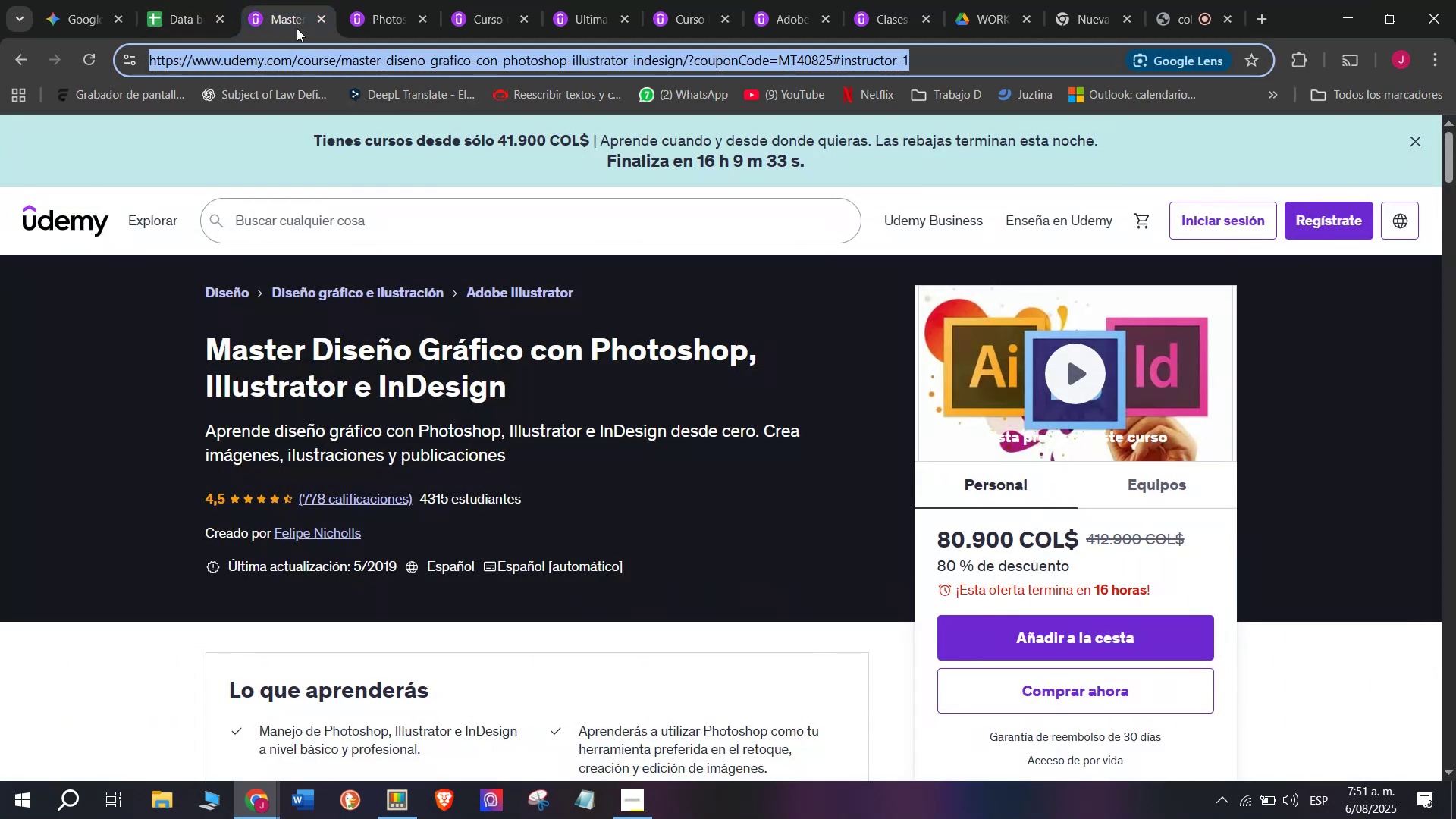 
key(Control+C)
 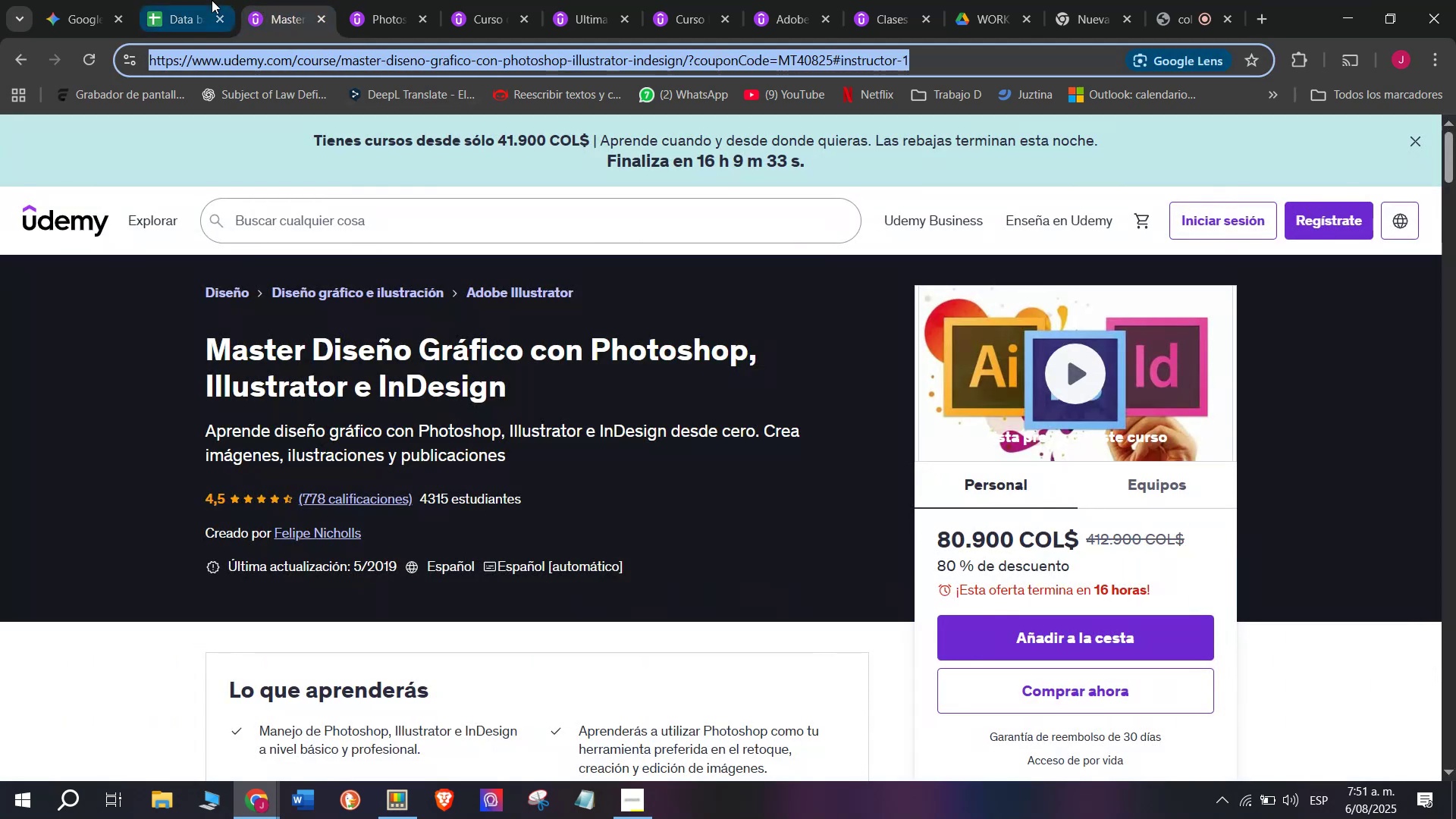 
triple_click([212, 0])
 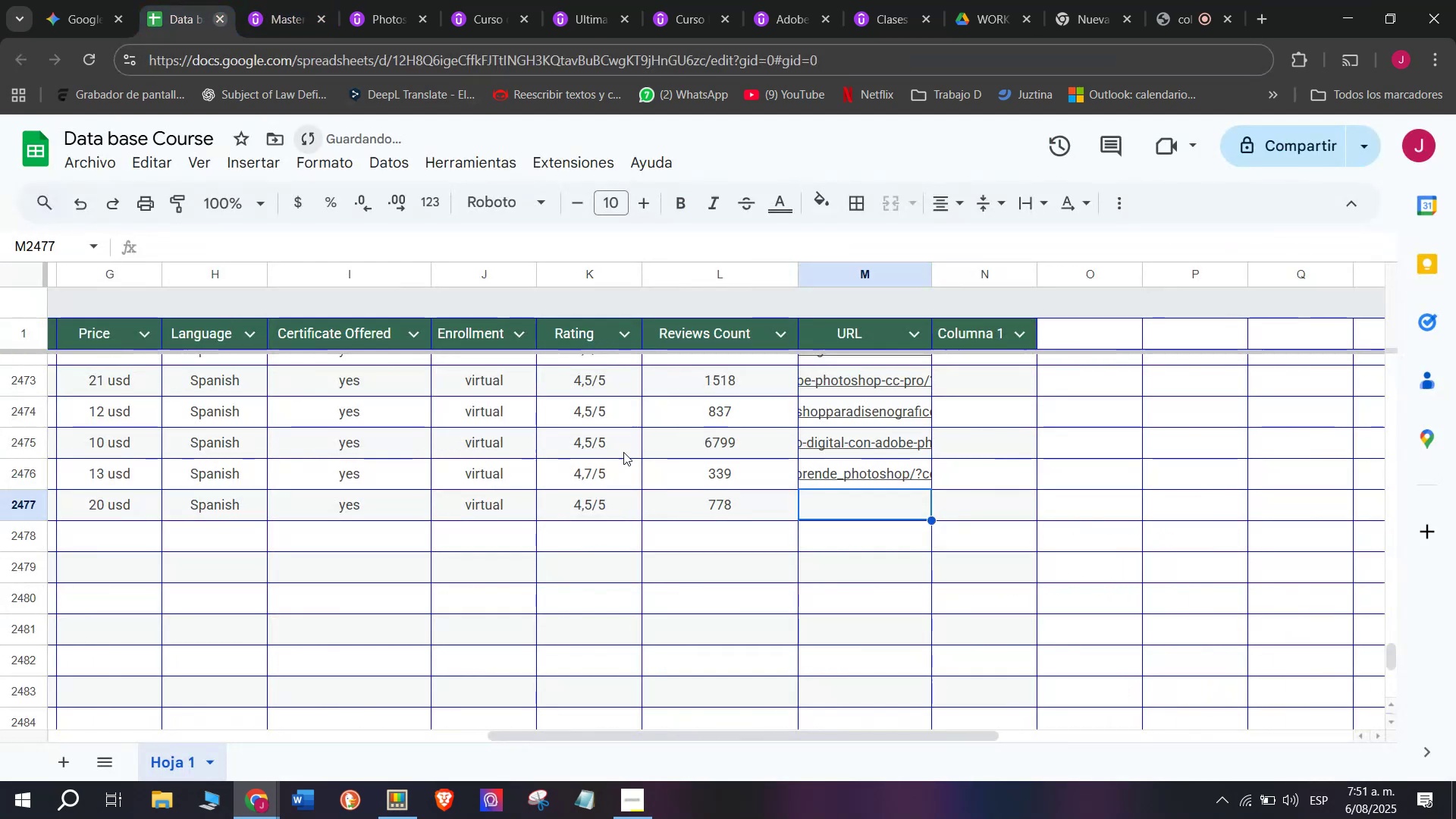 
key(Z)
 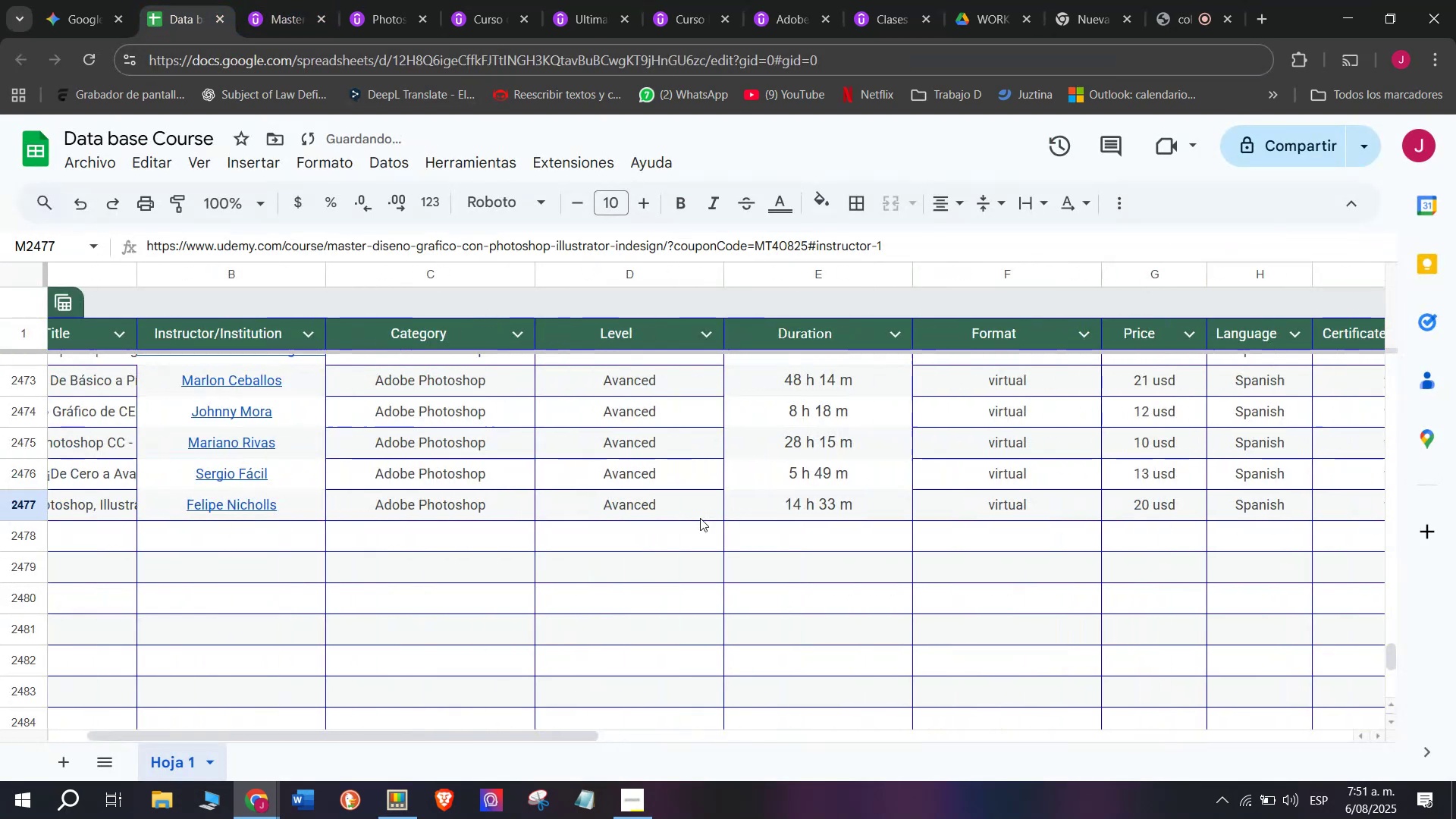 
key(Control+ControlLeft)
 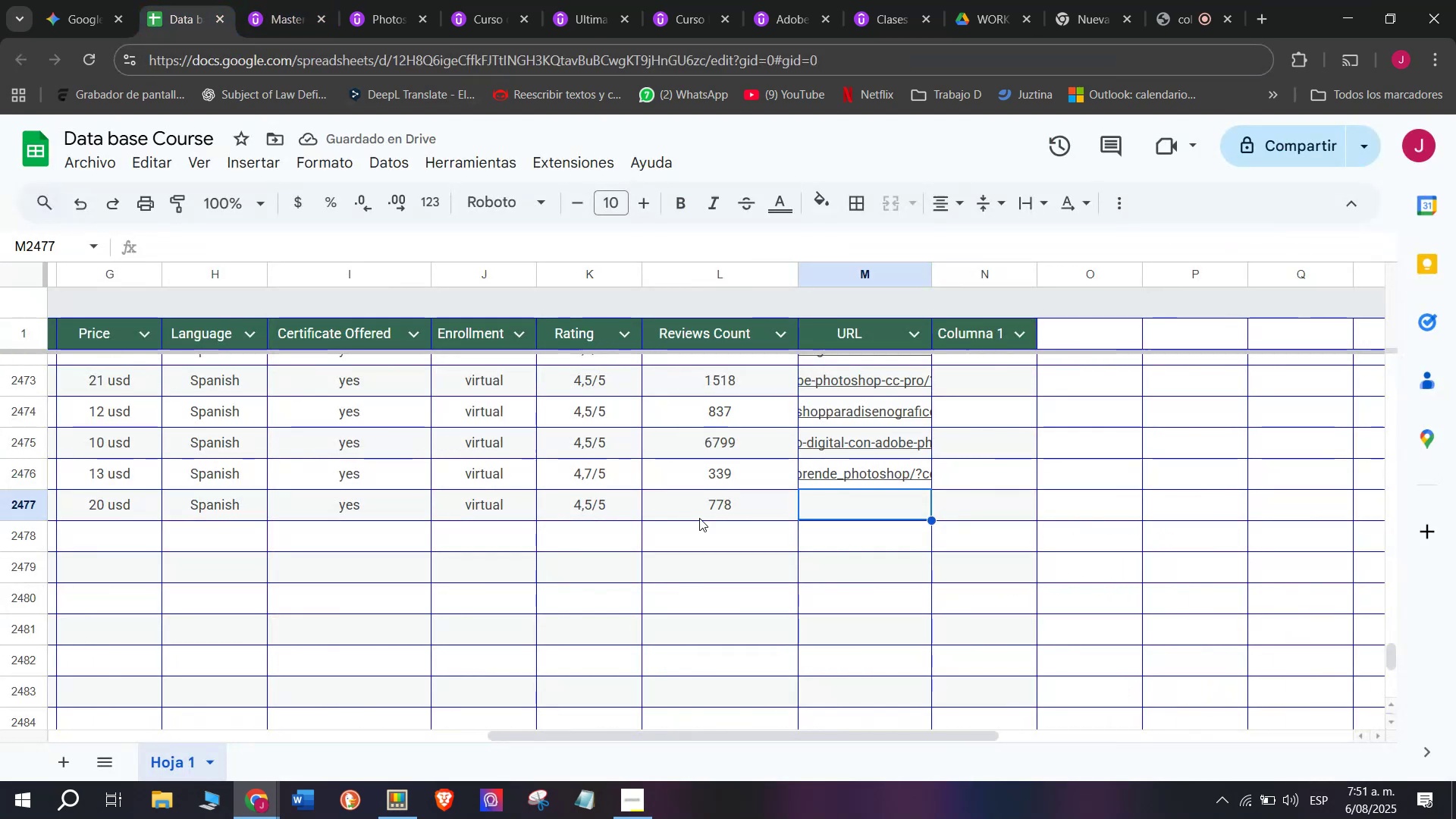 
key(Control+V)
 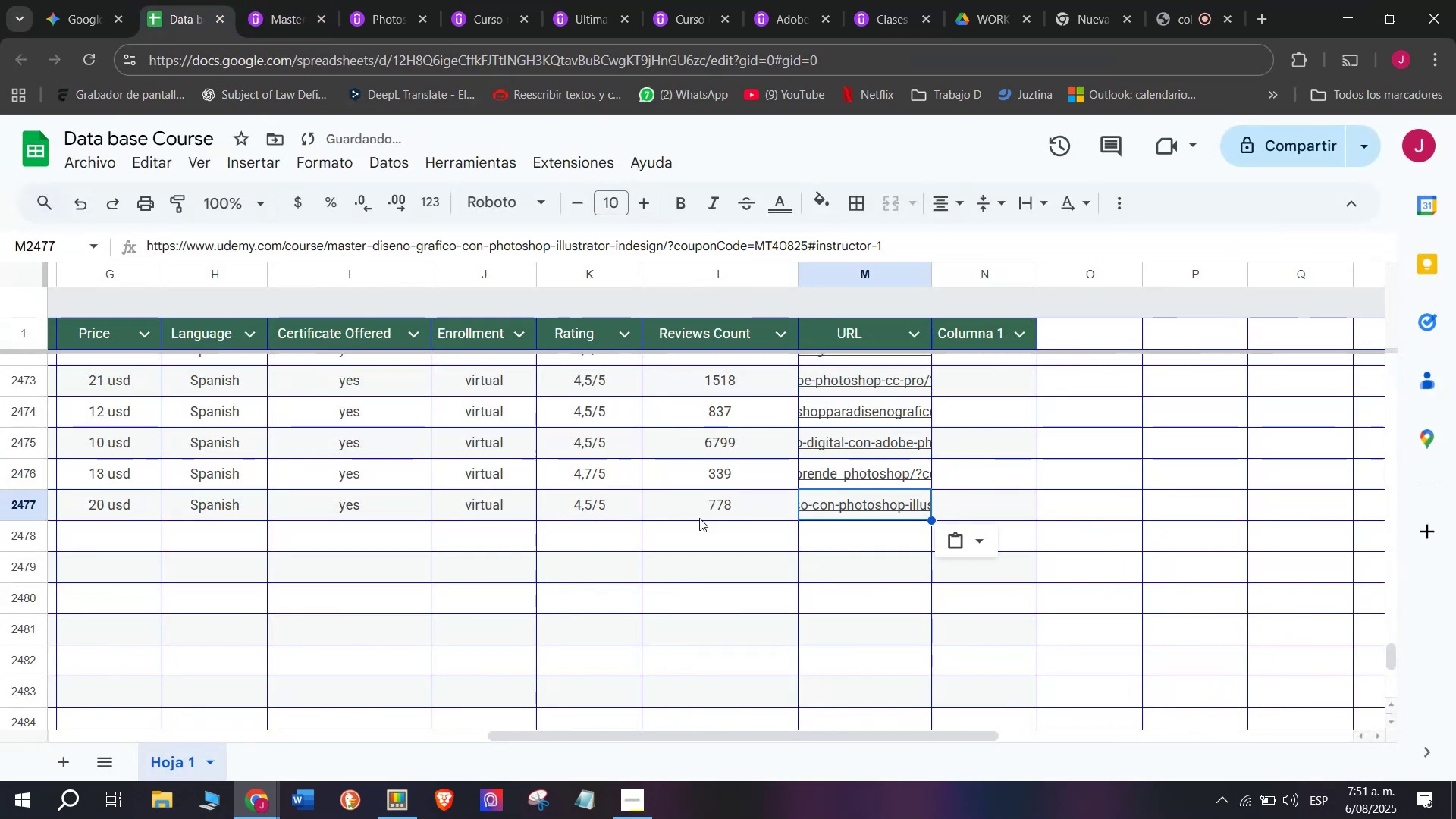 
scroll: coordinate [256, 507], scroll_direction: up, amount: 4.0
 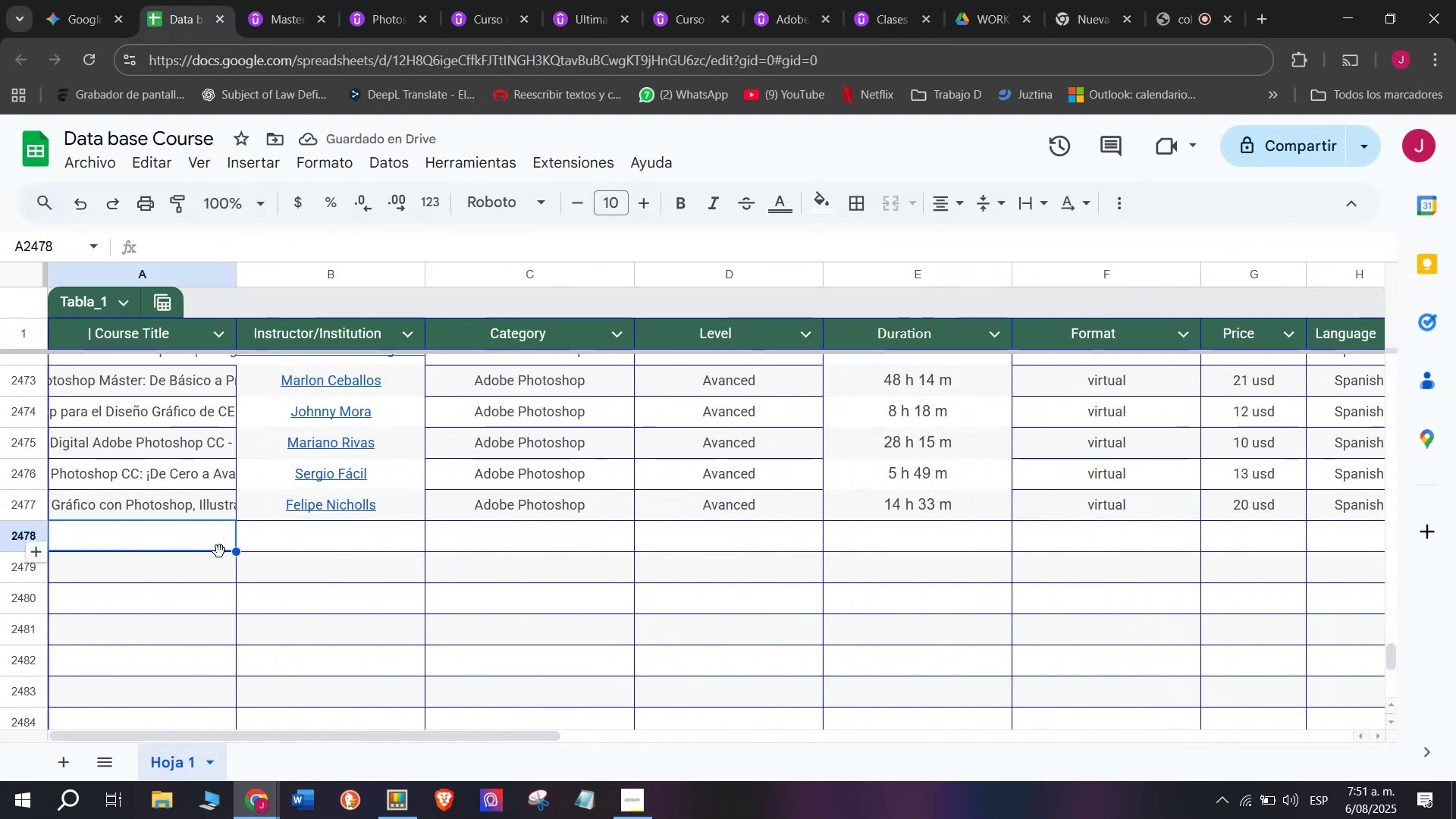 
left_click([237, 0])
 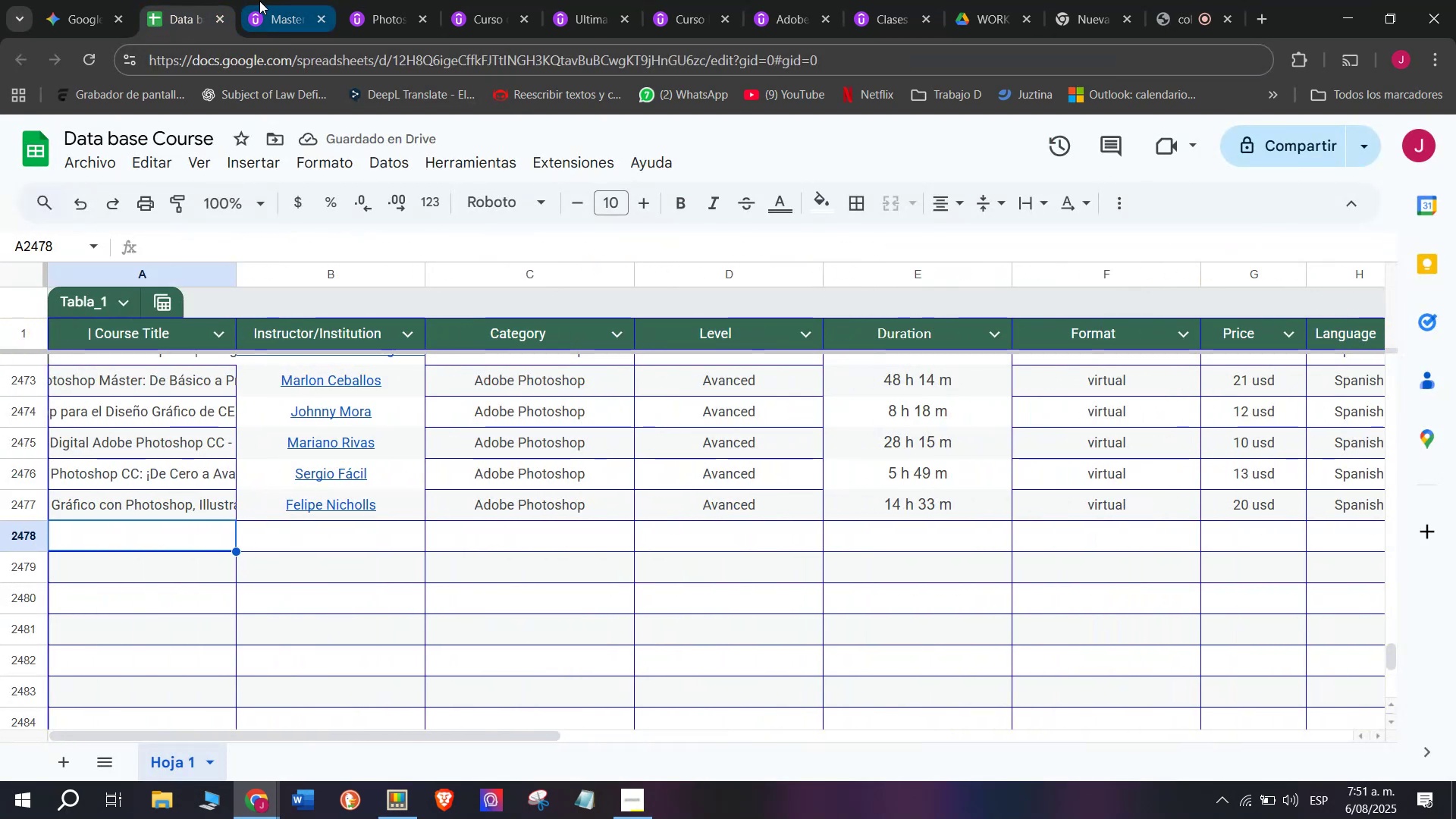 
left_click([270, 2])
 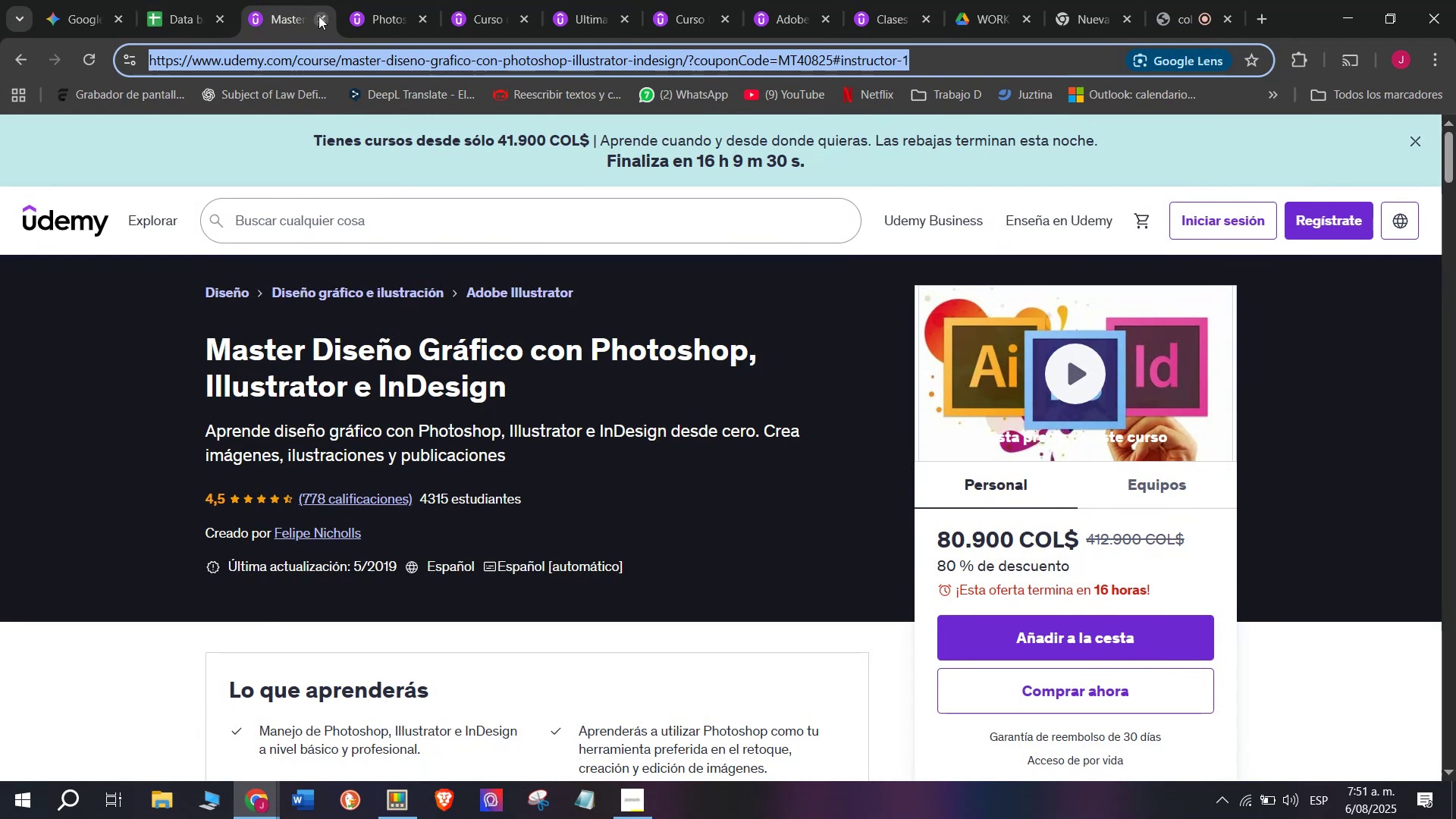 
left_click([321, 16])
 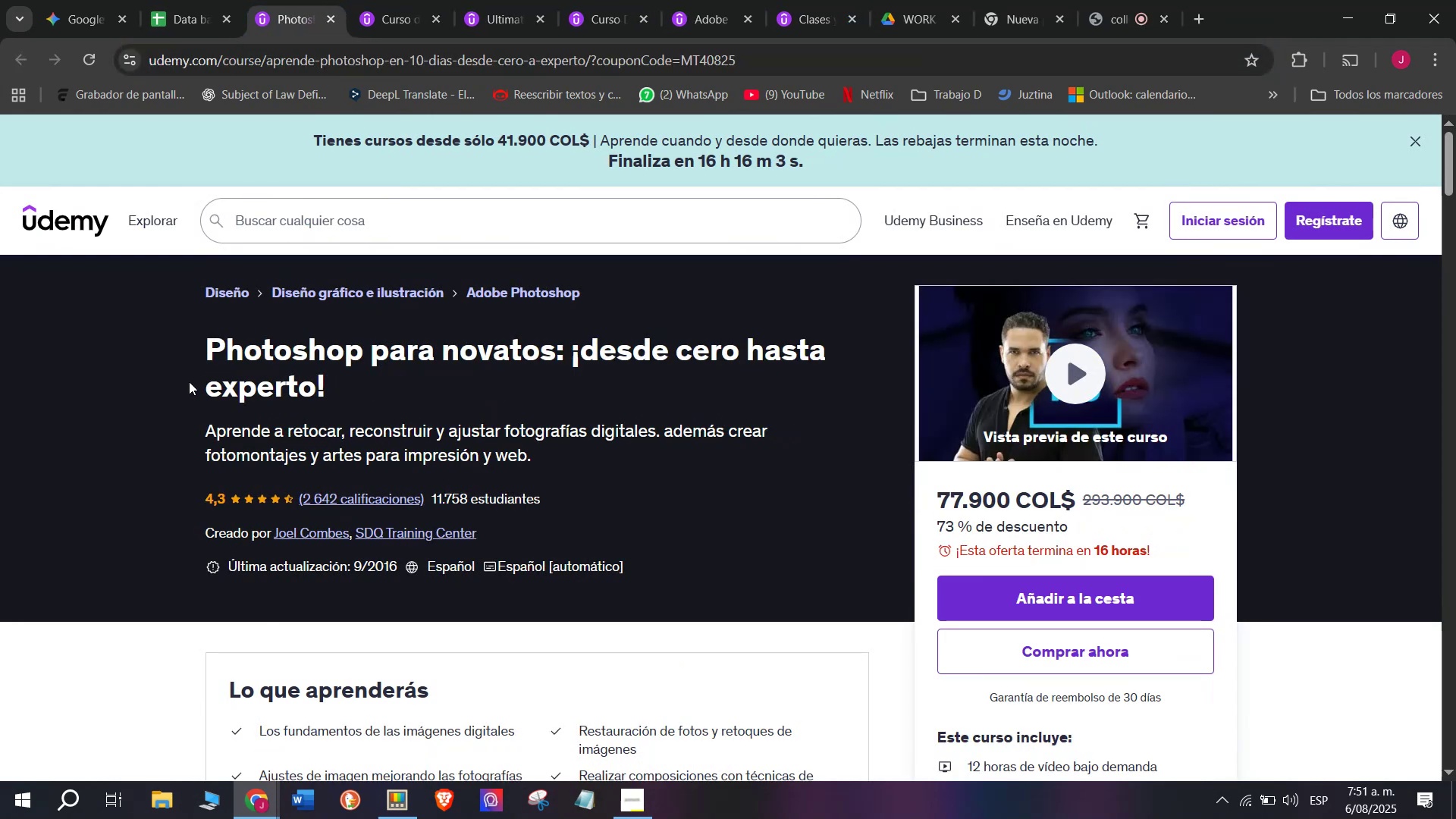 
left_click_drag(start_coordinate=[180, 321], to_coordinate=[366, 379])
 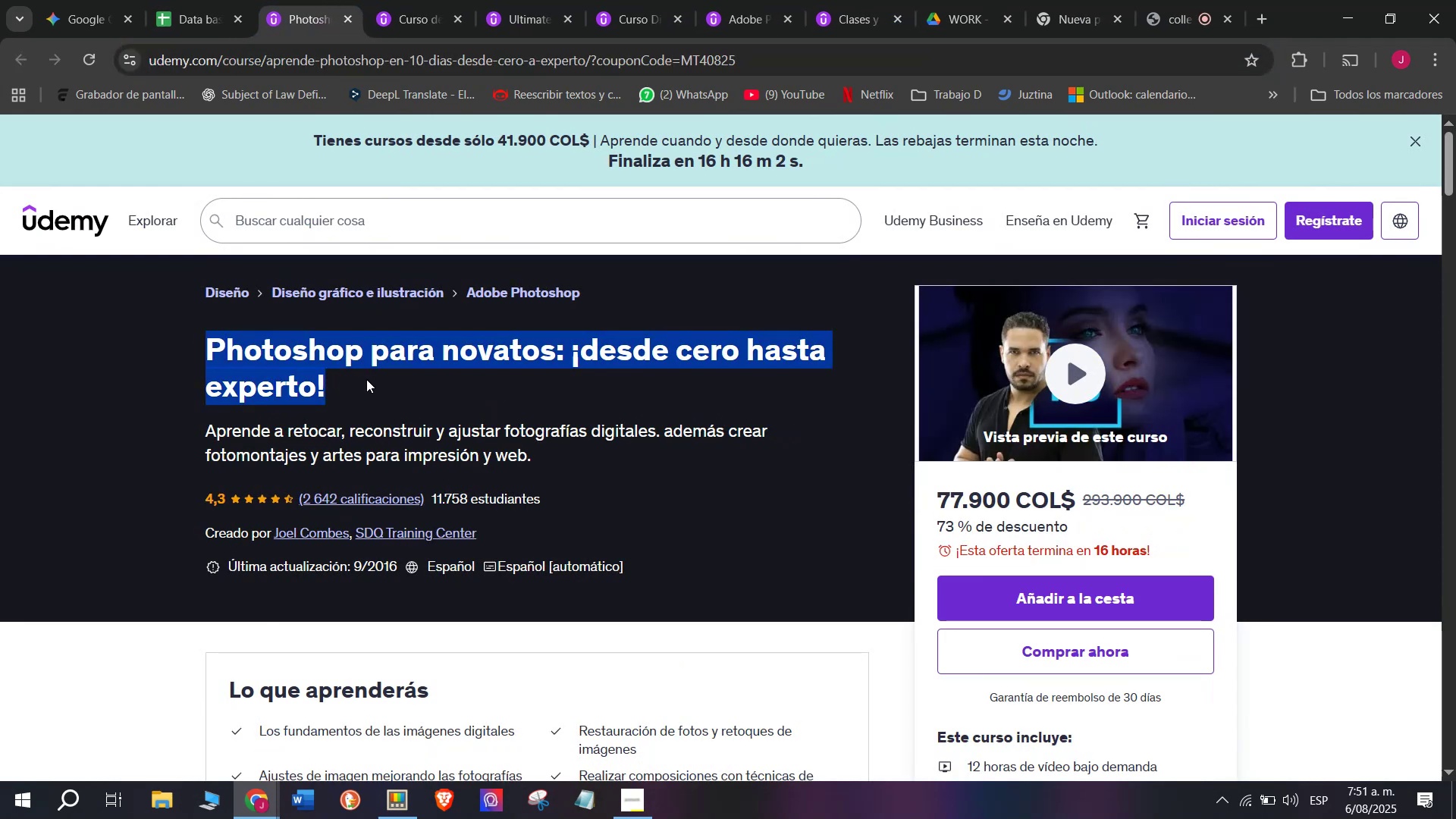 
key(Control+ControlLeft)
 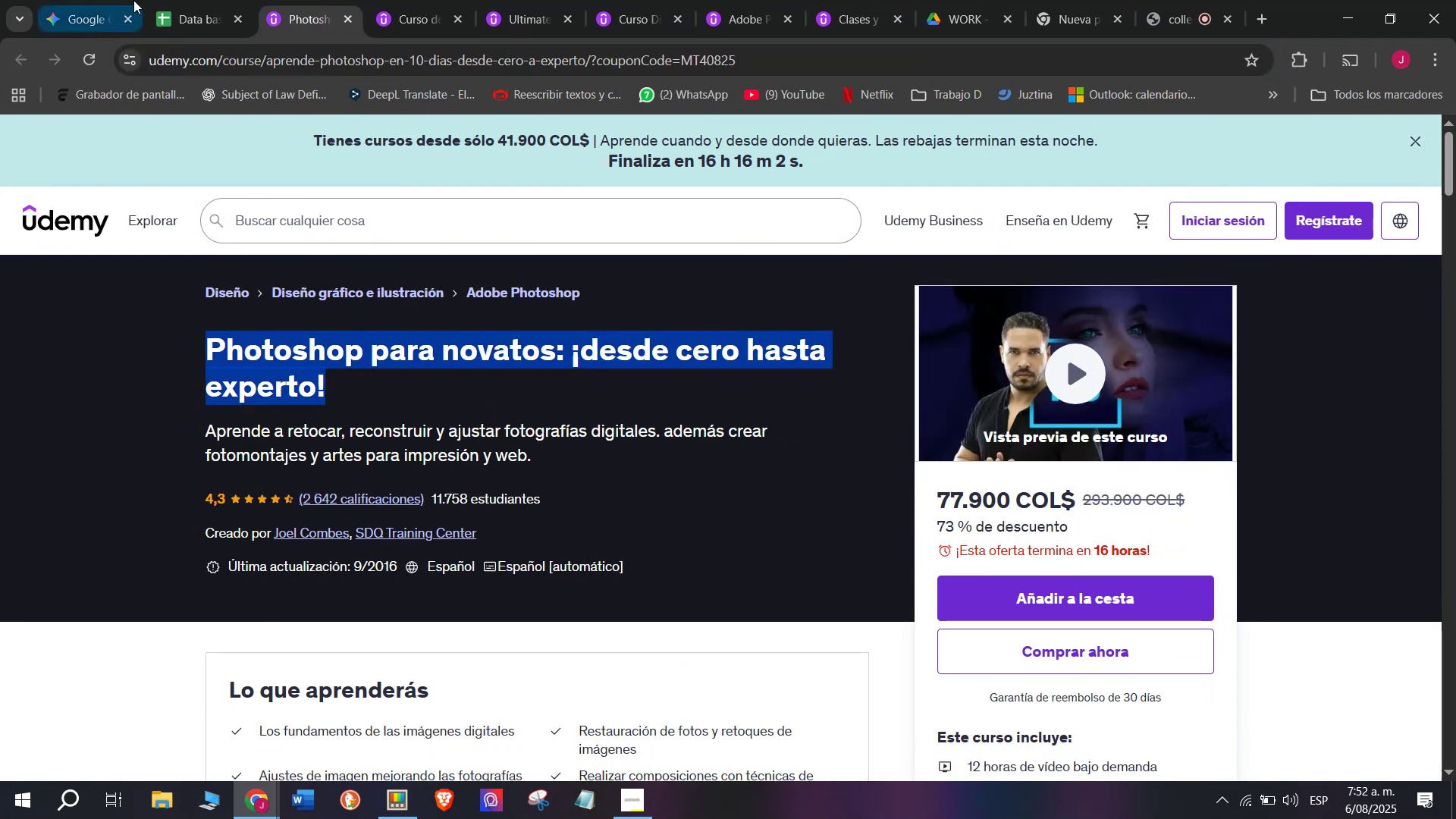 
key(Break)
 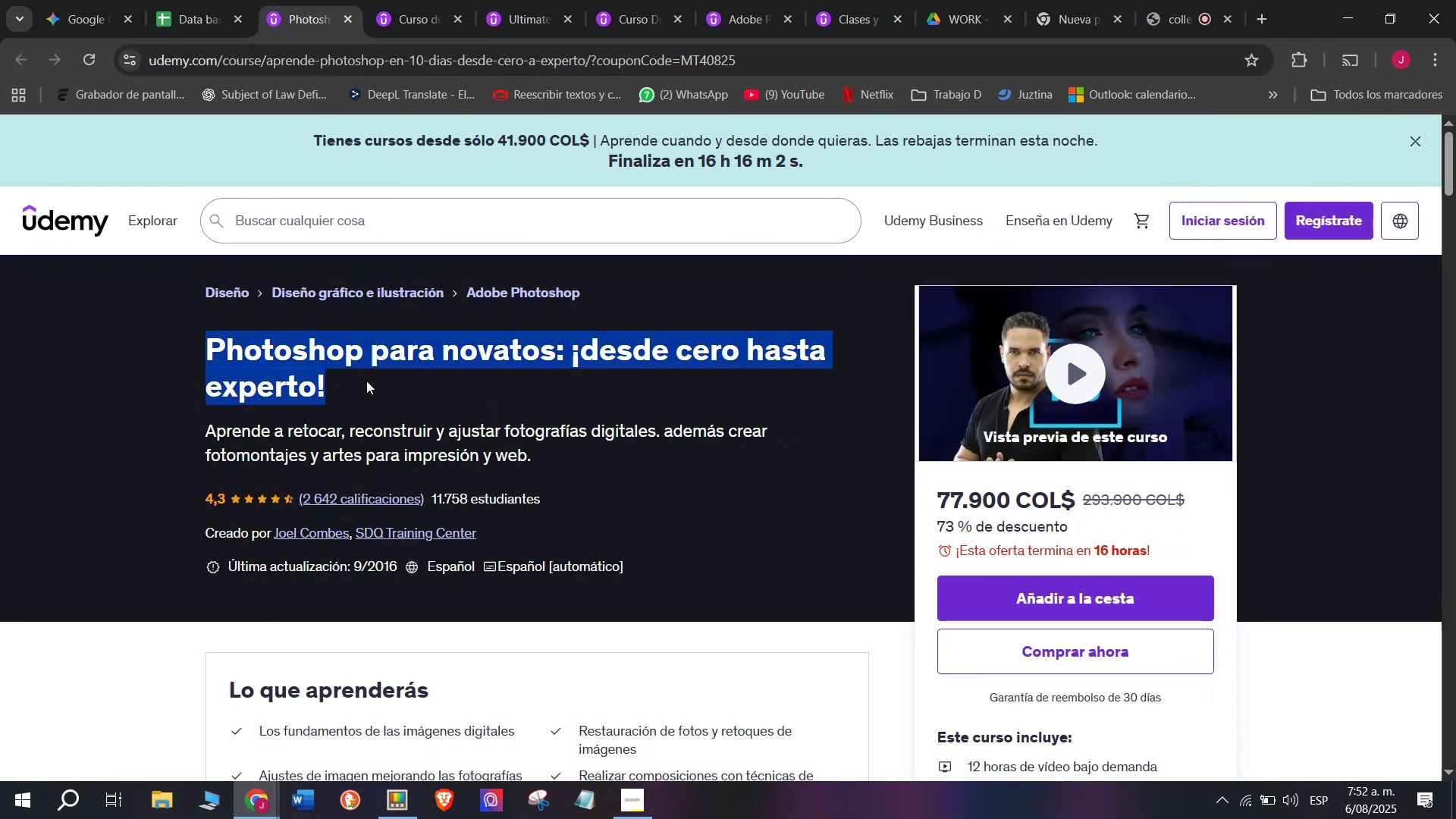 
key(Control+C)
 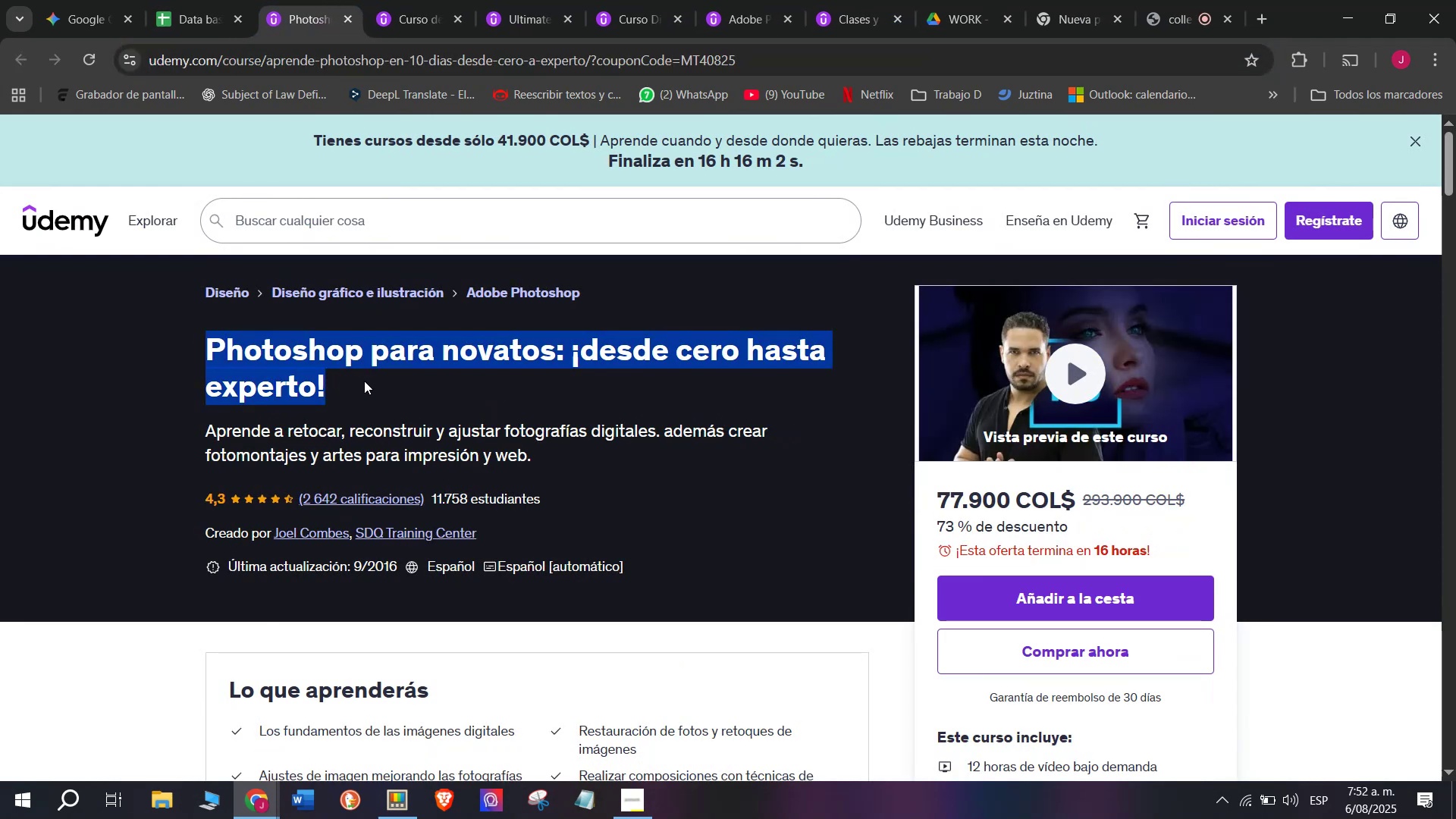 
key(Control+C)
 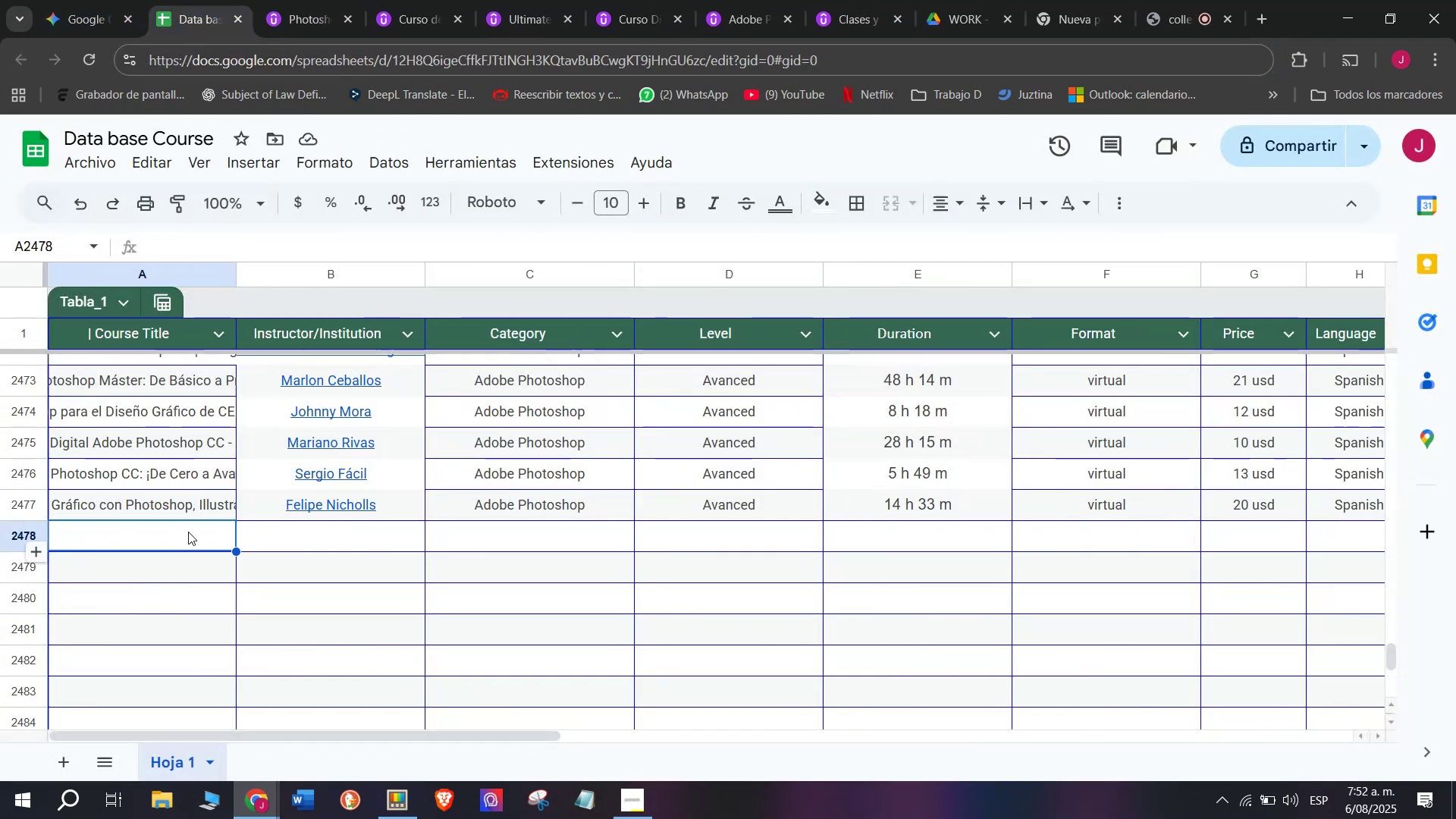 
key(Control+ControlLeft)
 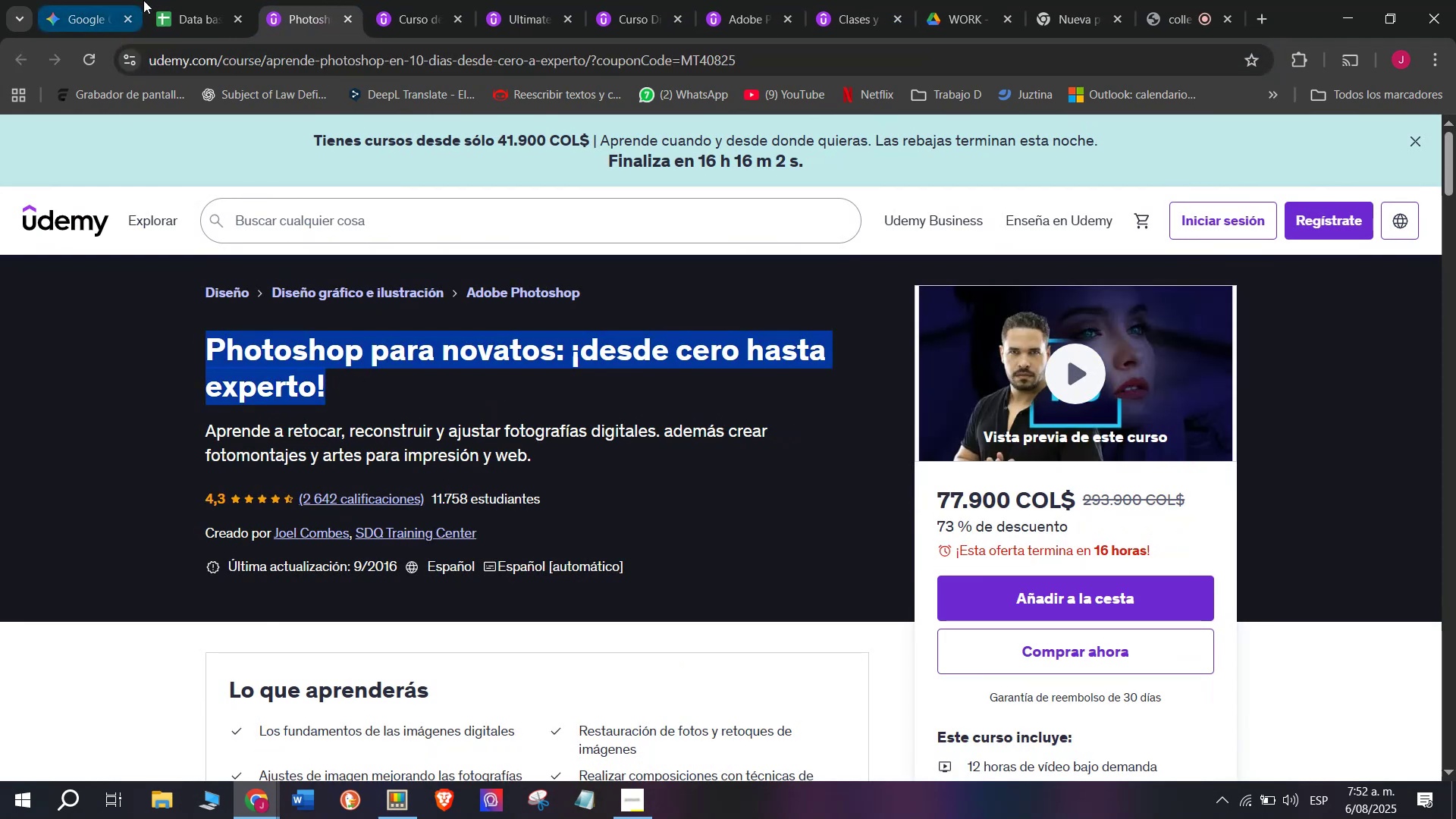 
key(Break)
 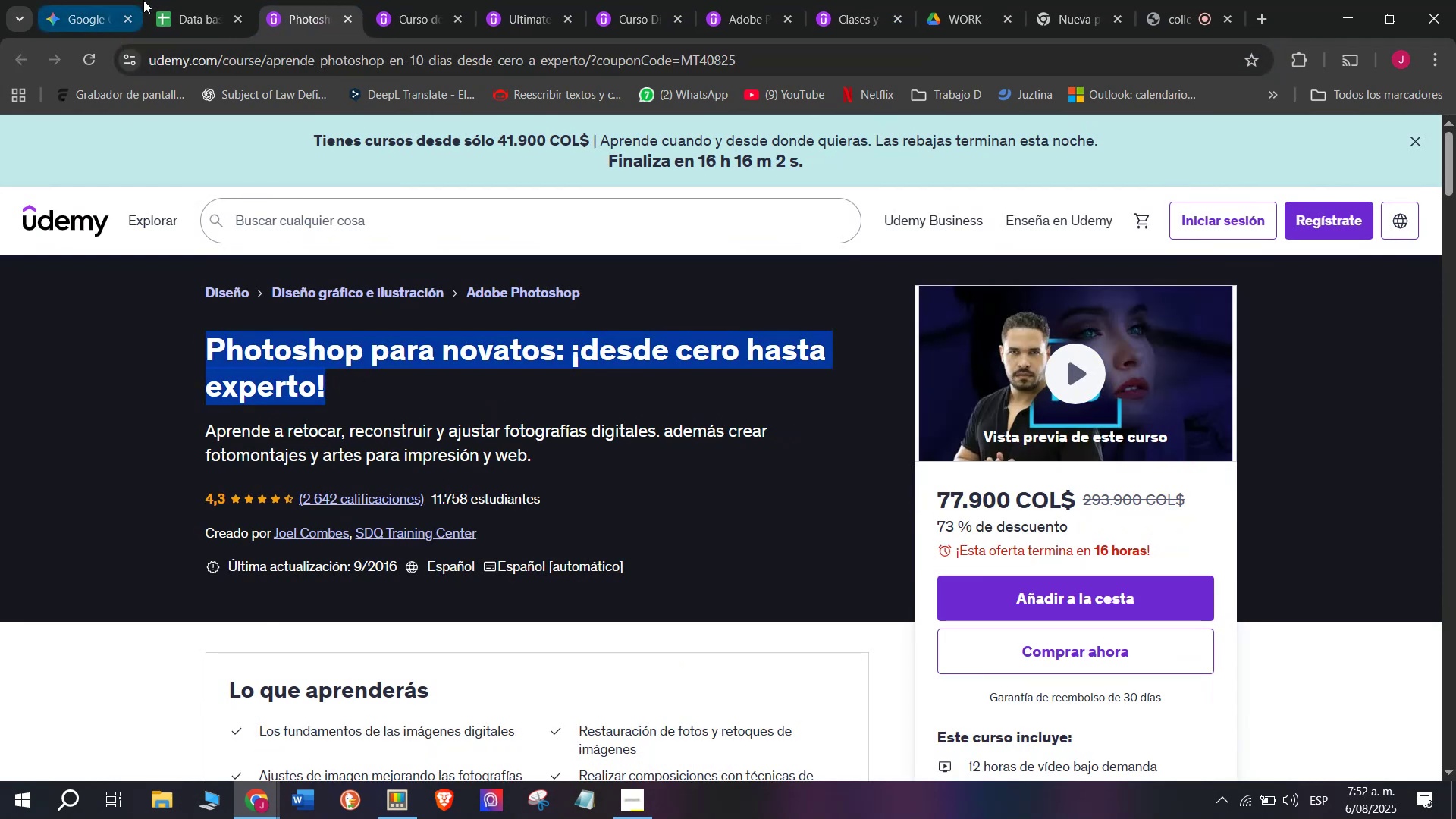 
double_click([178, 541])
 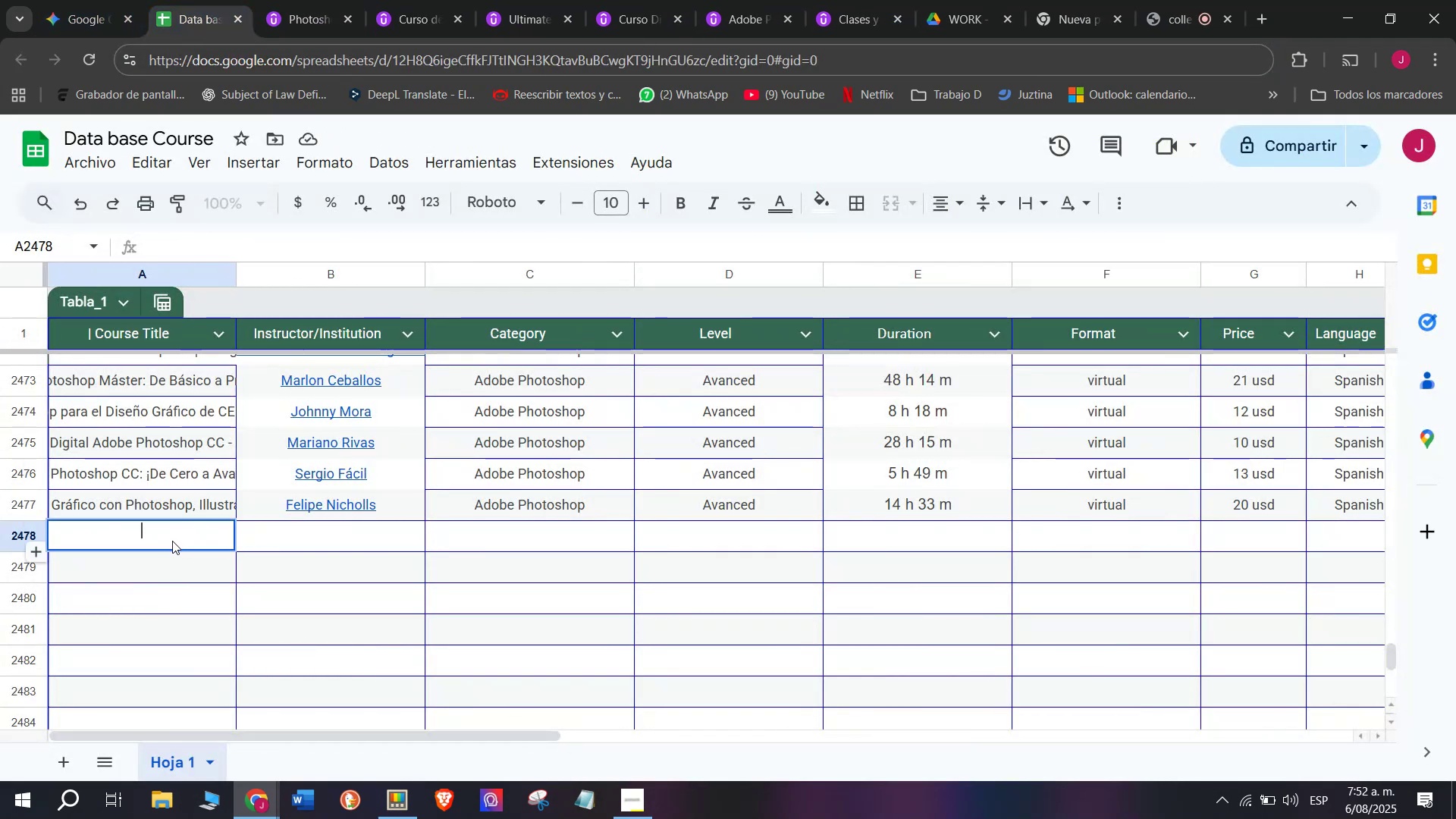 
key(Z)
 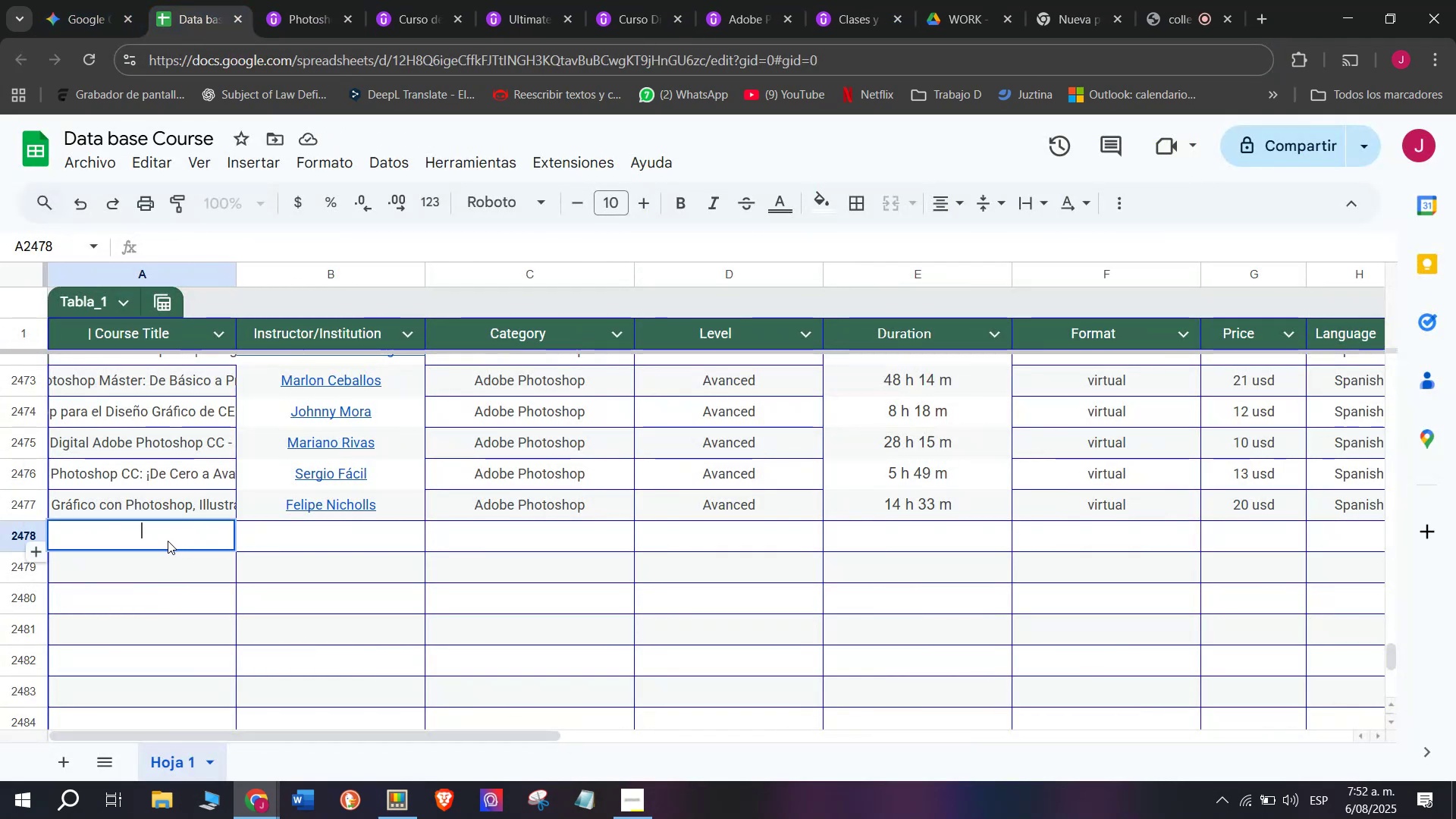 
key(Control+V)
 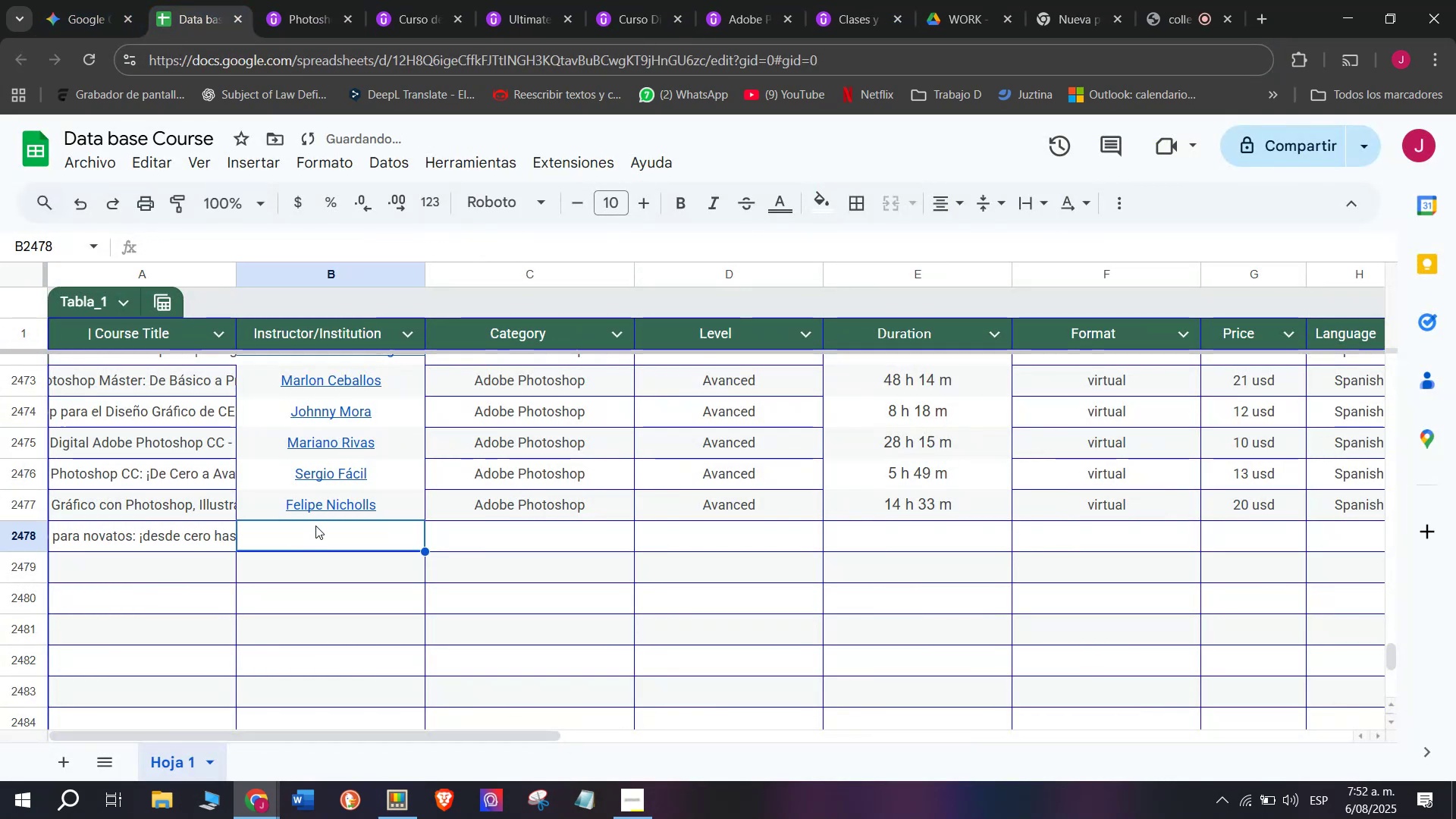 
key(Control+ControlLeft)
 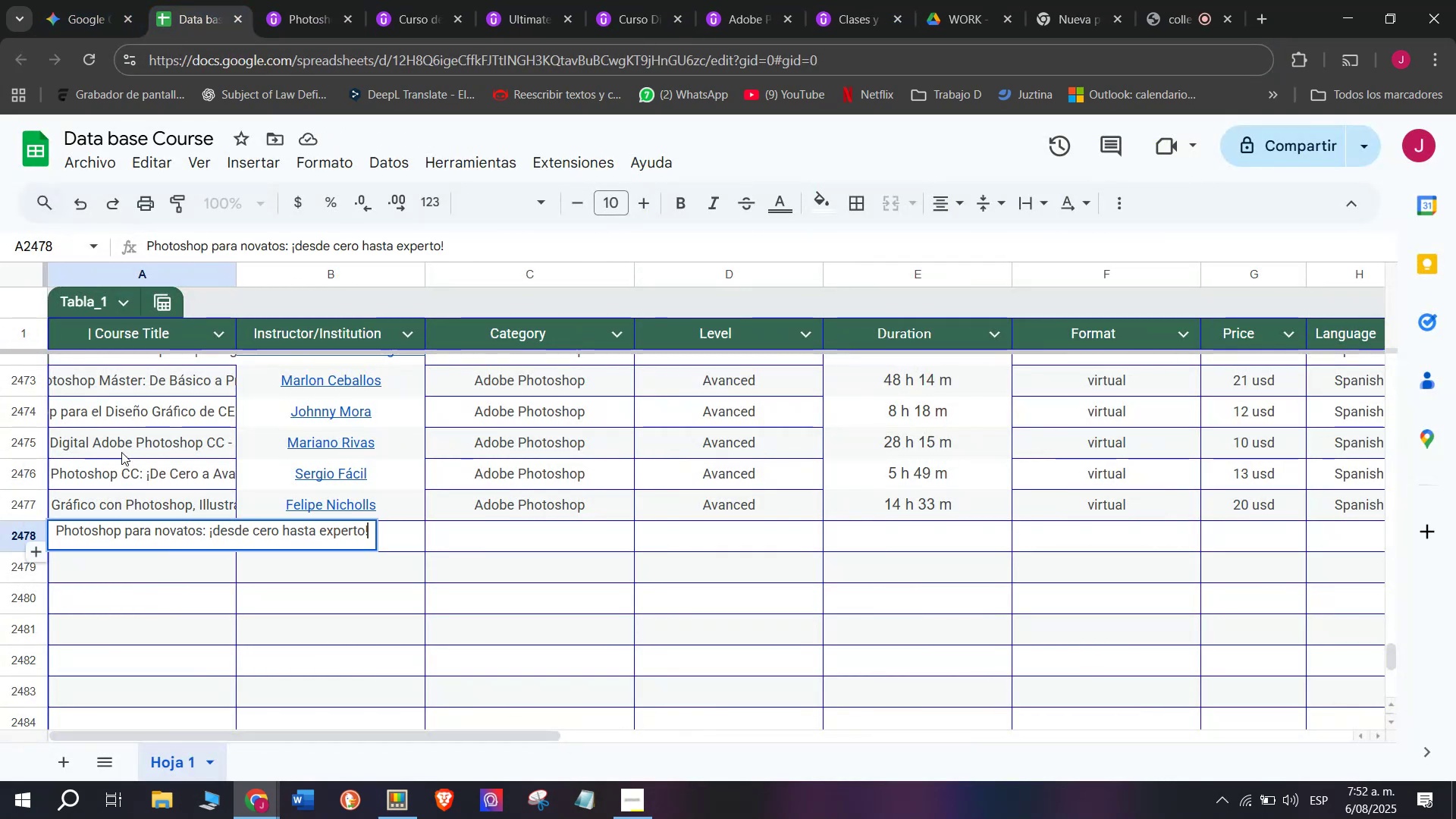 
left_click([277, 0])
 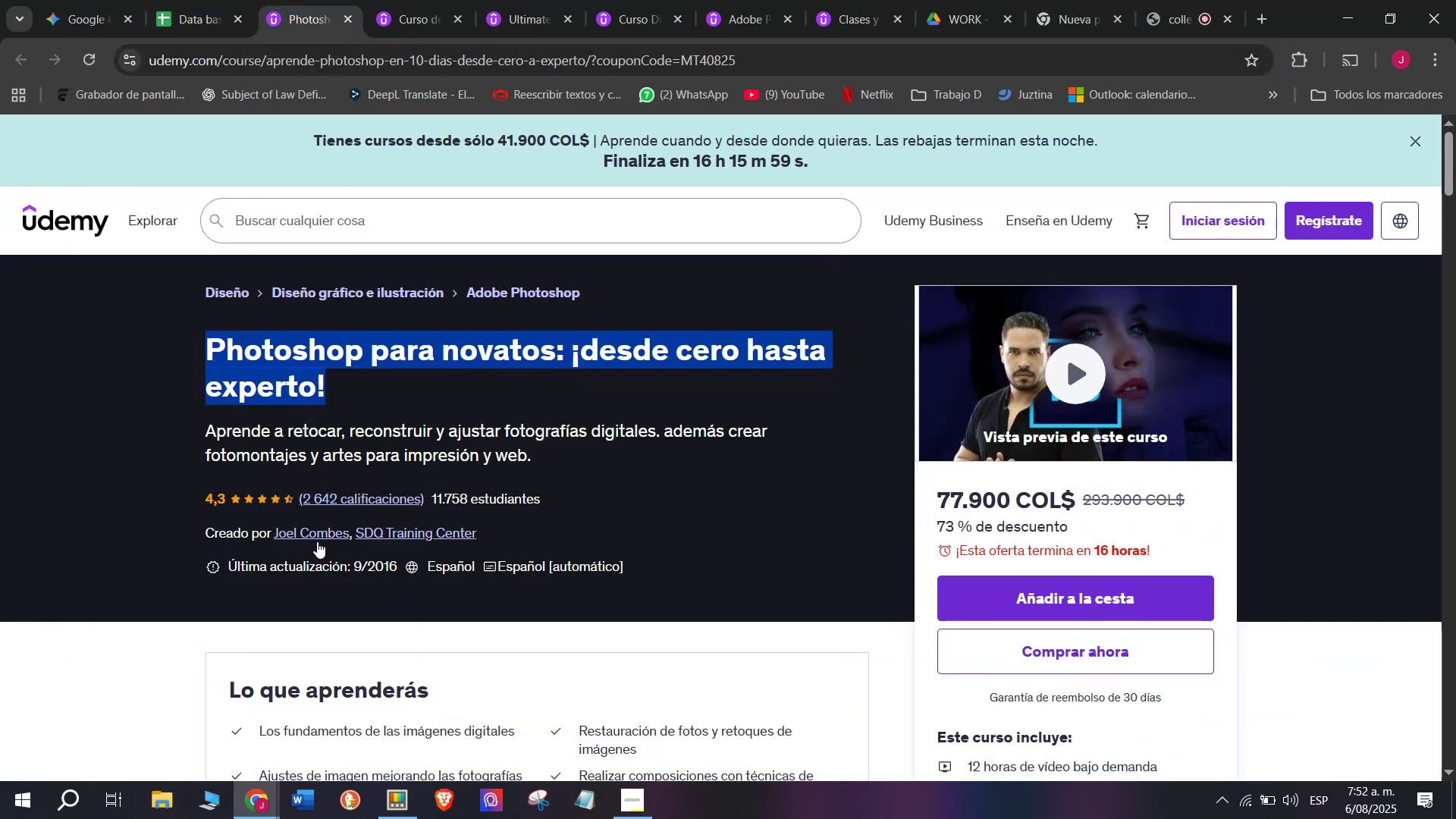 
left_click([317, 540])
 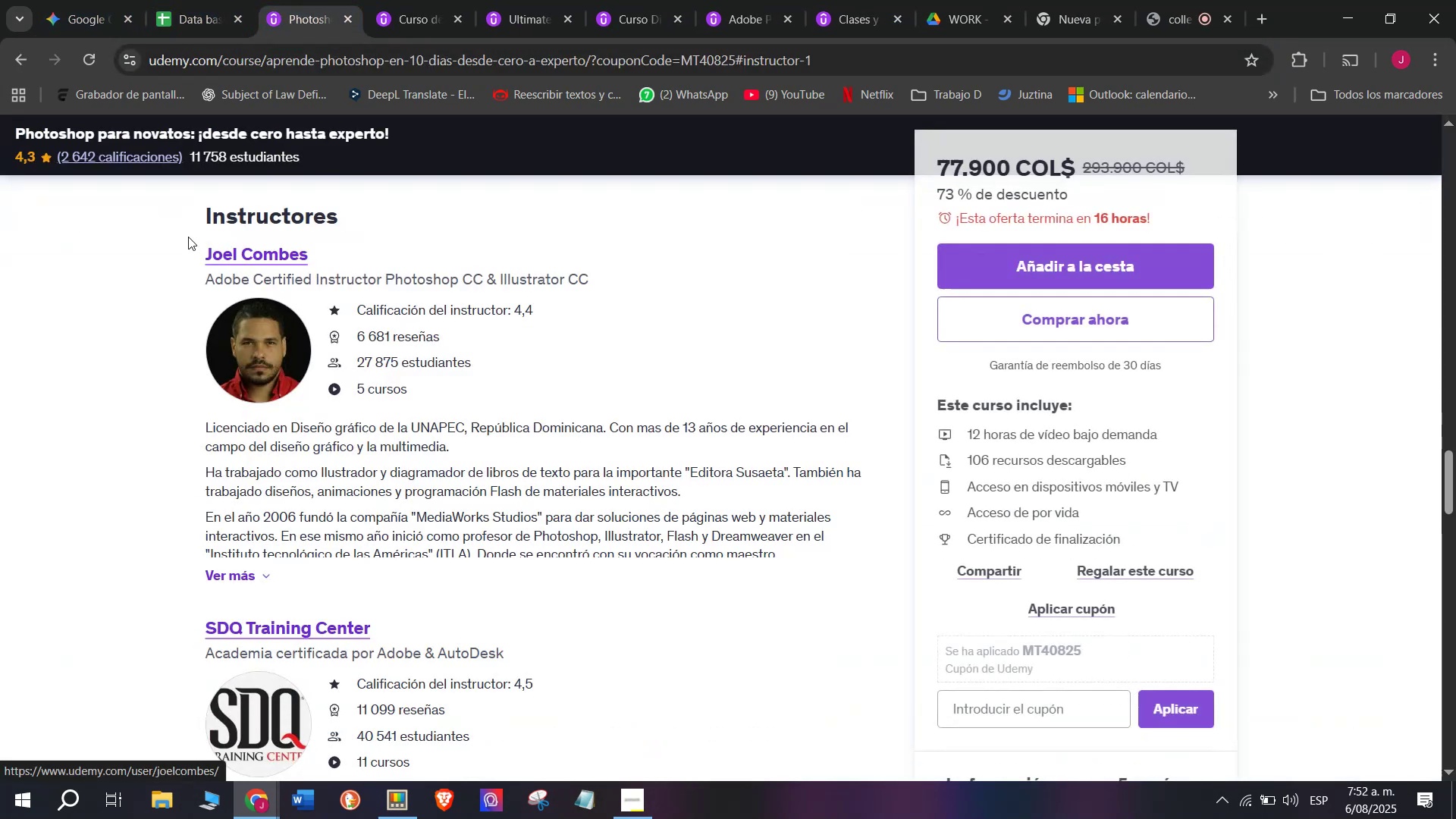 
left_click_drag(start_coordinate=[193, 242], to_coordinate=[360, 242])
 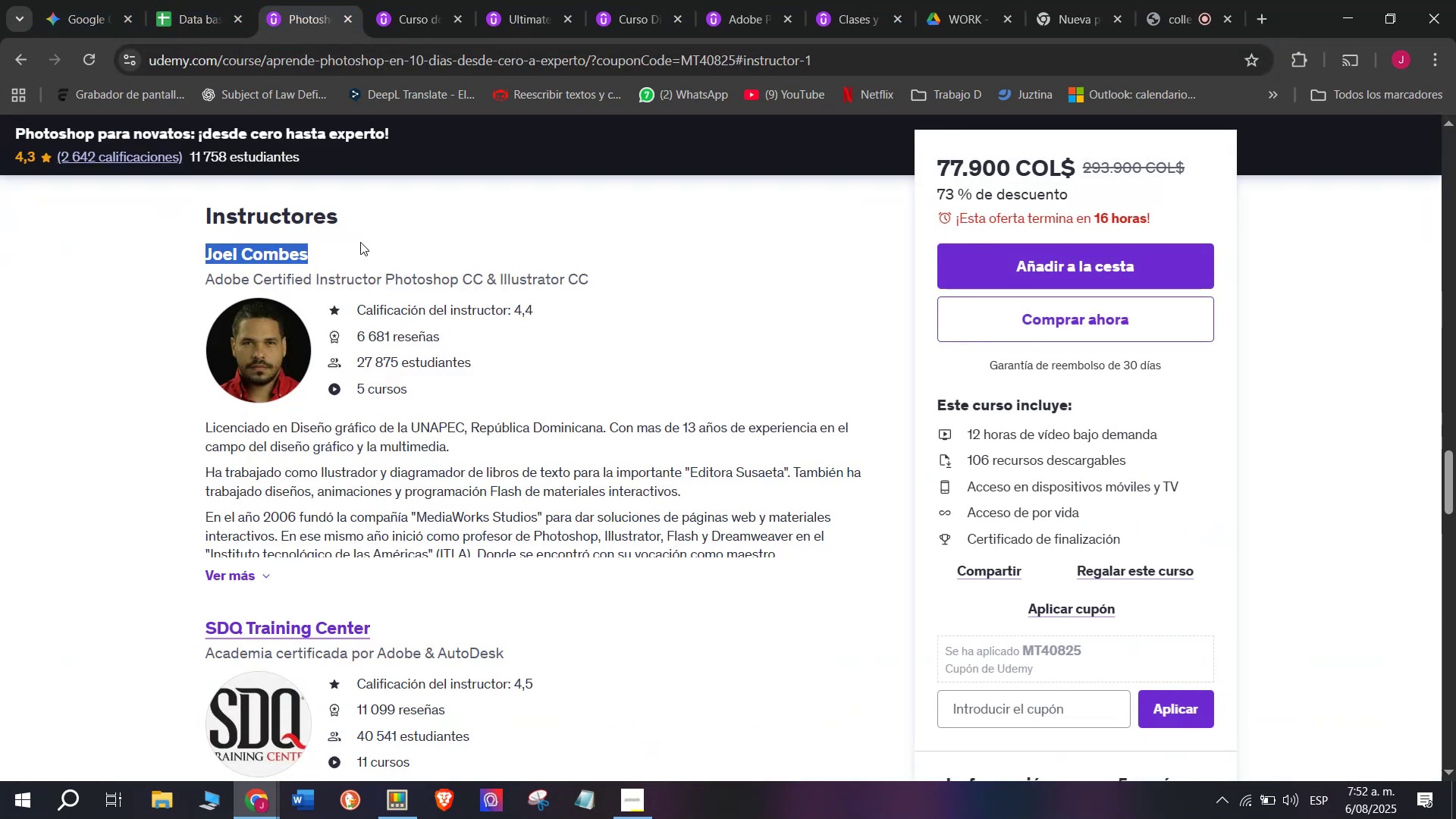 
key(Break)
 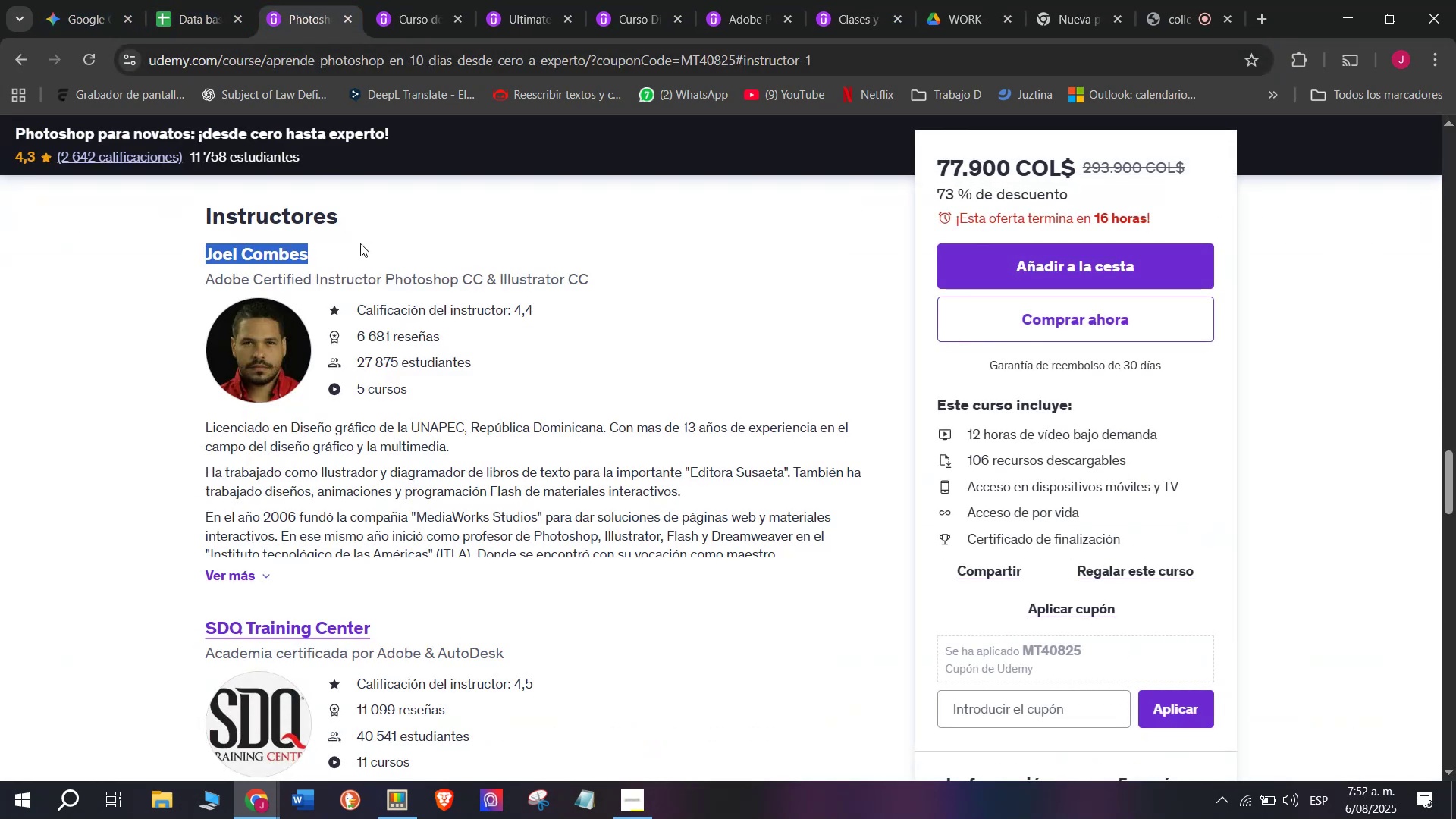 
key(Control+ControlLeft)
 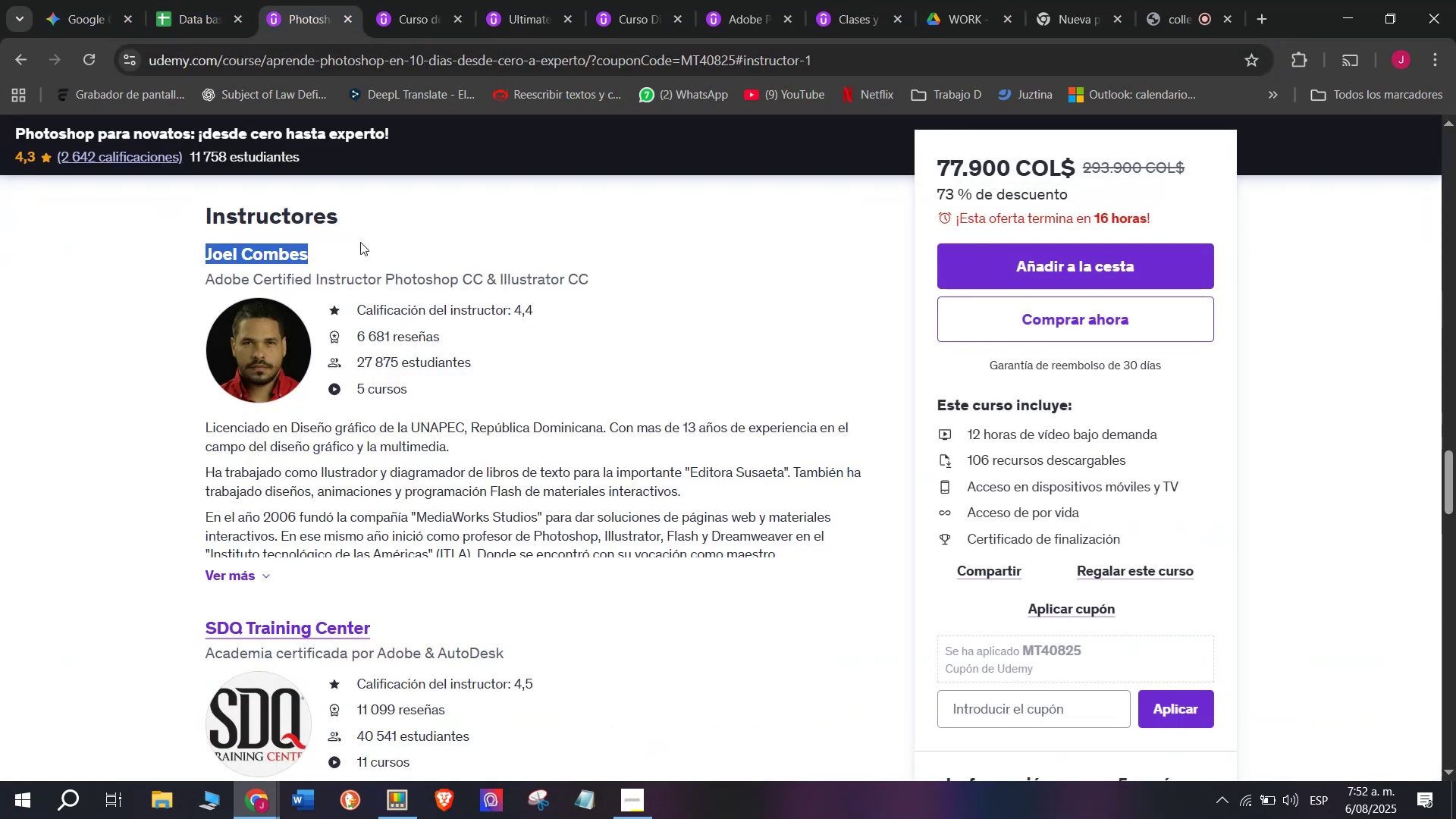 
key(Control+C)
 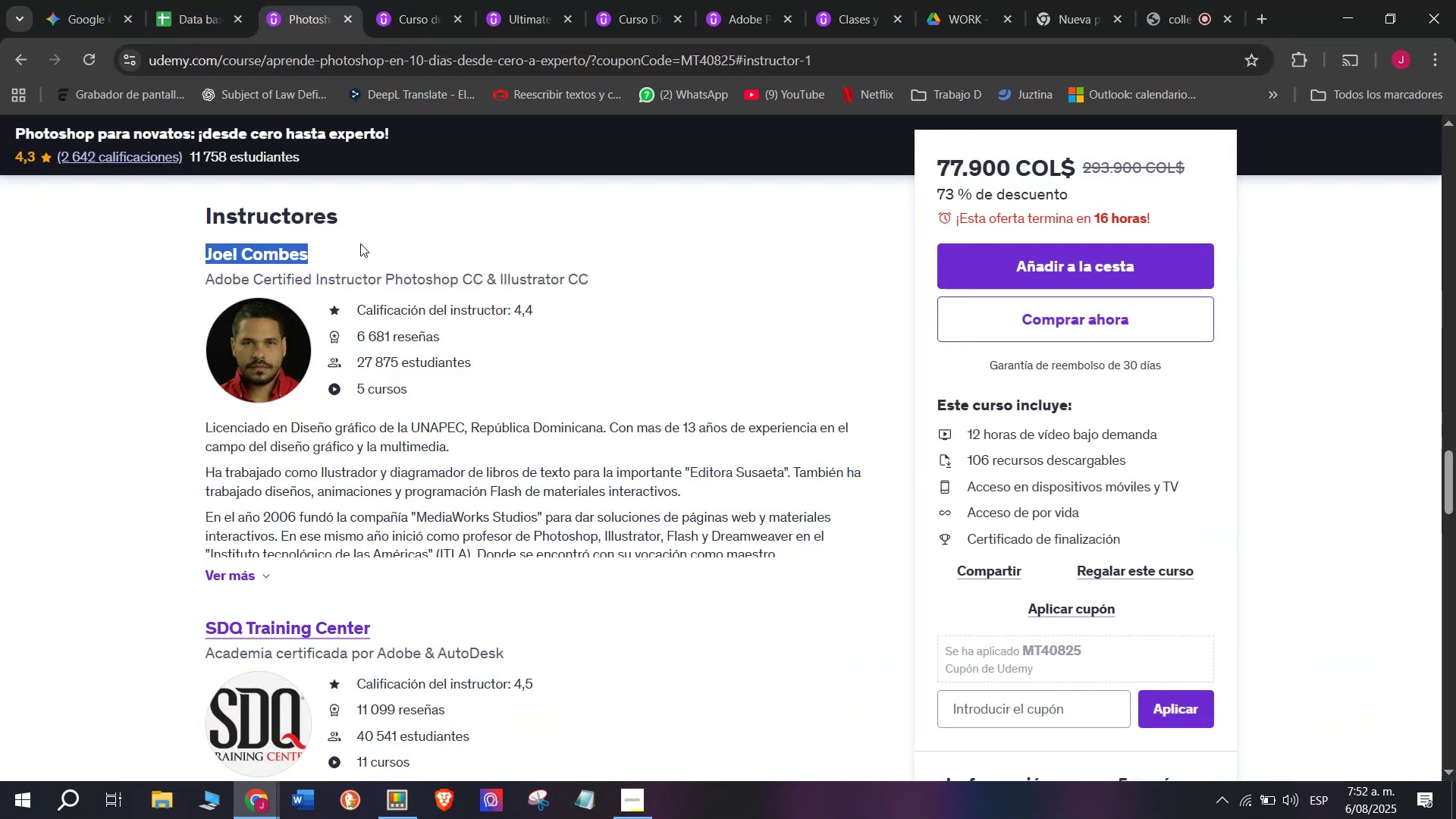 
key(Control+ControlLeft)
 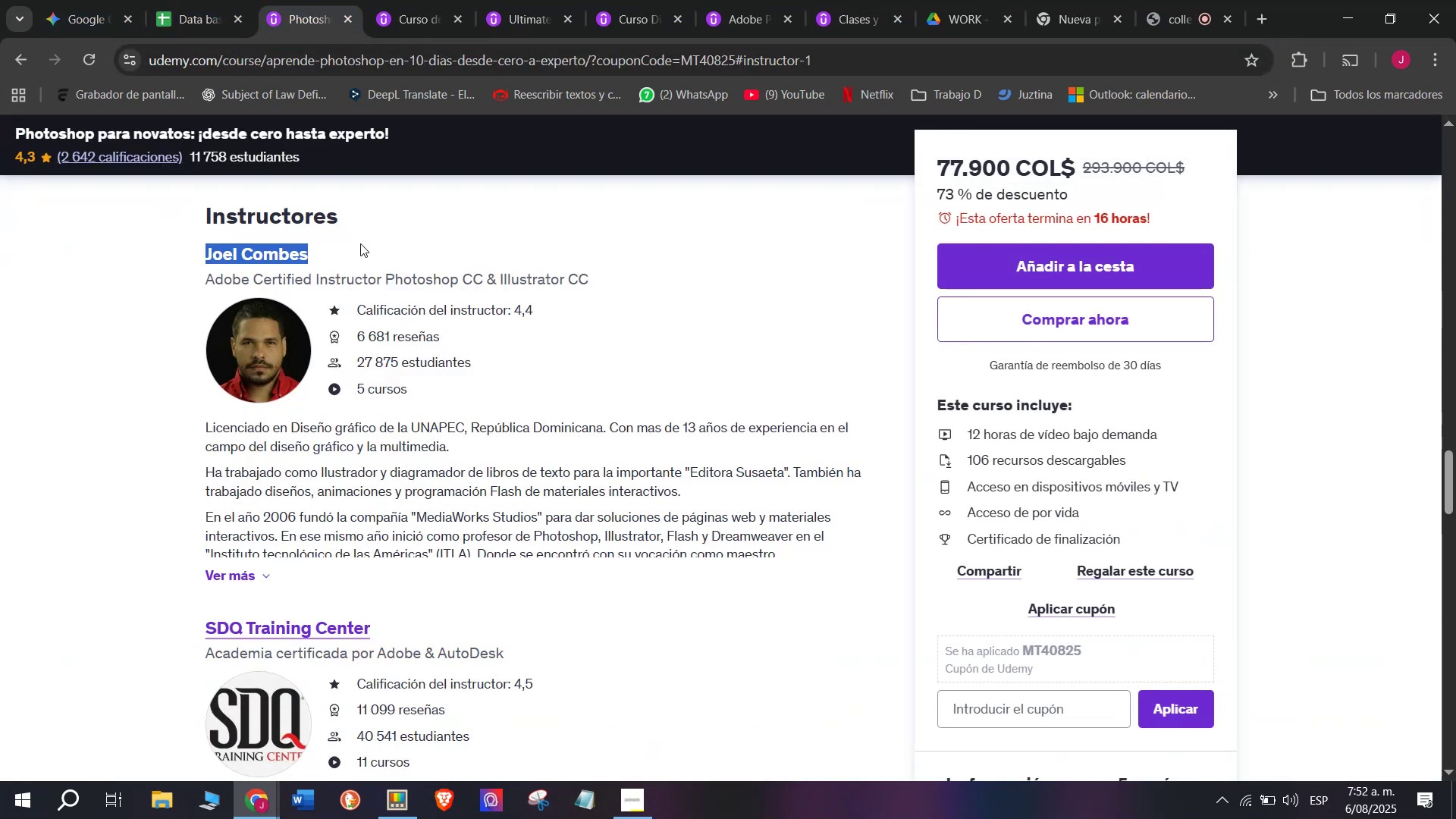 
key(Break)
 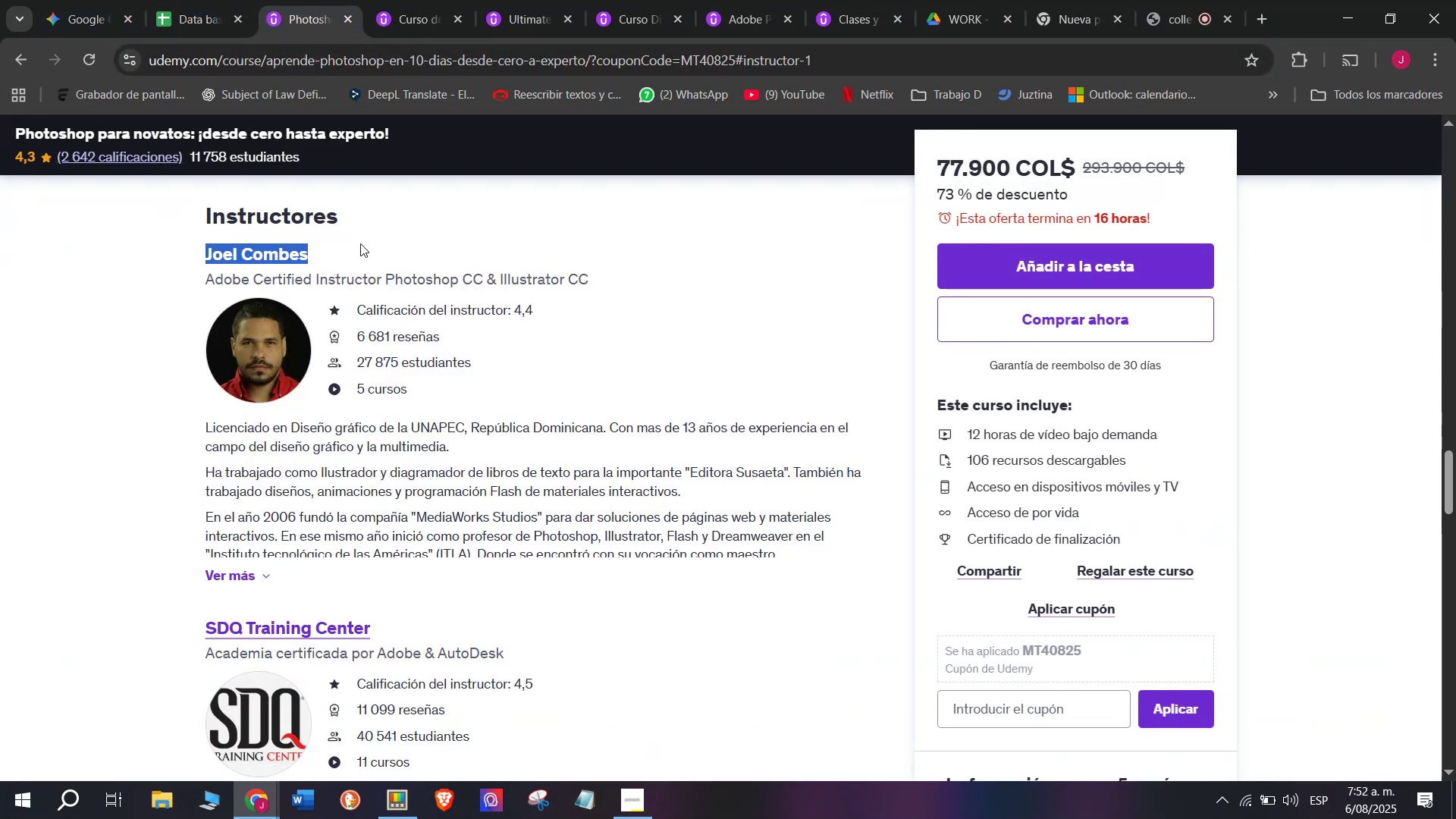 
key(Control+C)
 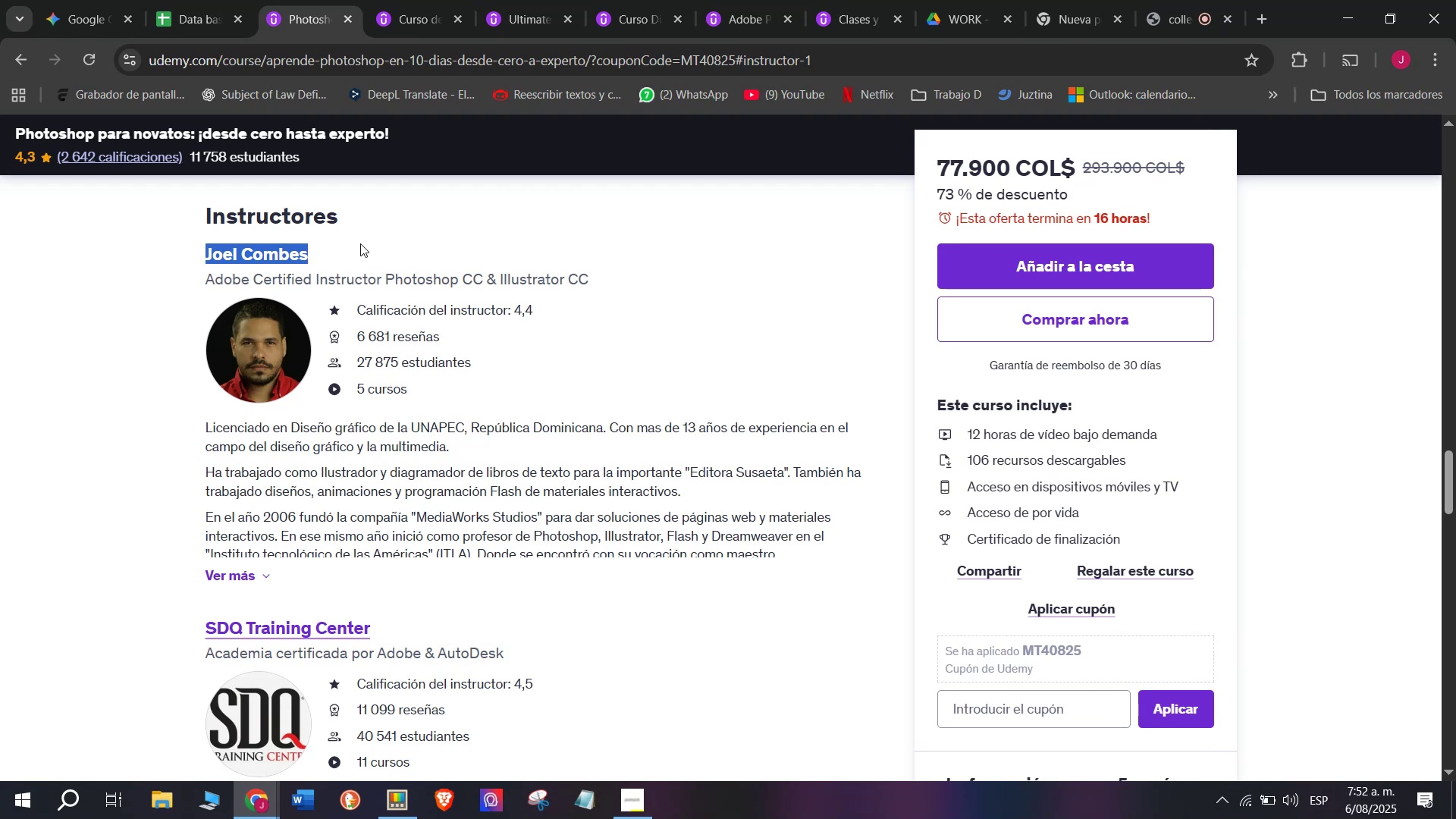 
wait(34.62)
 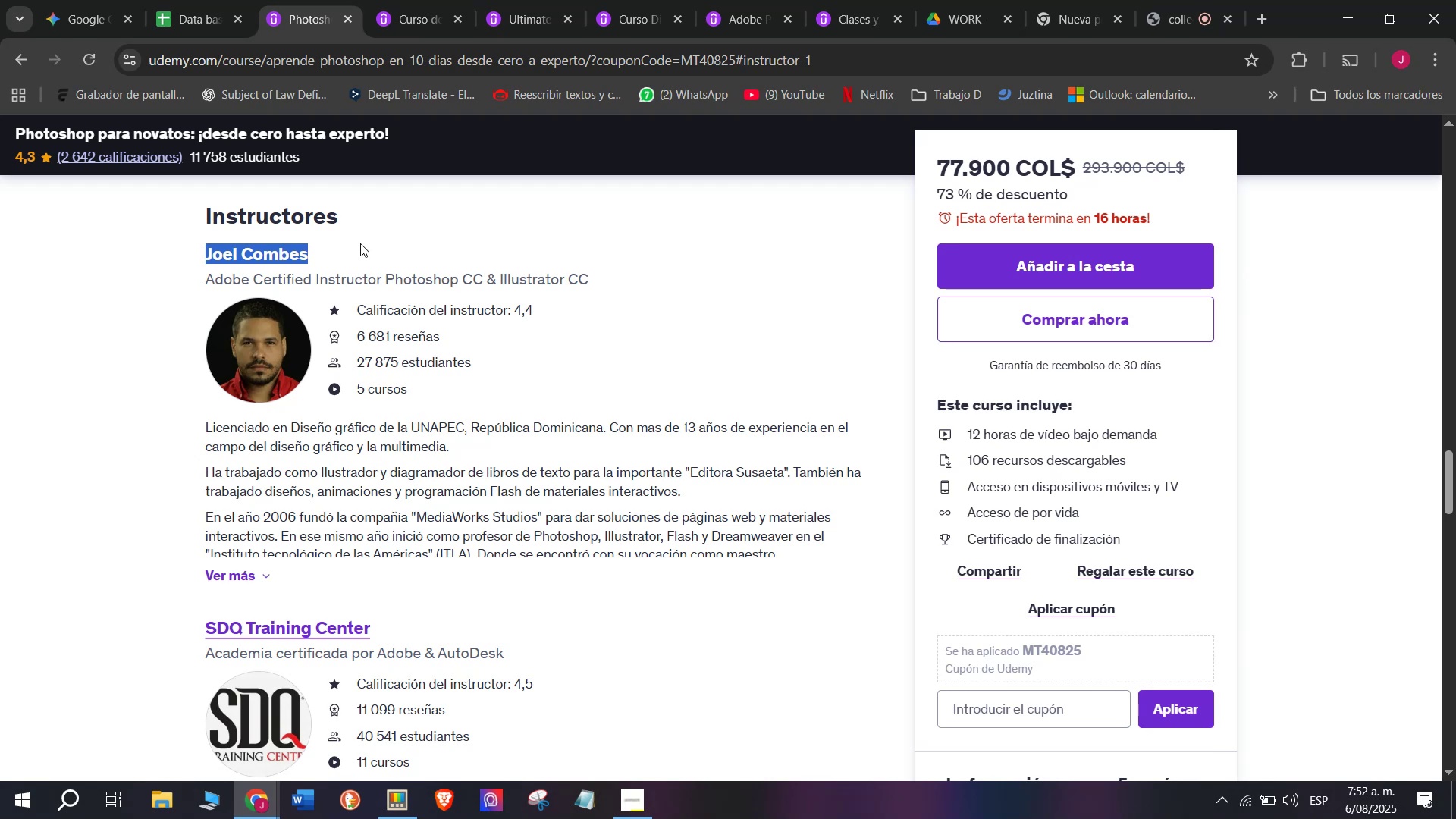 
key(Control+ControlLeft)
 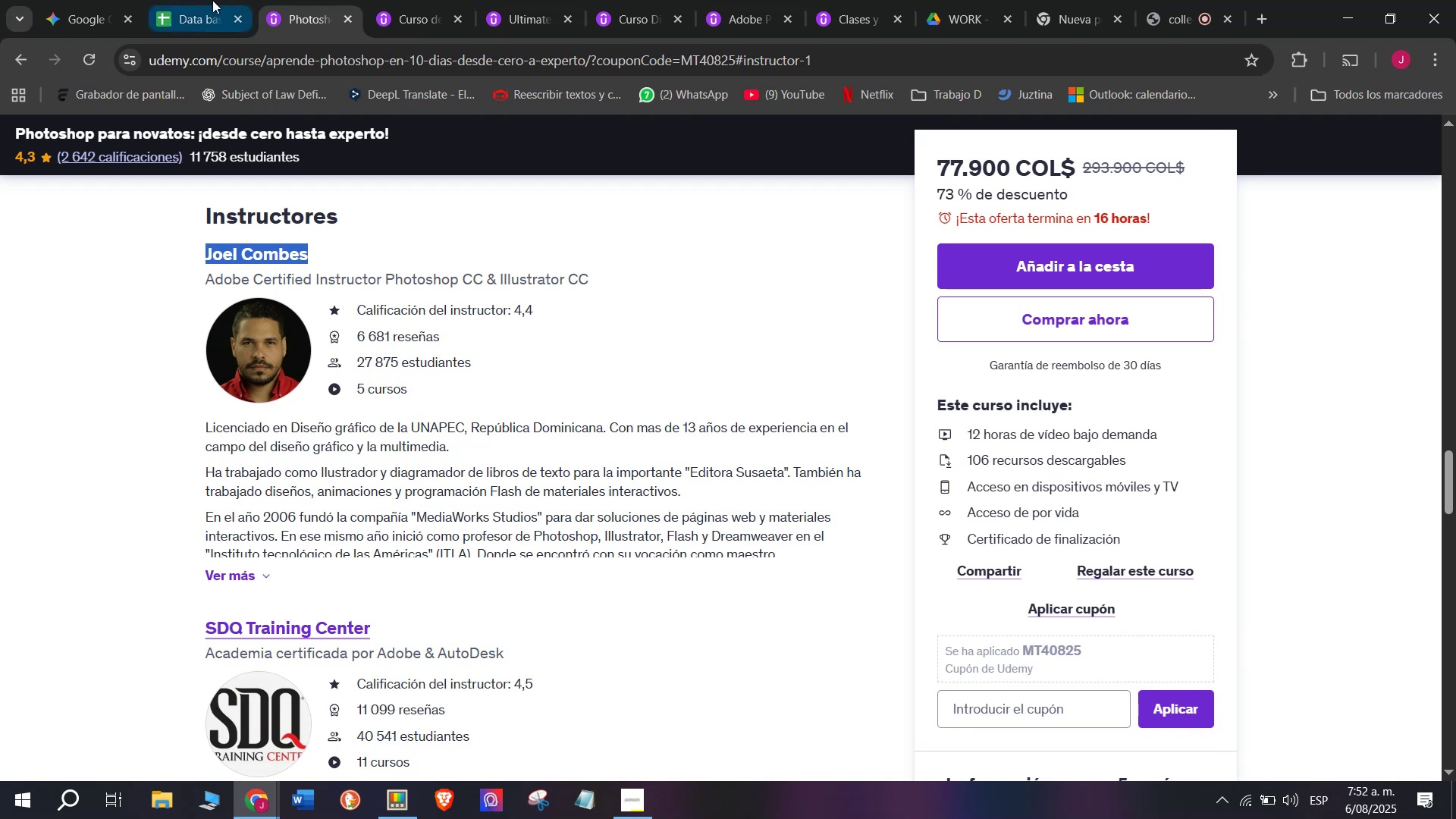 
key(Break)
 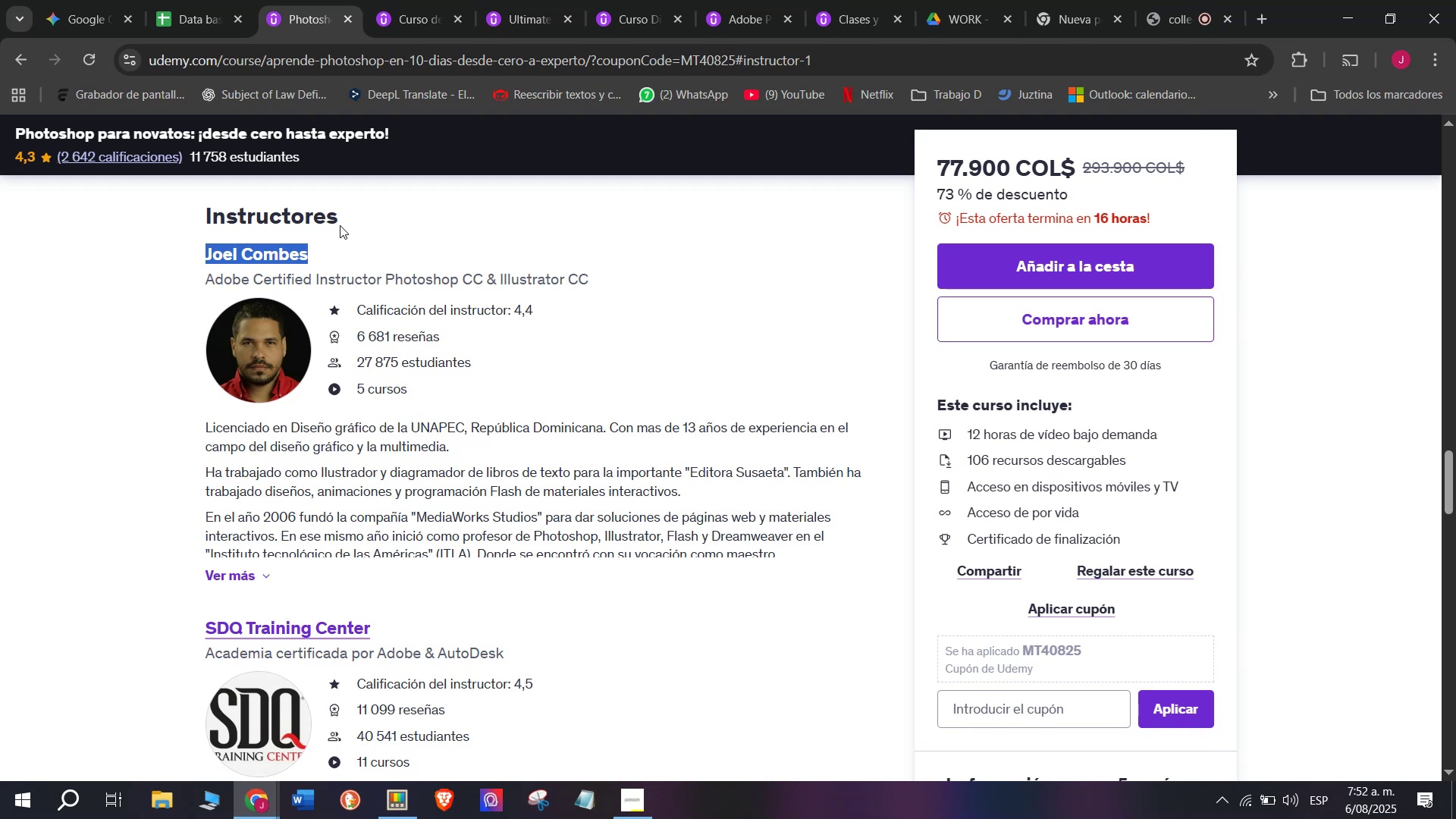 
key(Control+C)
 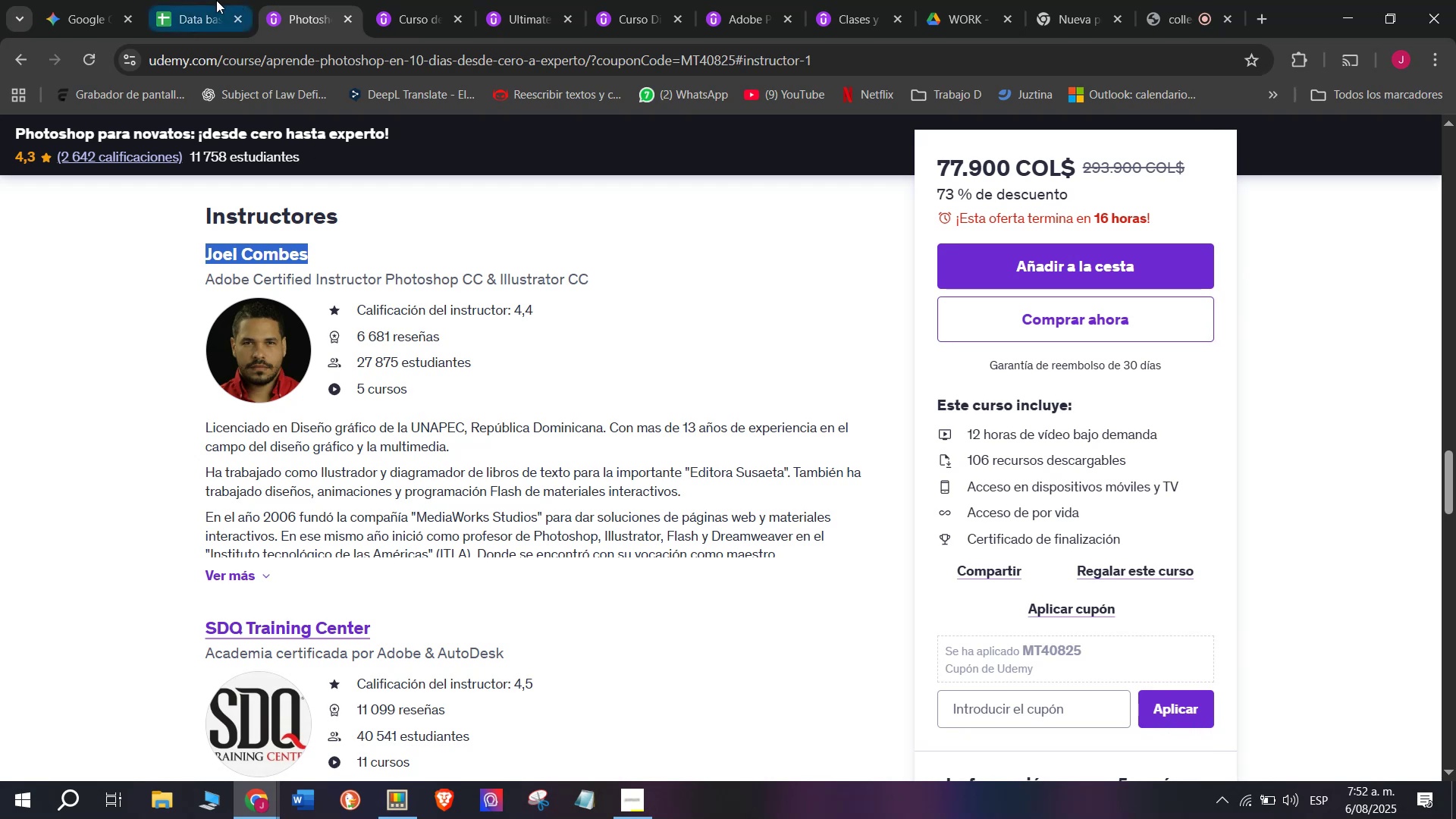 
left_click([212, 0])
 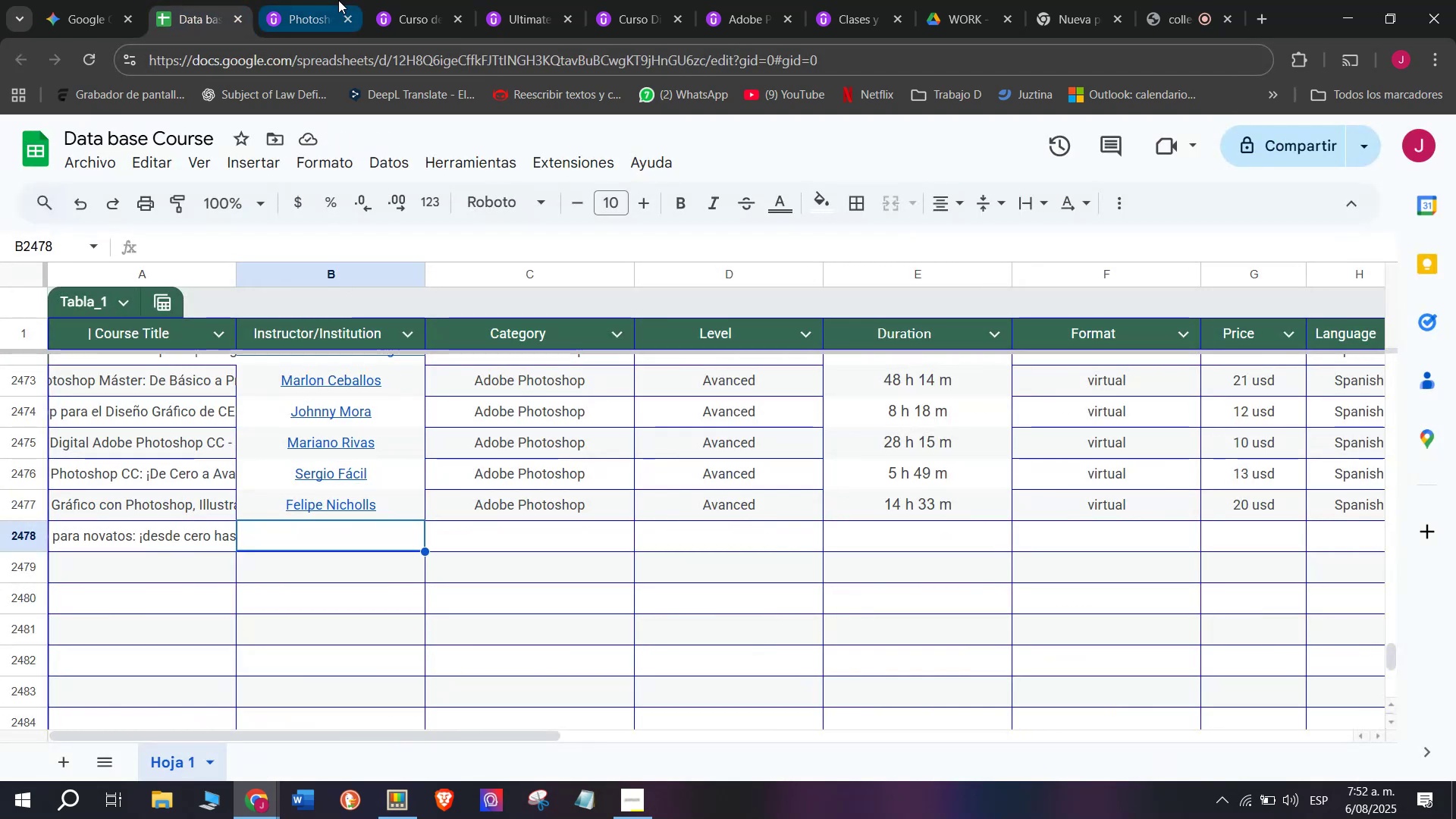 
scroll: coordinate [378, 499], scroll_direction: up, amount: 10.0
 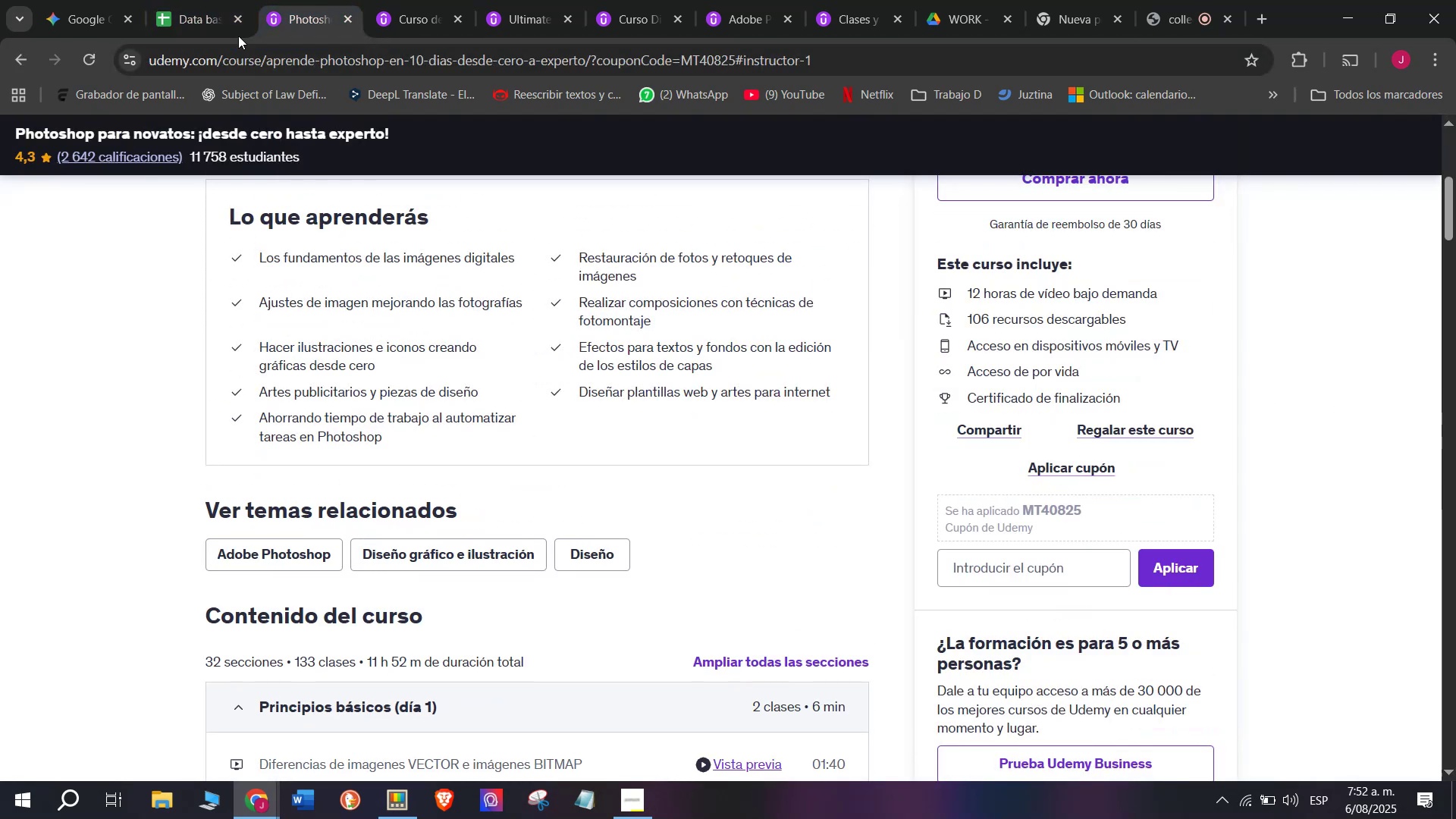 
left_click([209, 0])
 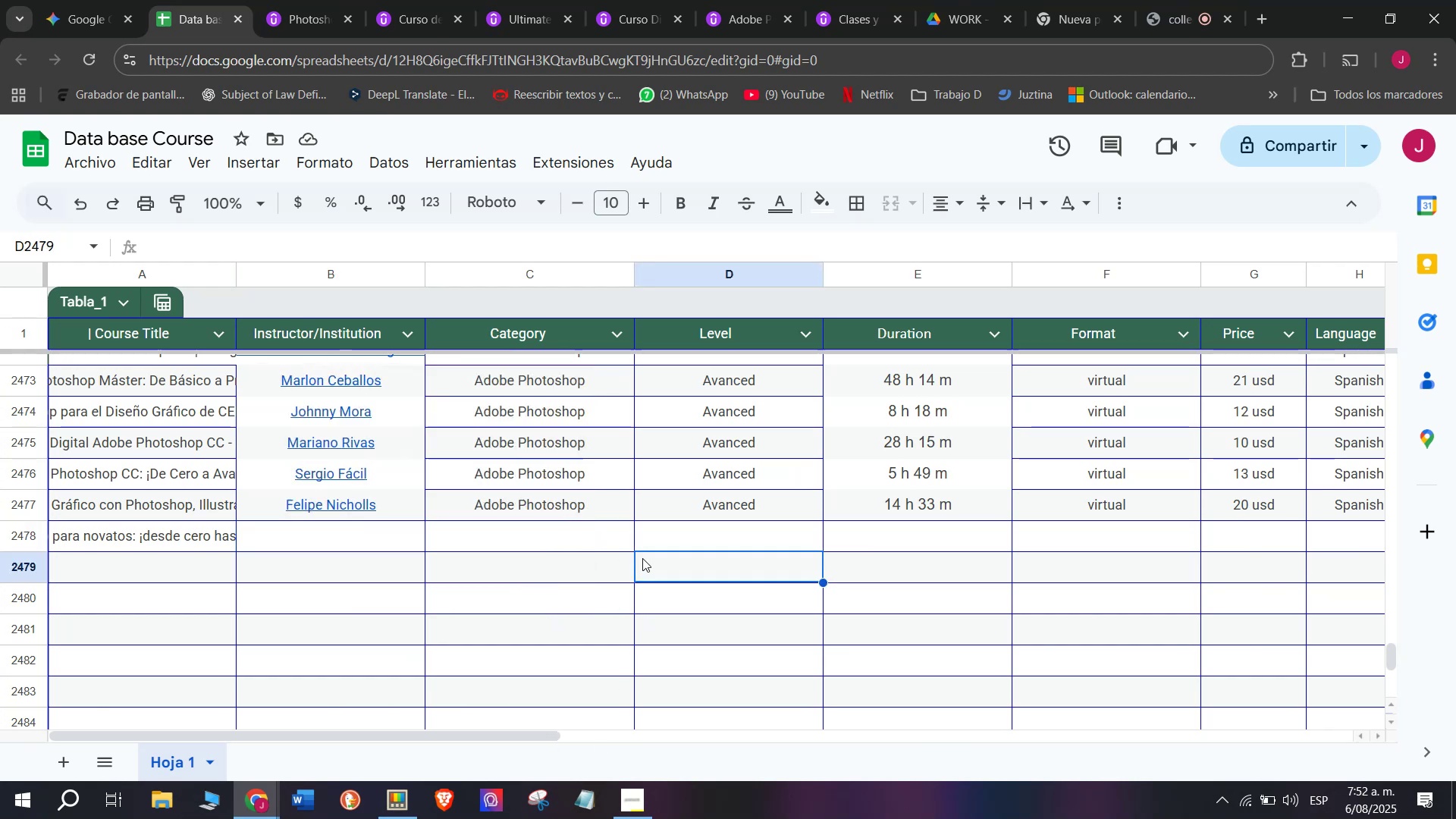 
wait(5.48)
 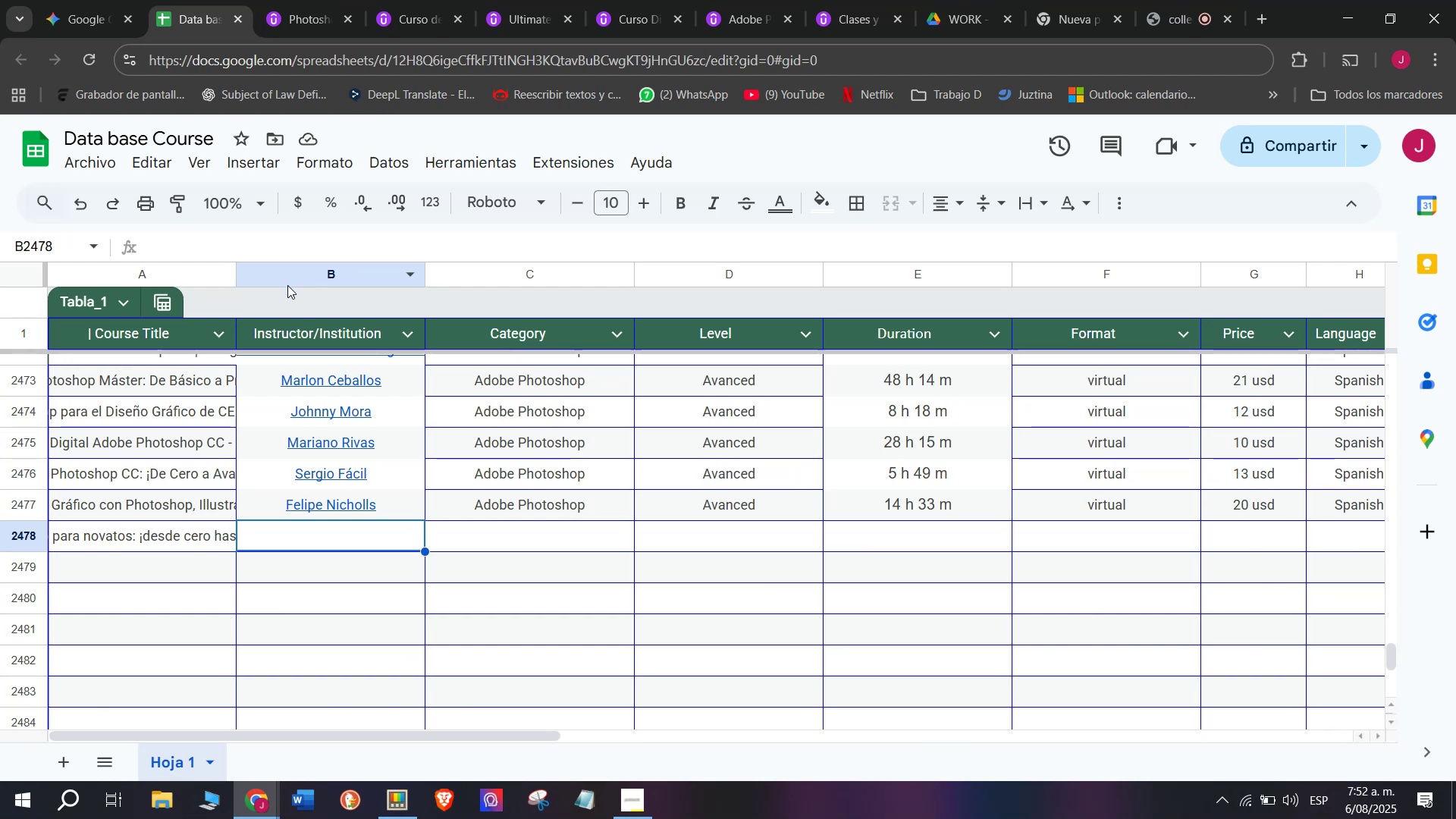 
left_click([317, 507])
 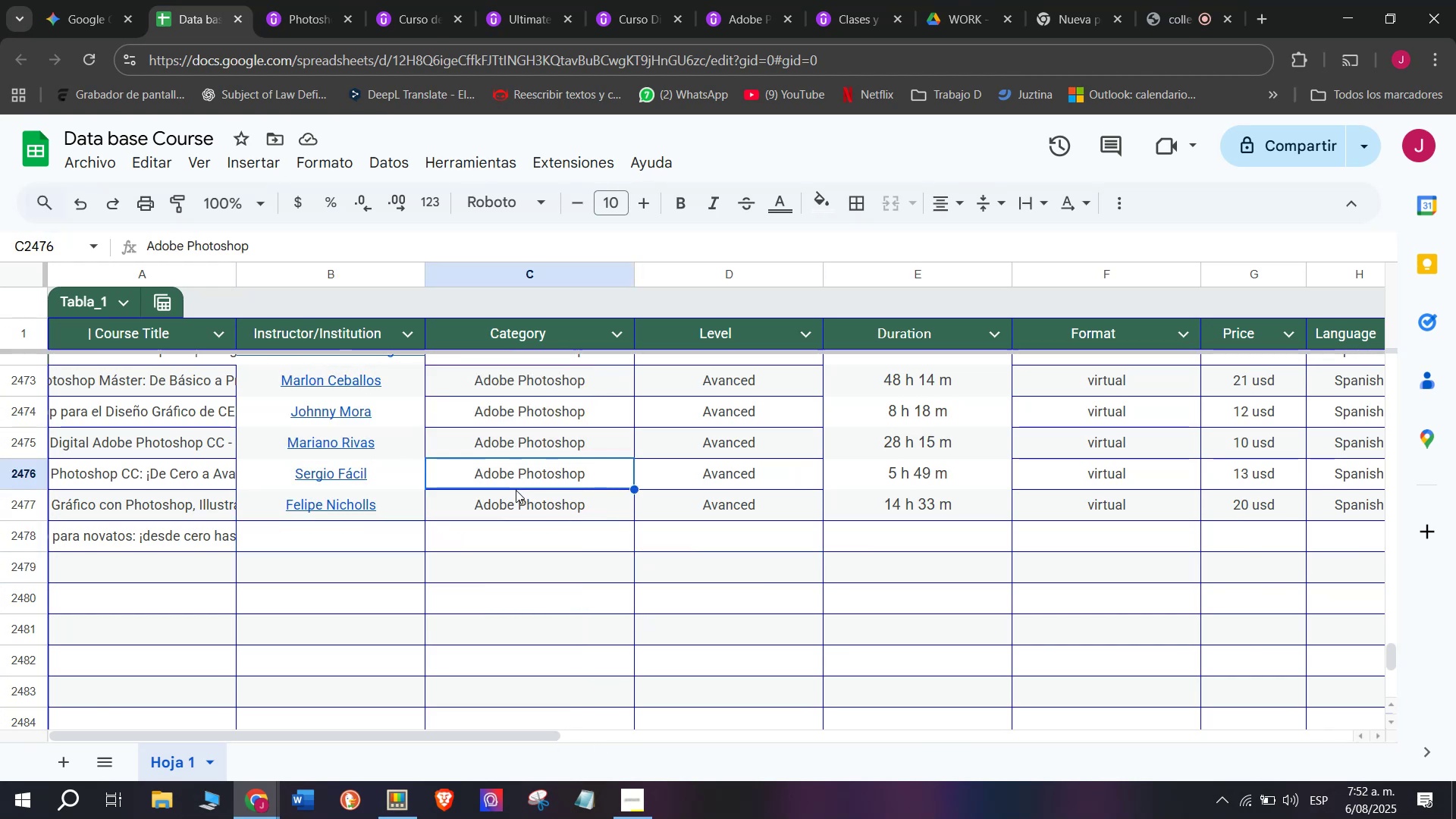 
double_click([510, 524])
 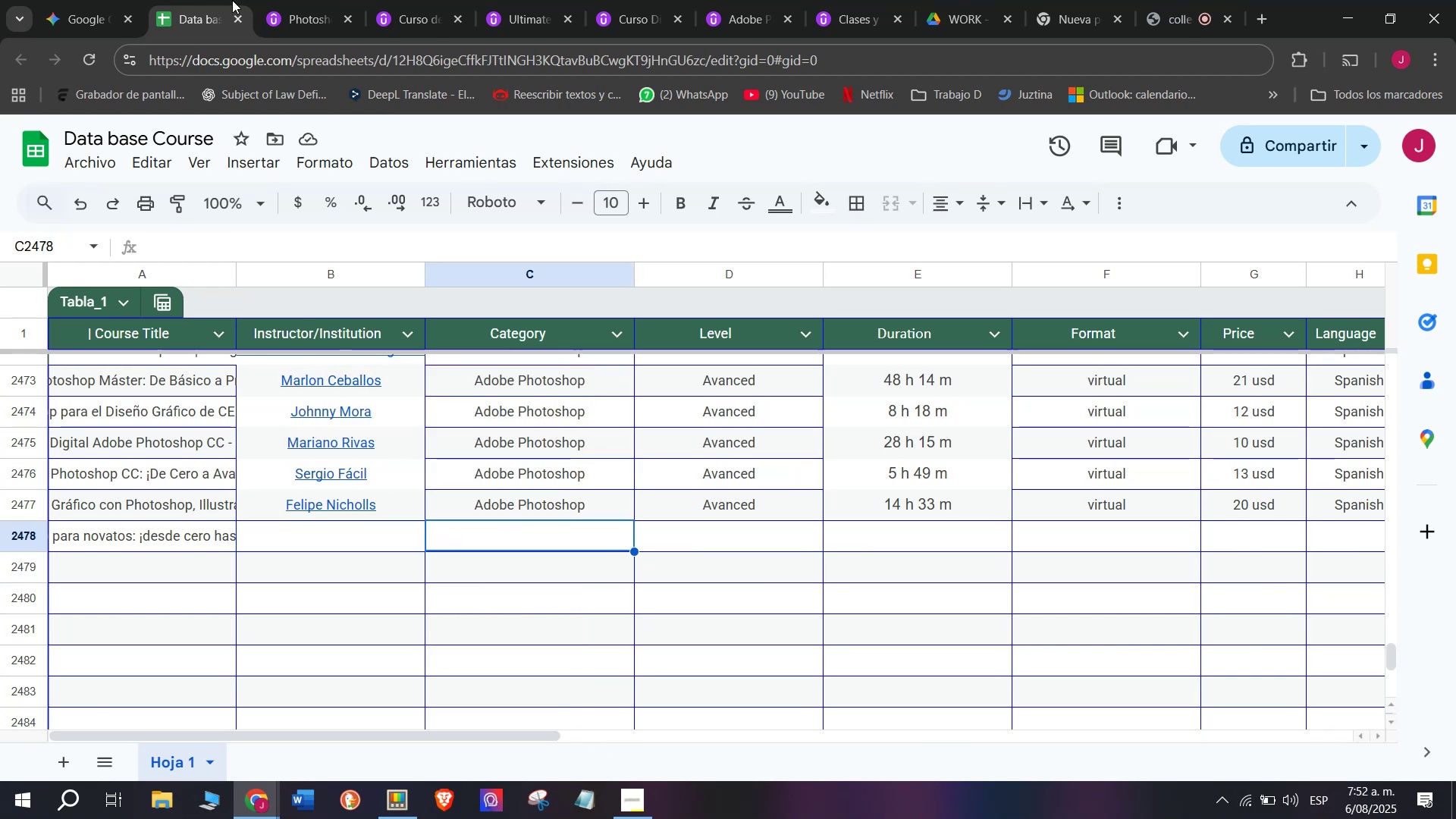 
left_click([256, 0])
 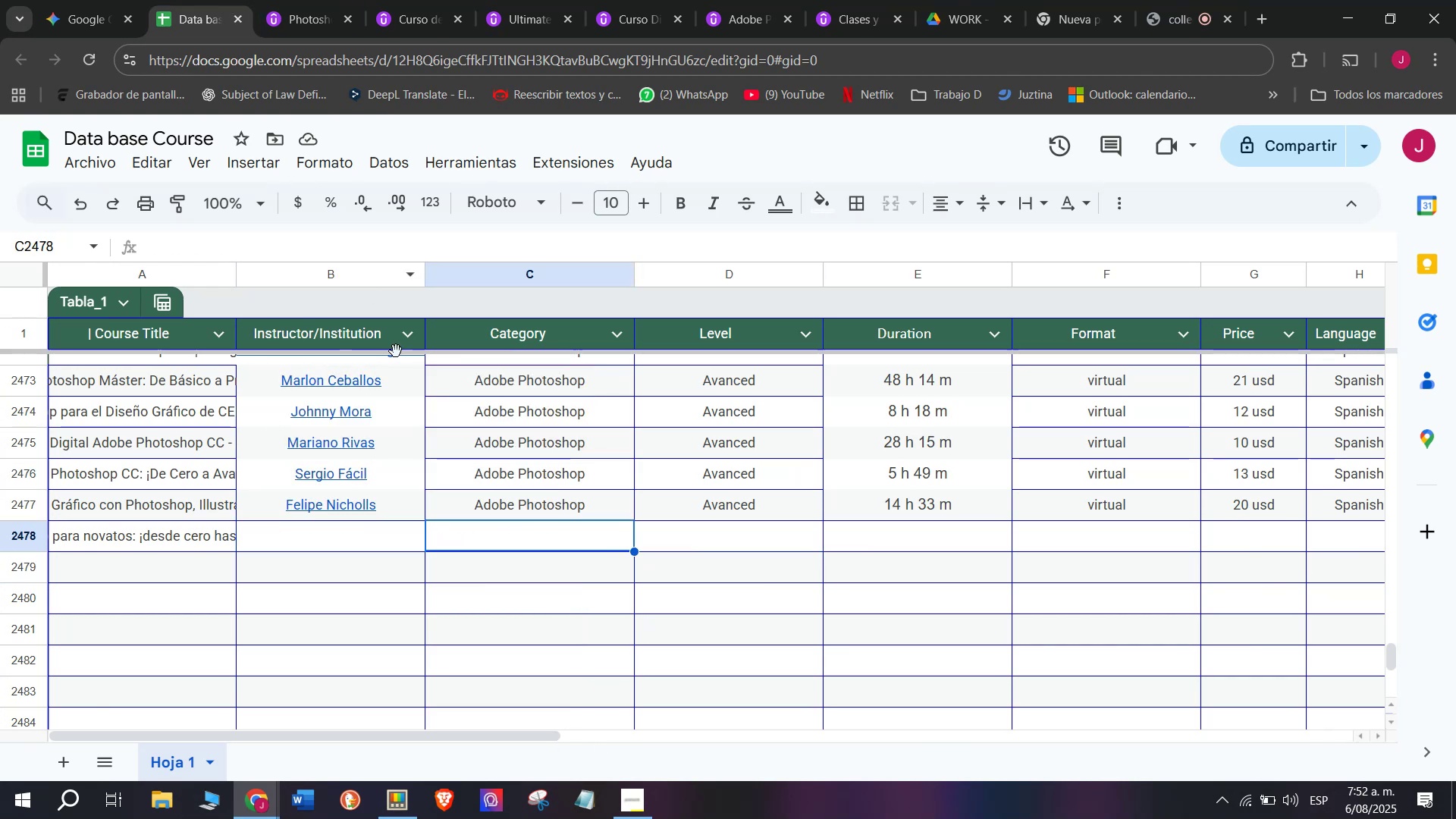 
scroll: coordinate [447, 455], scroll_direction: none, amount: 0.0
 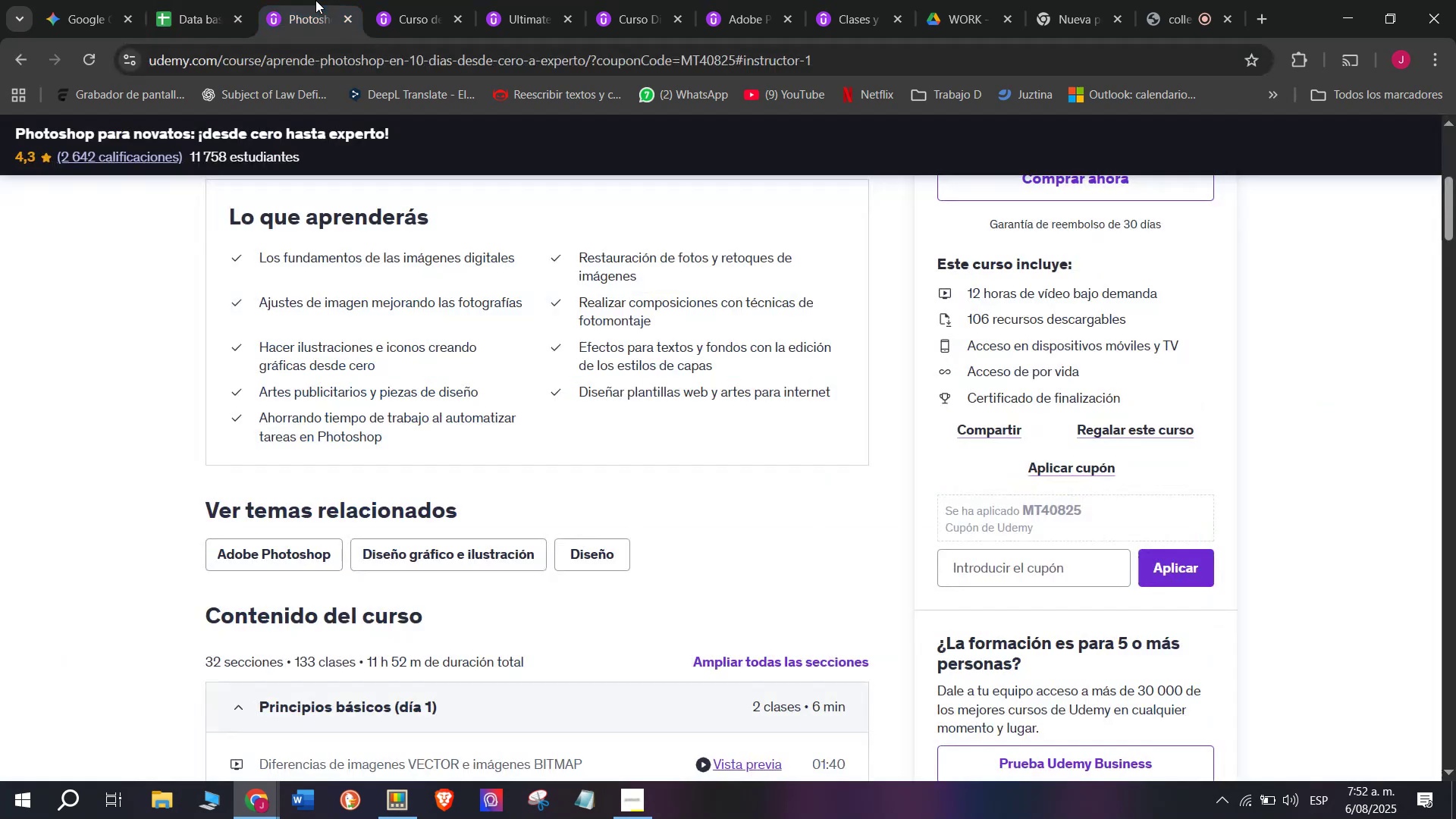 
scroll: coordinate [408, 432], scroll_direction: up, amount: 4.0
 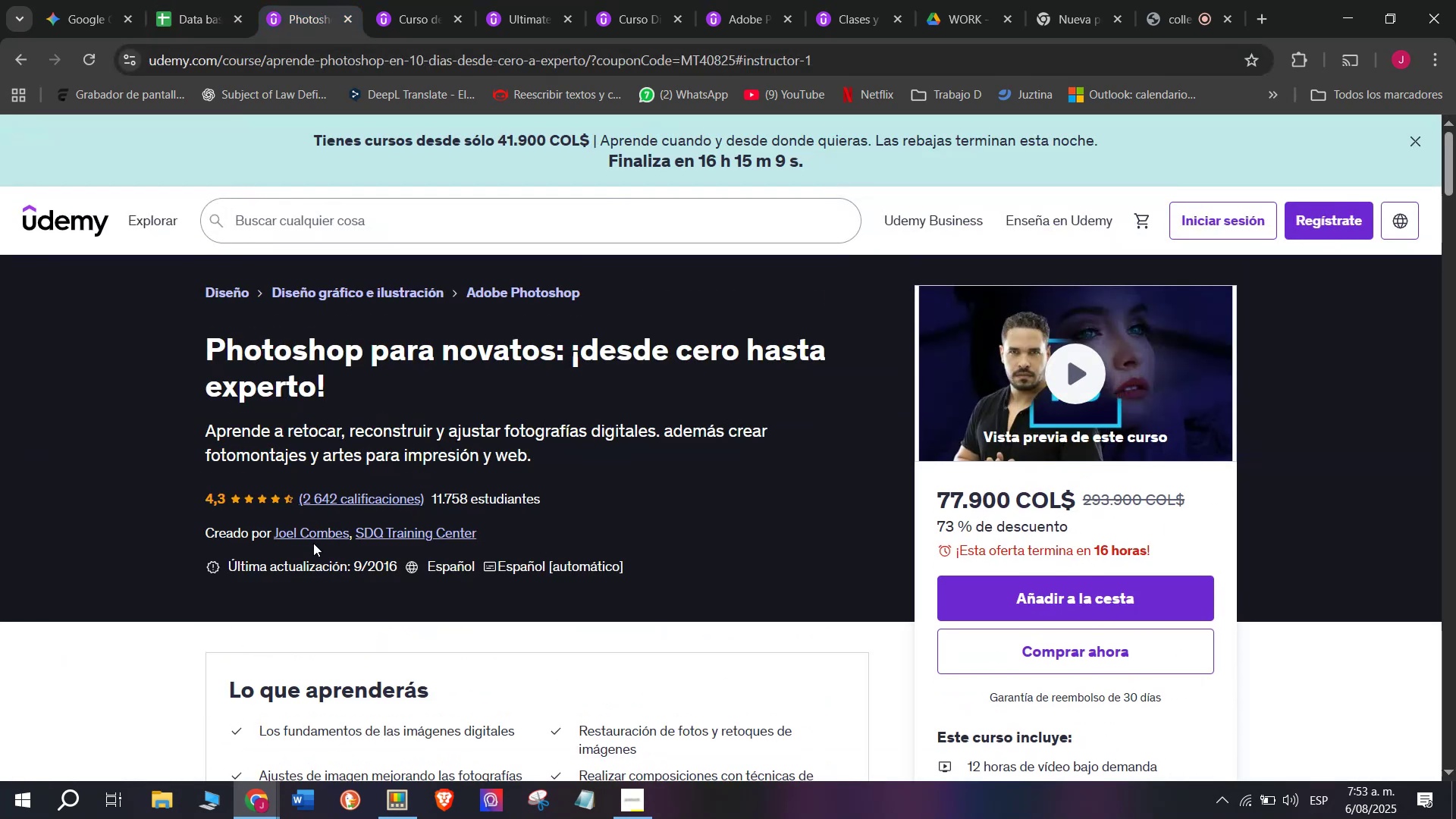 
left_click([313, 531])
 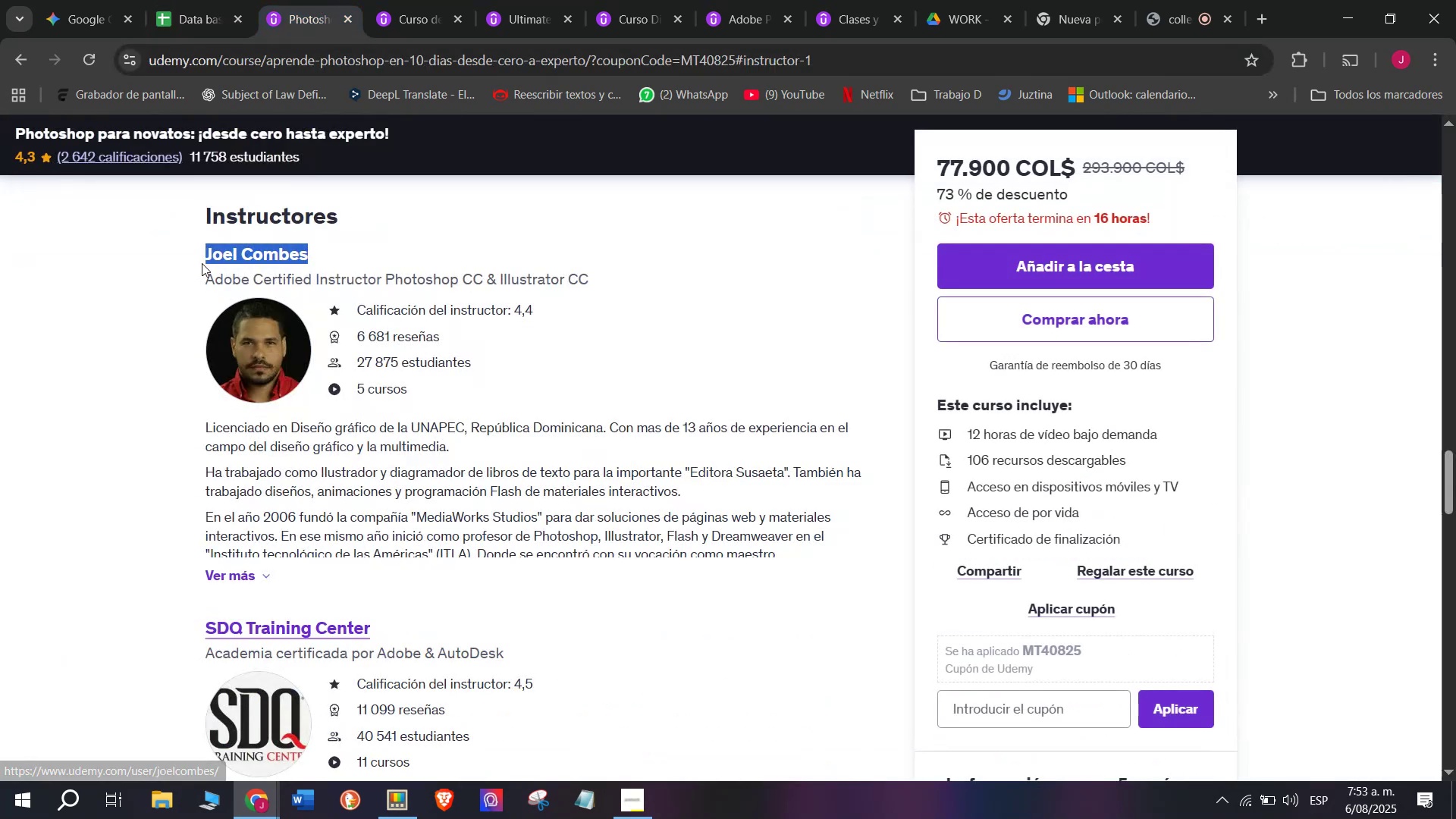 
key(Control+ControlLeft)
 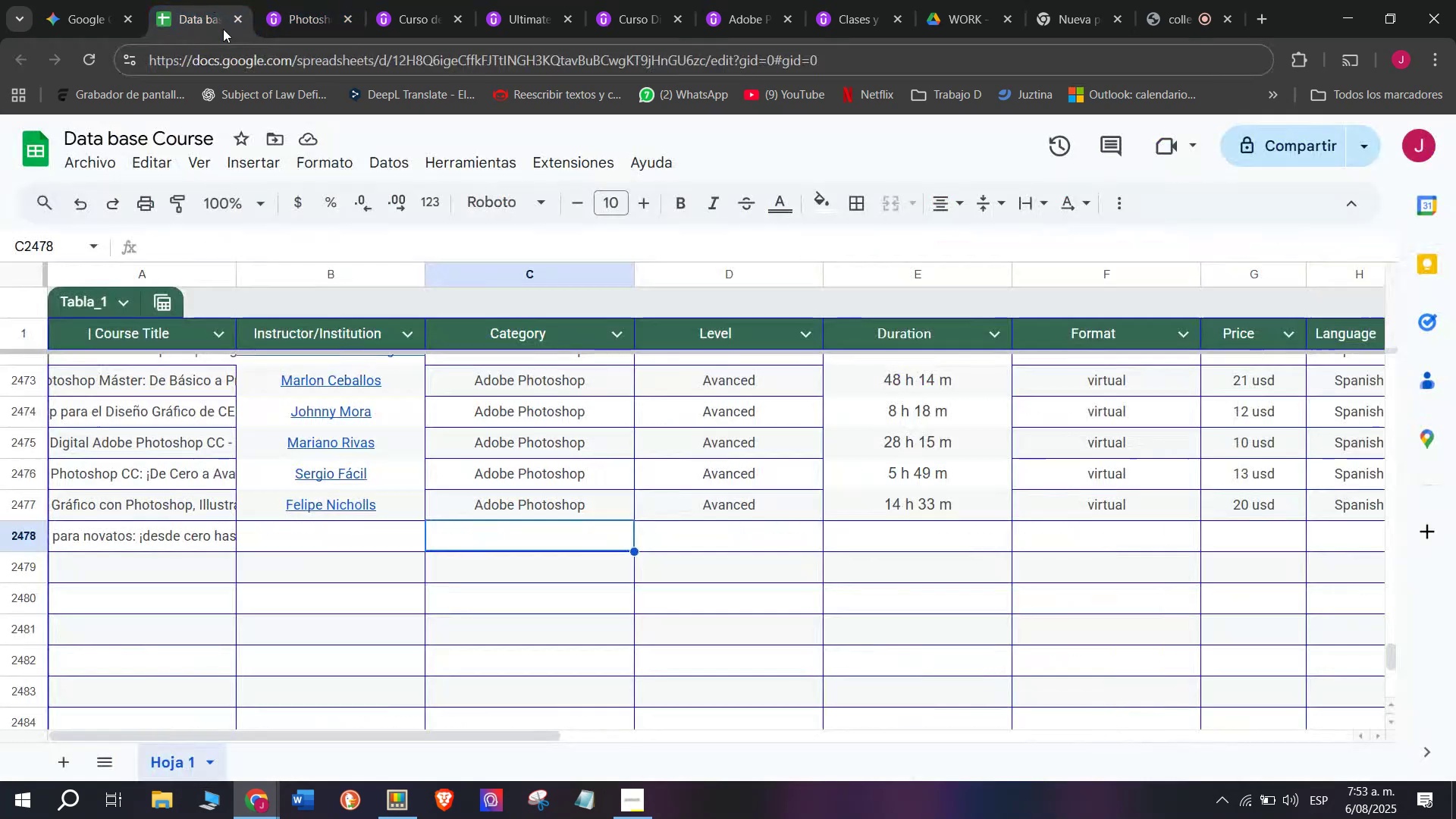 
key(Break)
 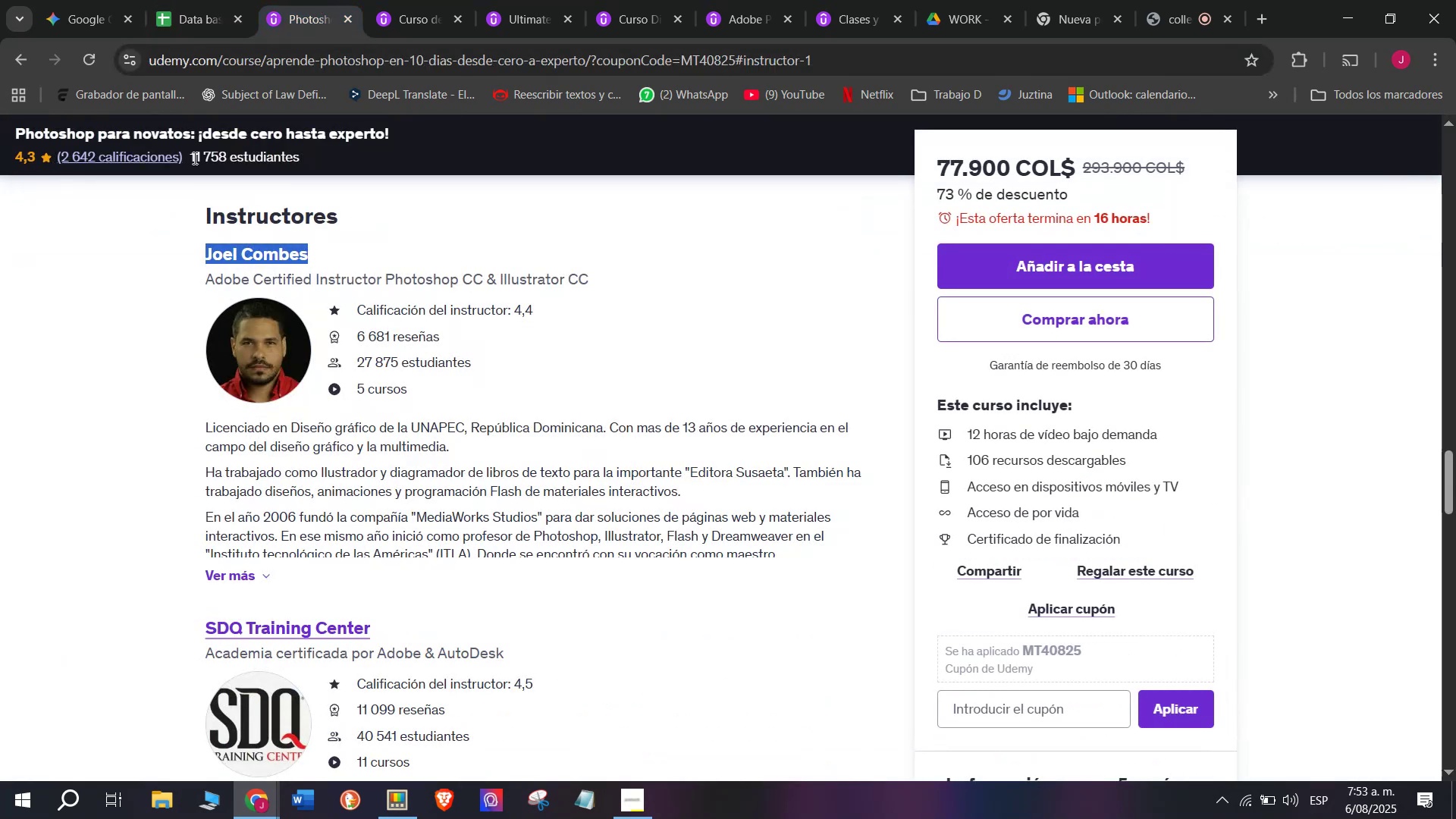 
key(Control+C)
 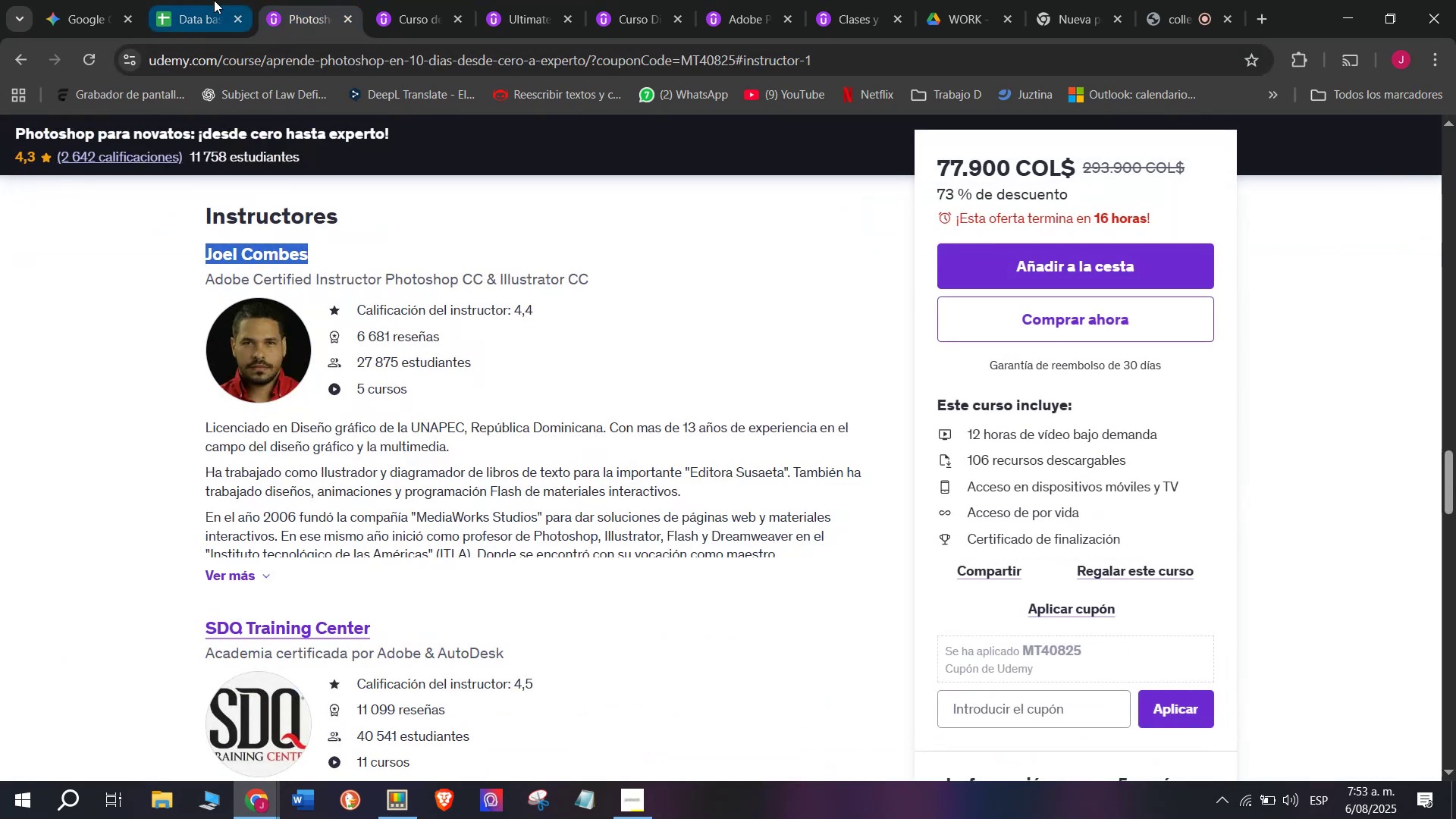 
left_click([214, 0])
 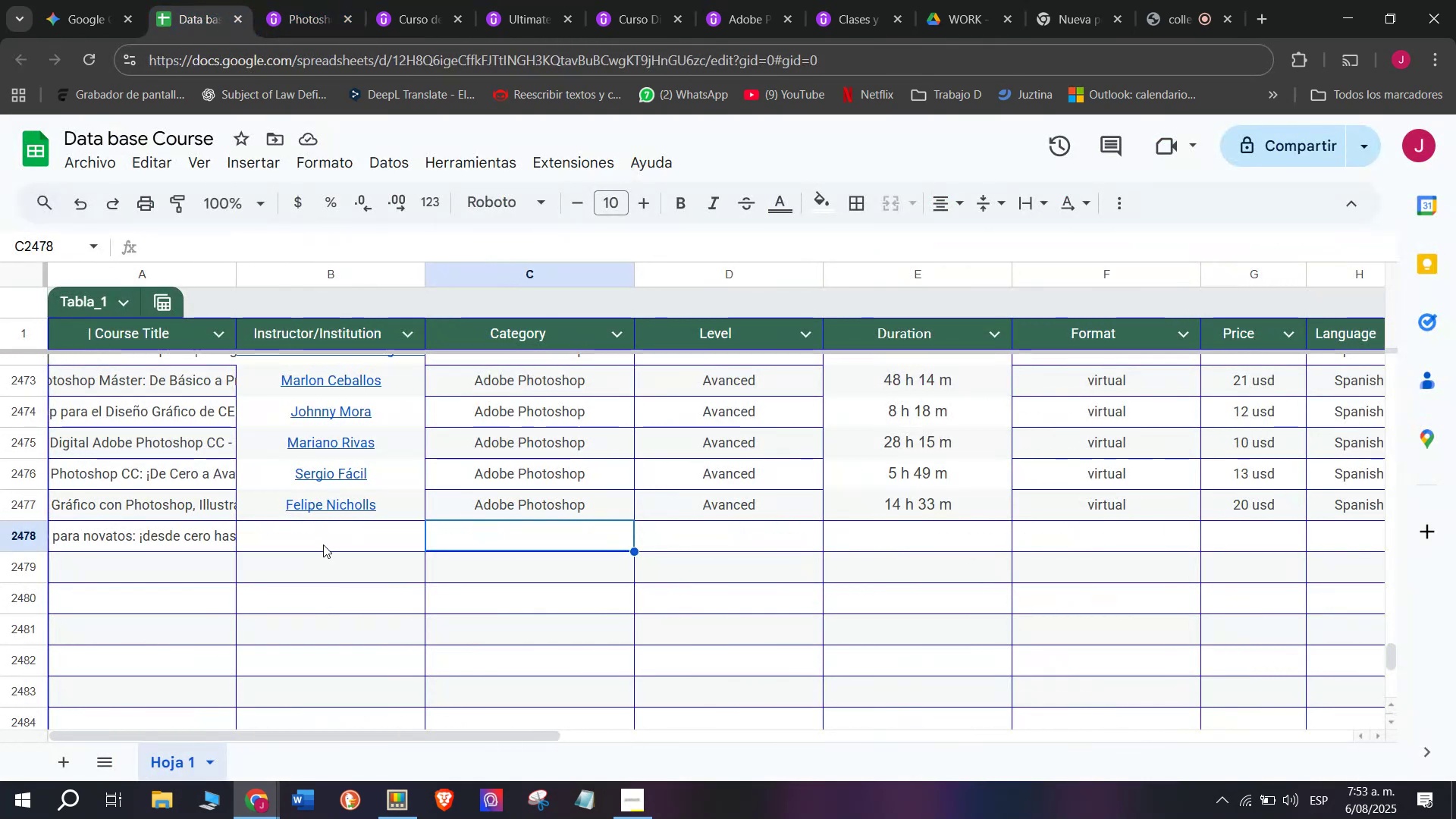 
key(Control+ControlLeft)
 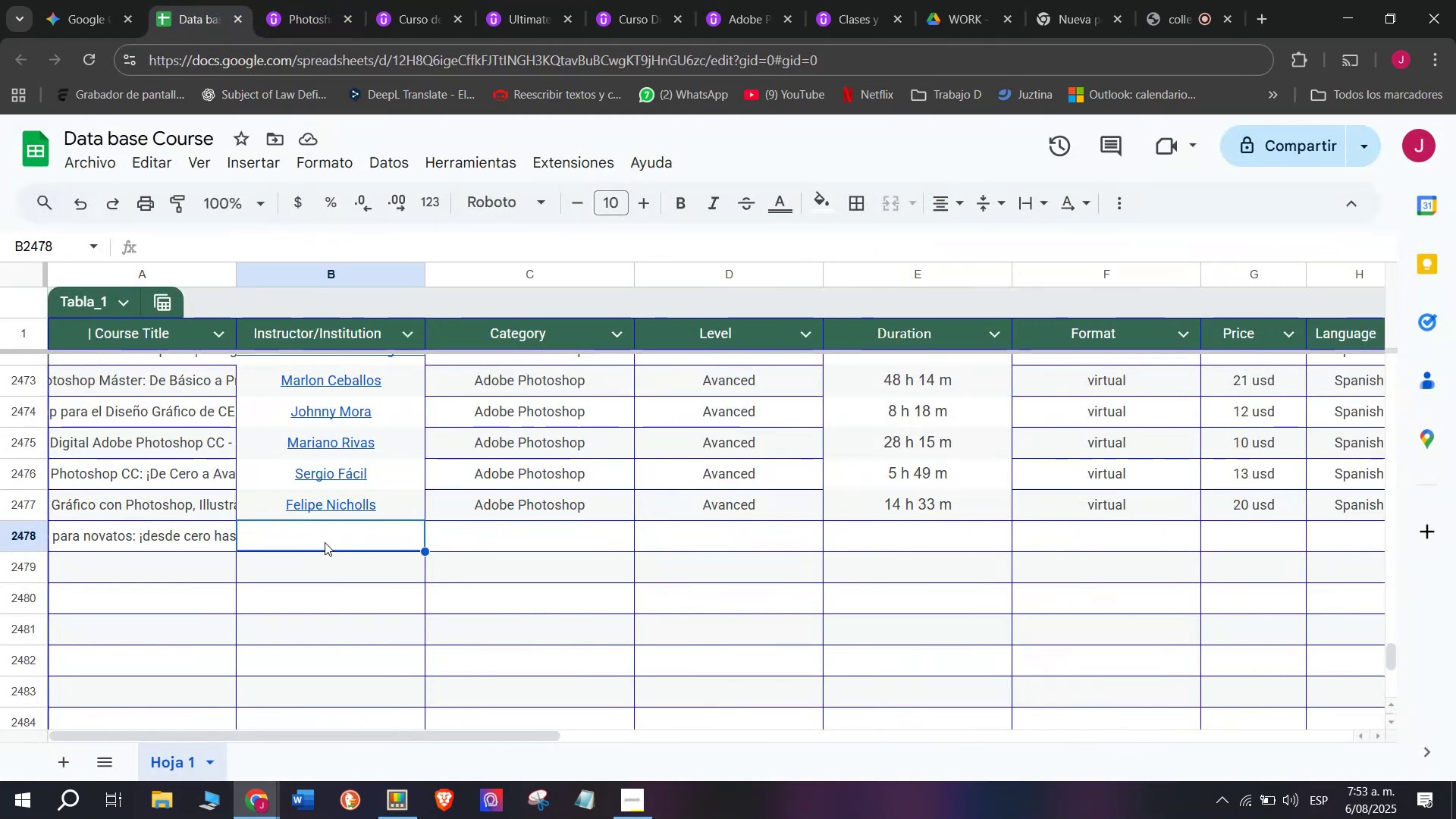 
key(Z)
 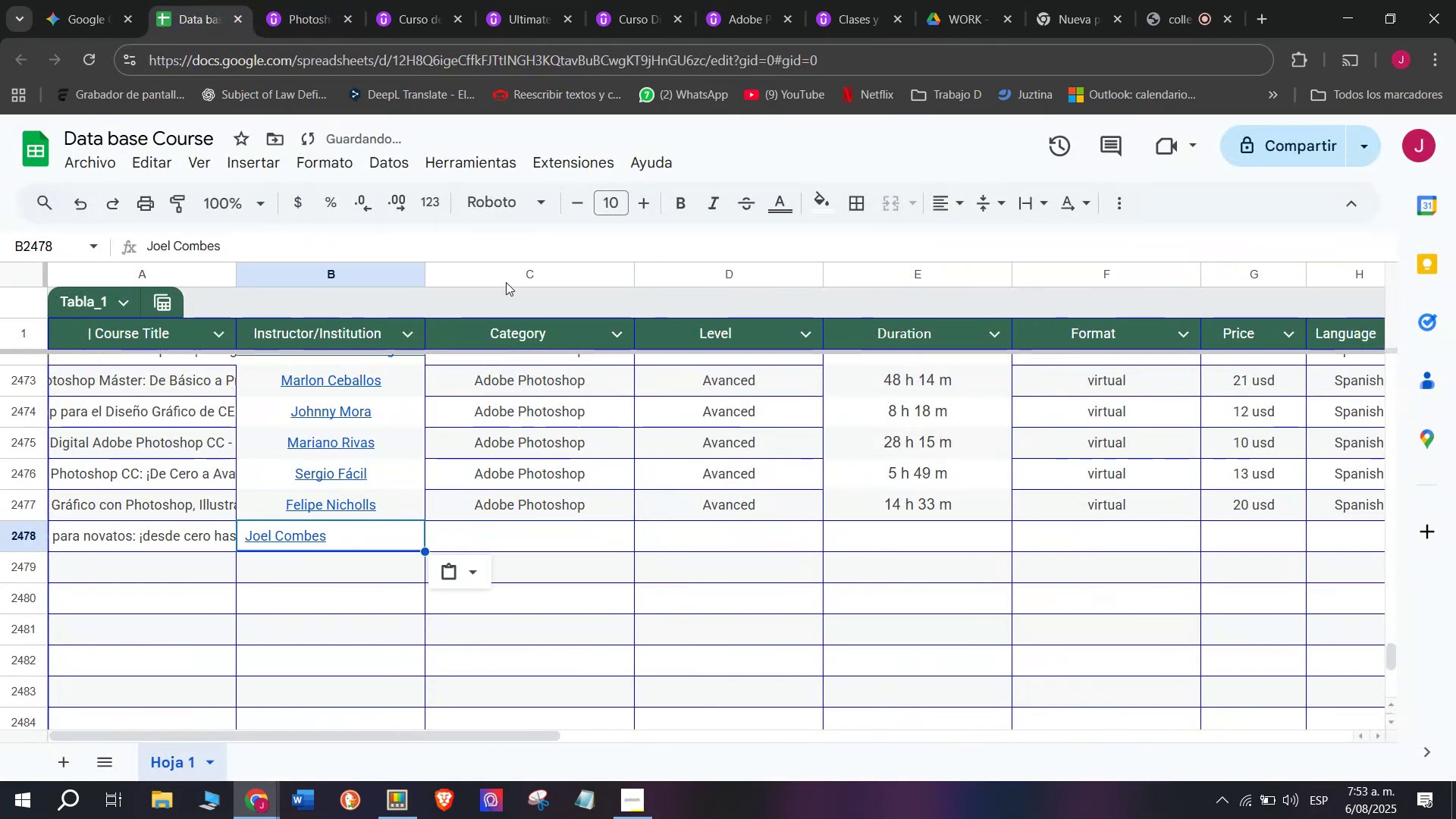 
key(Control+V)
 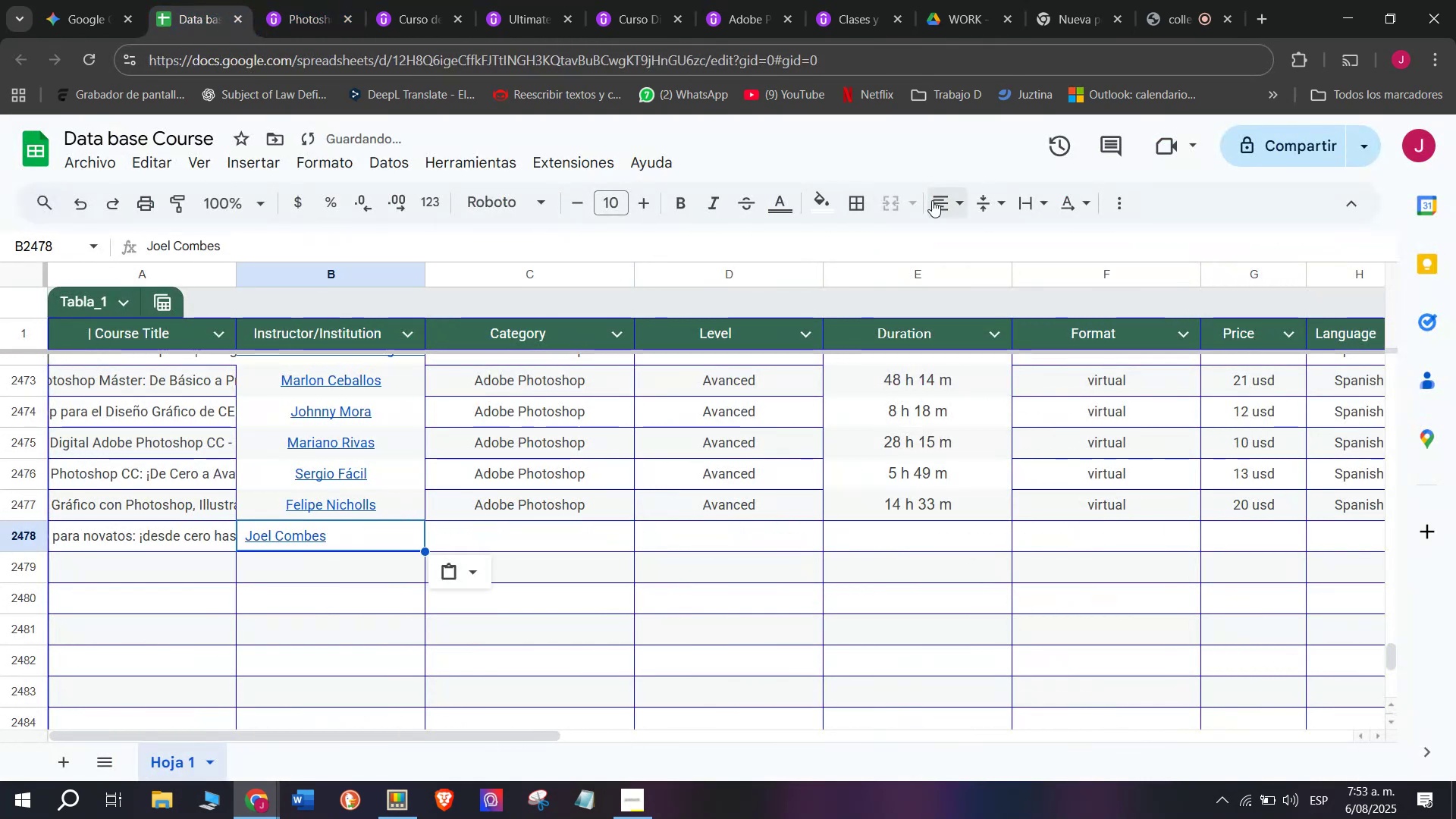 
left_click([955, 200])
 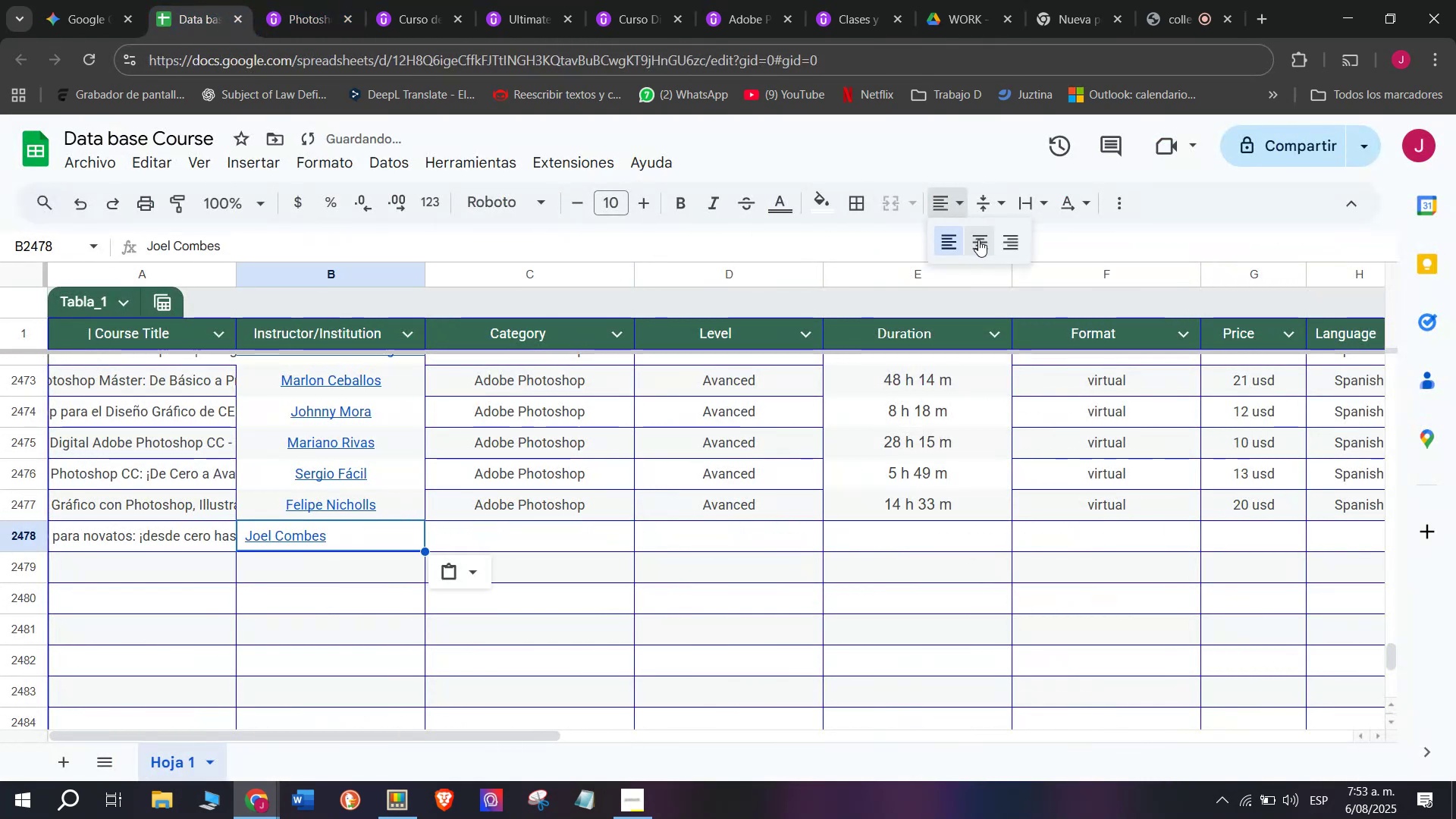 
left_click([978, 242])
 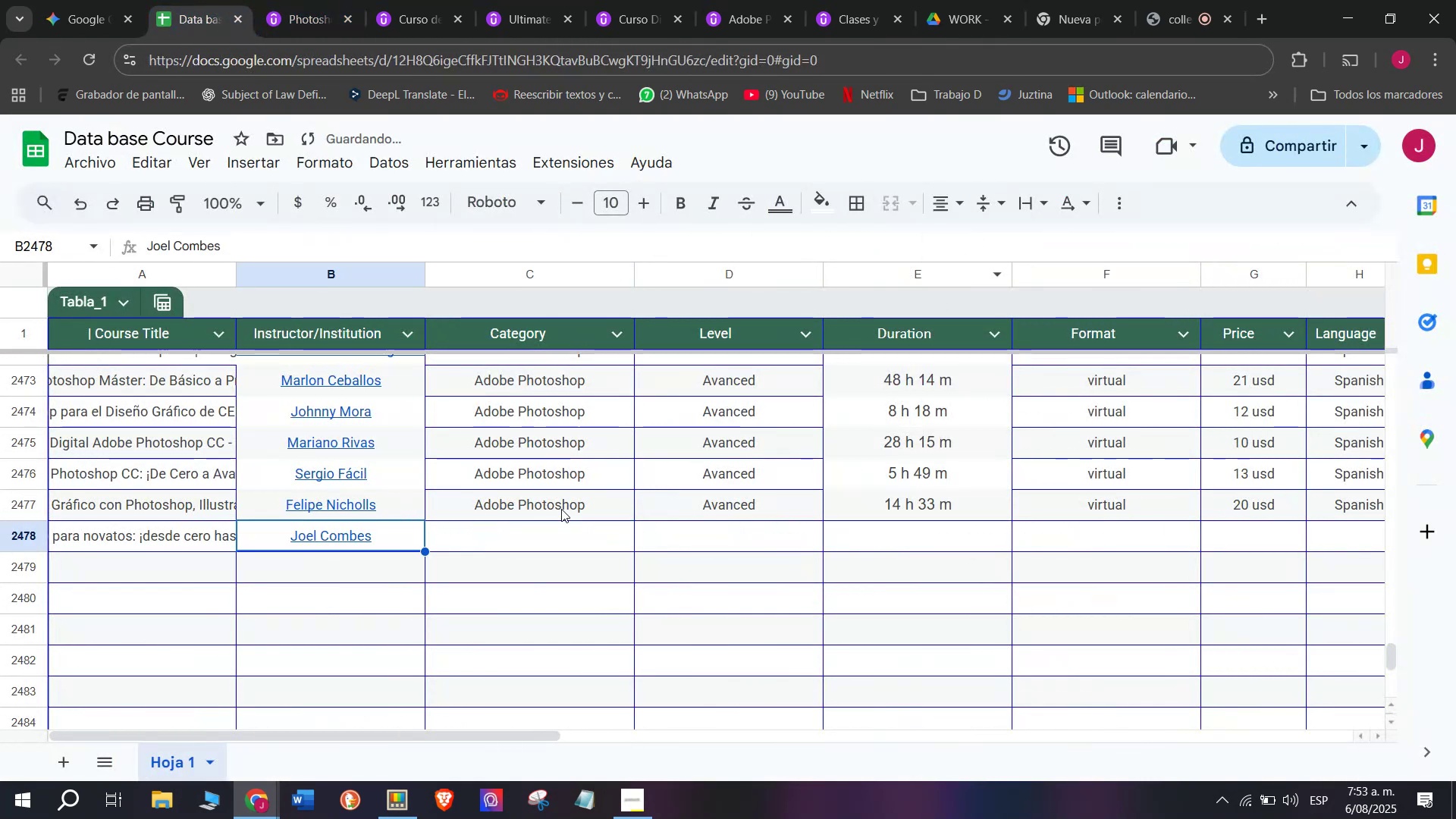 
left_click([561, 509])
 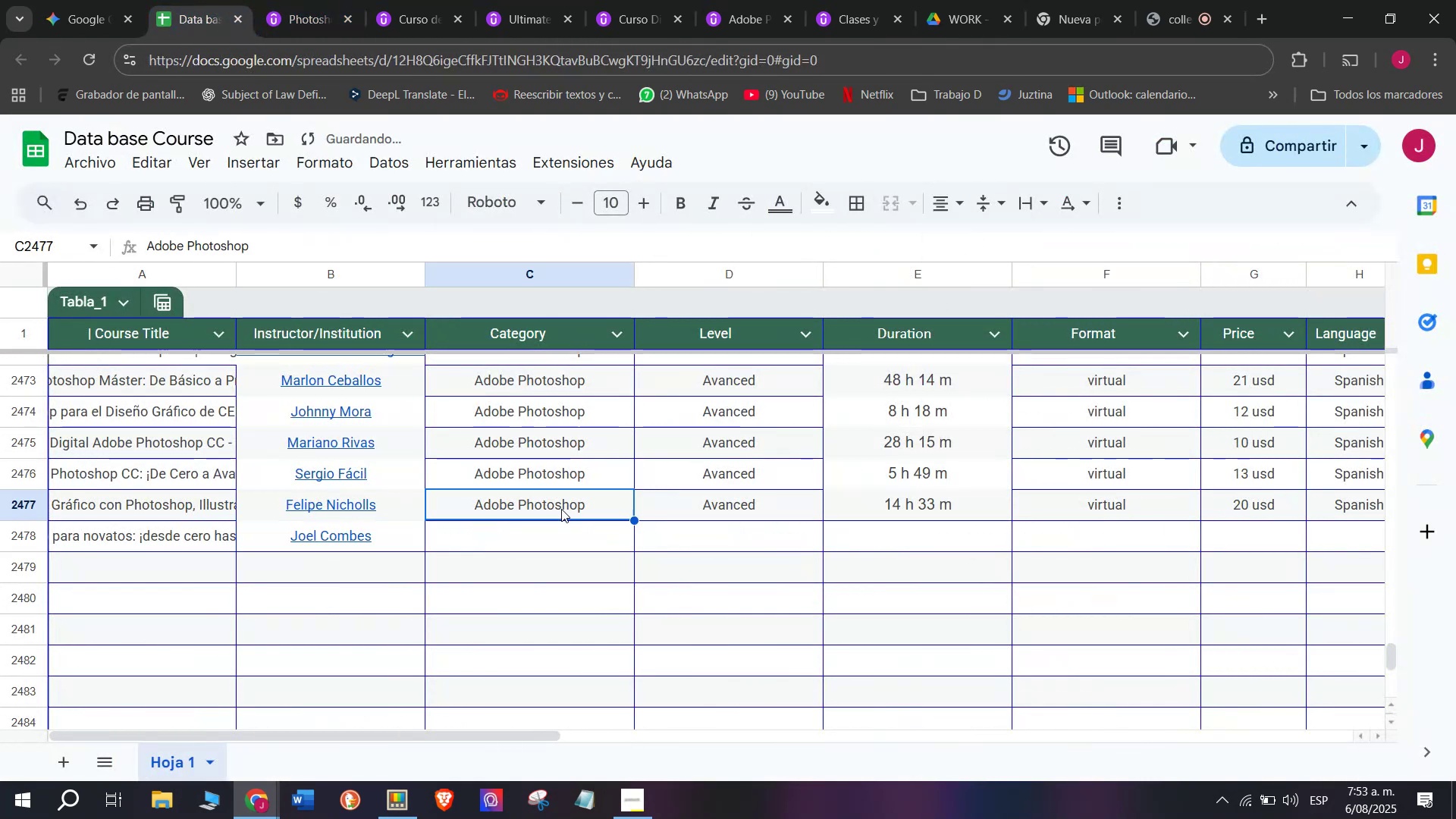 
key(Control+ControlLeft)
 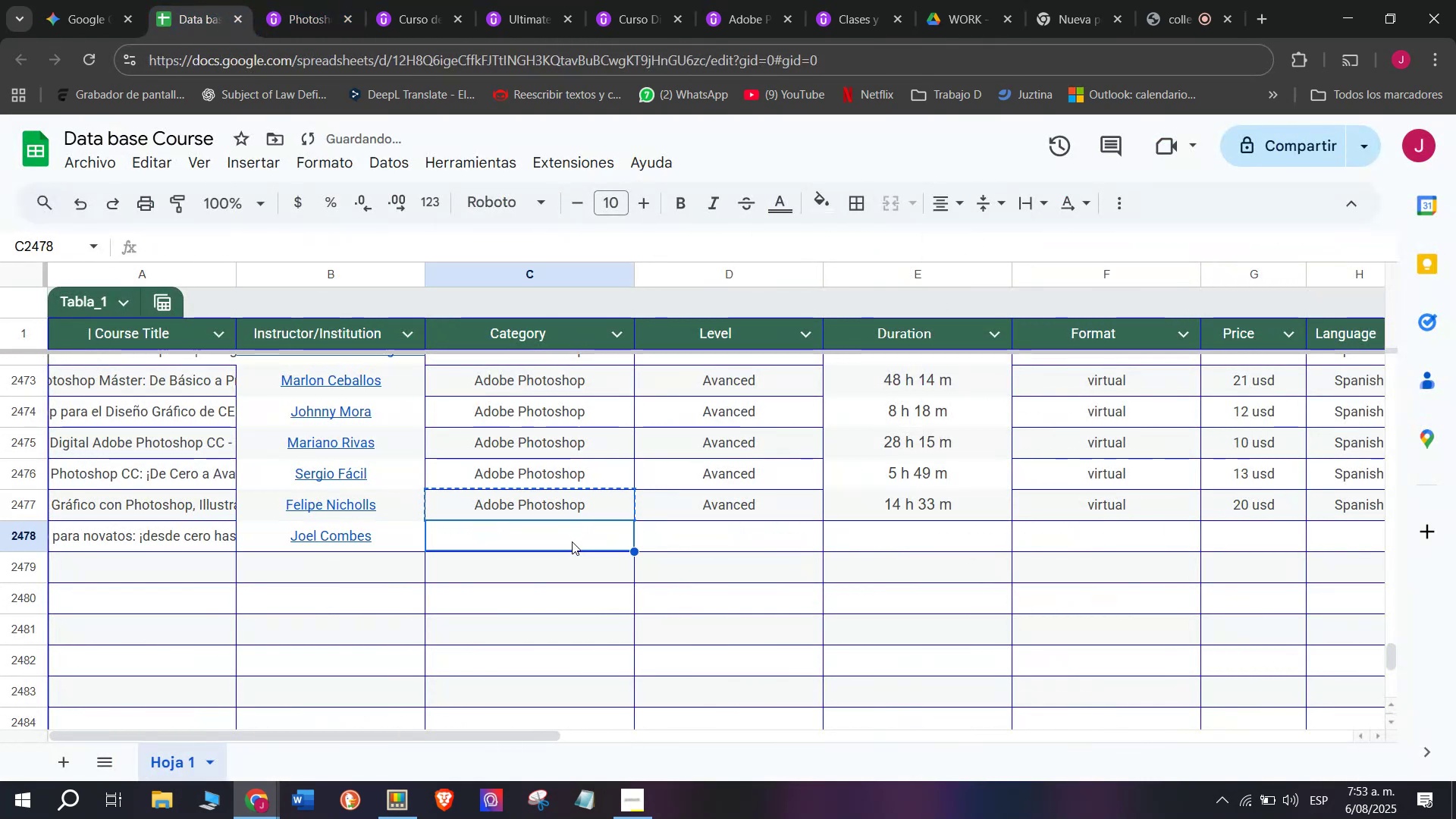 
key(Break)
 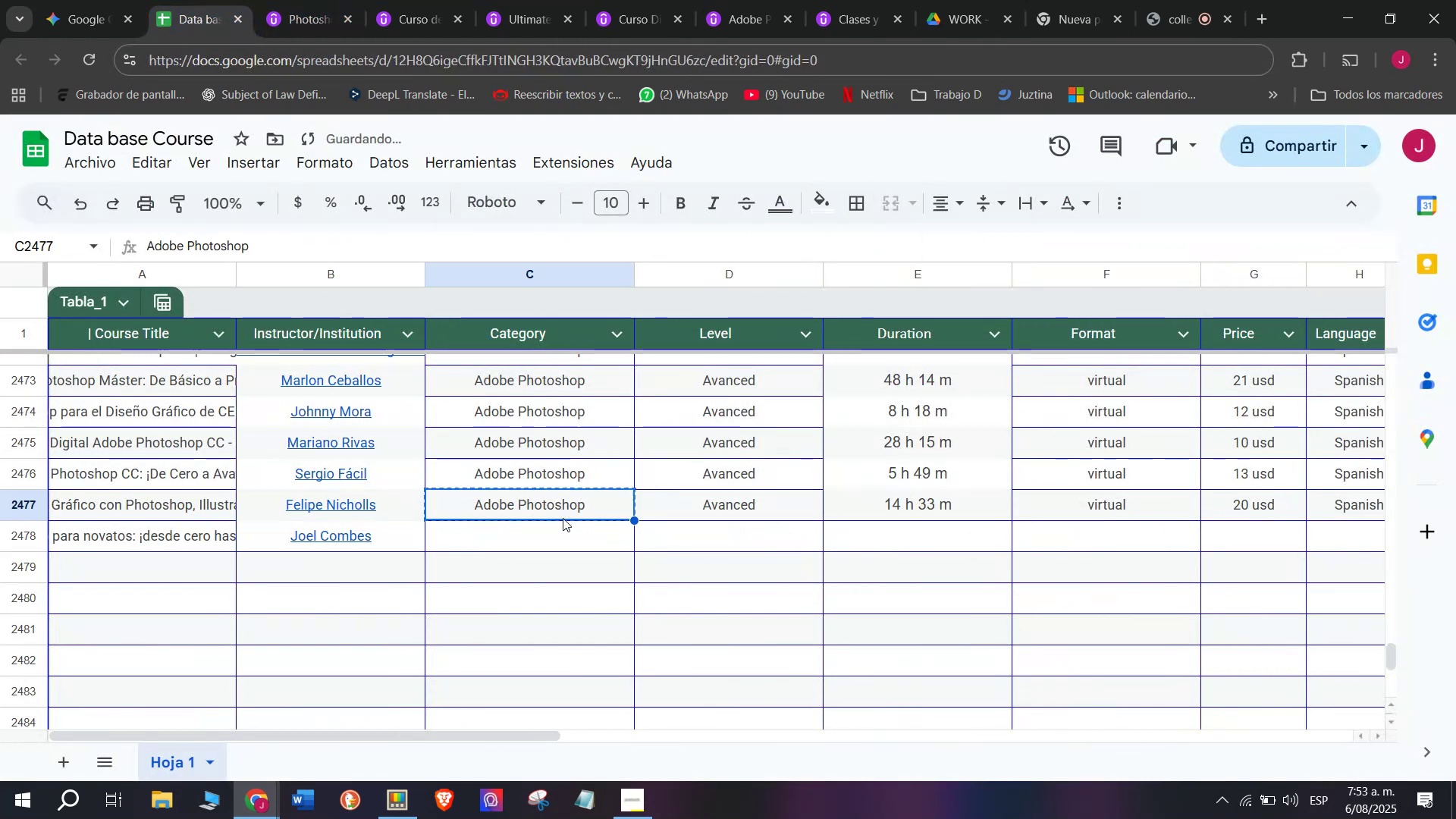 
key(Control+C)
 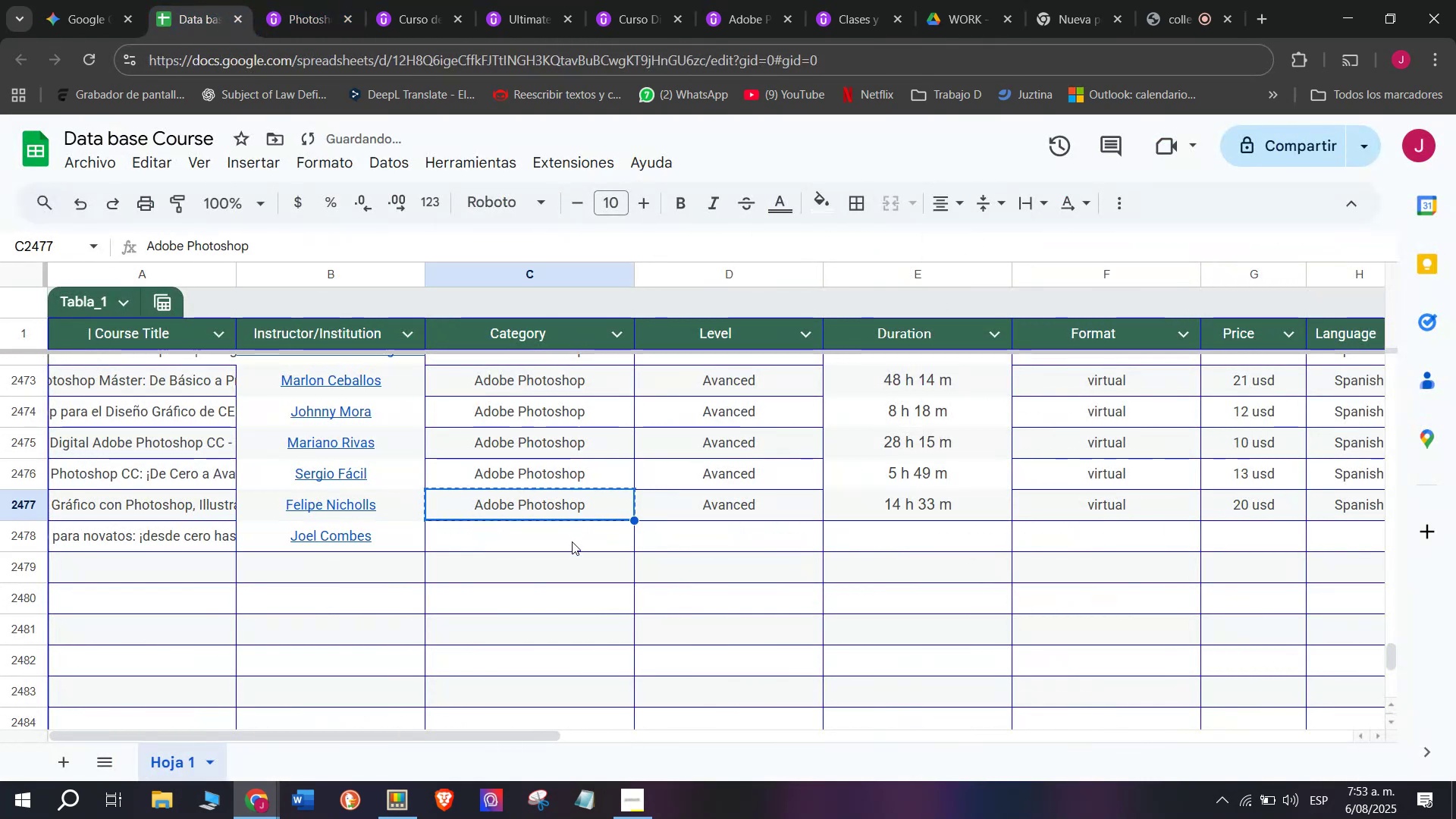 
left_click([572, 541])
 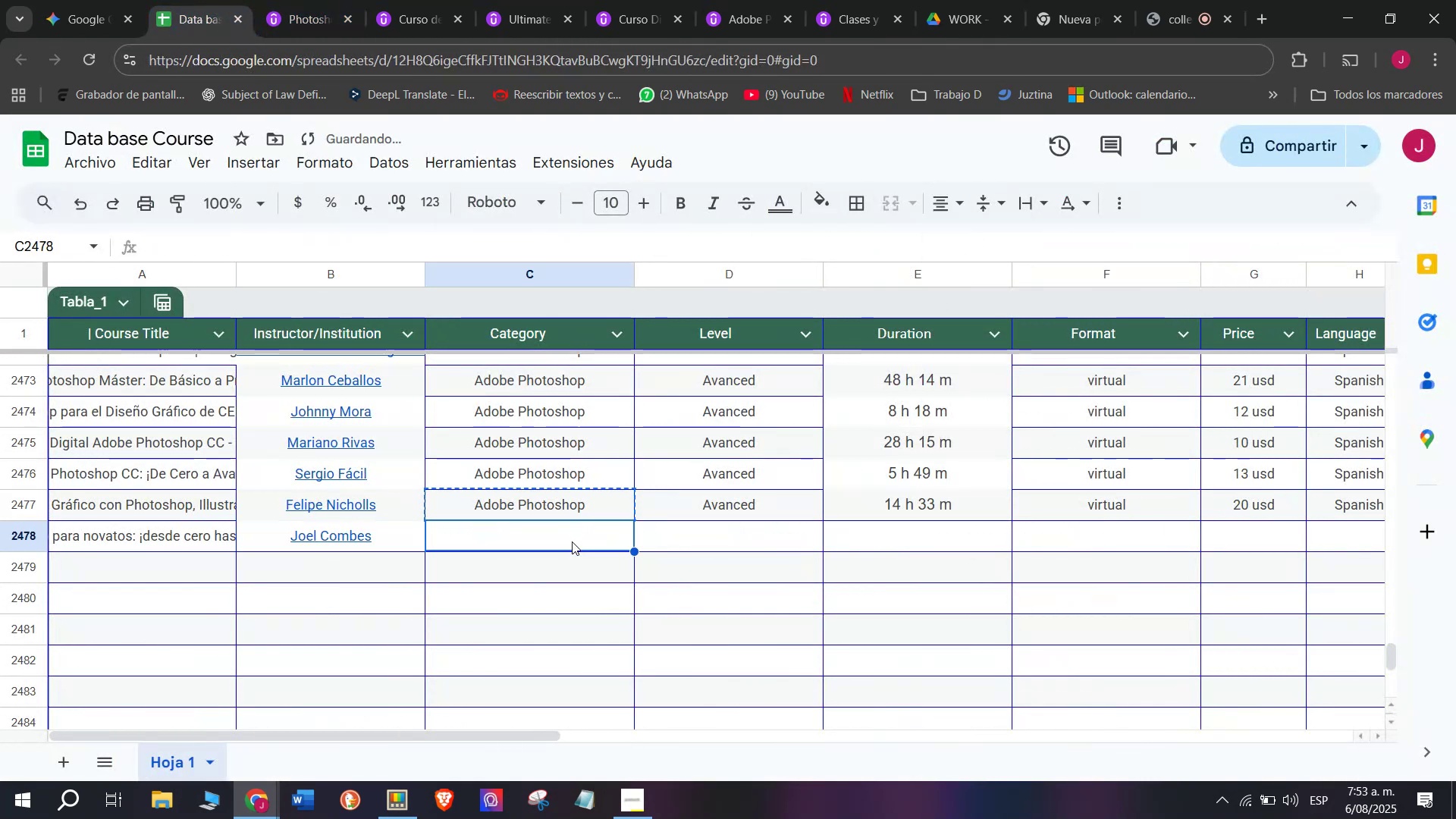 
key(Control+ControlLeft)
 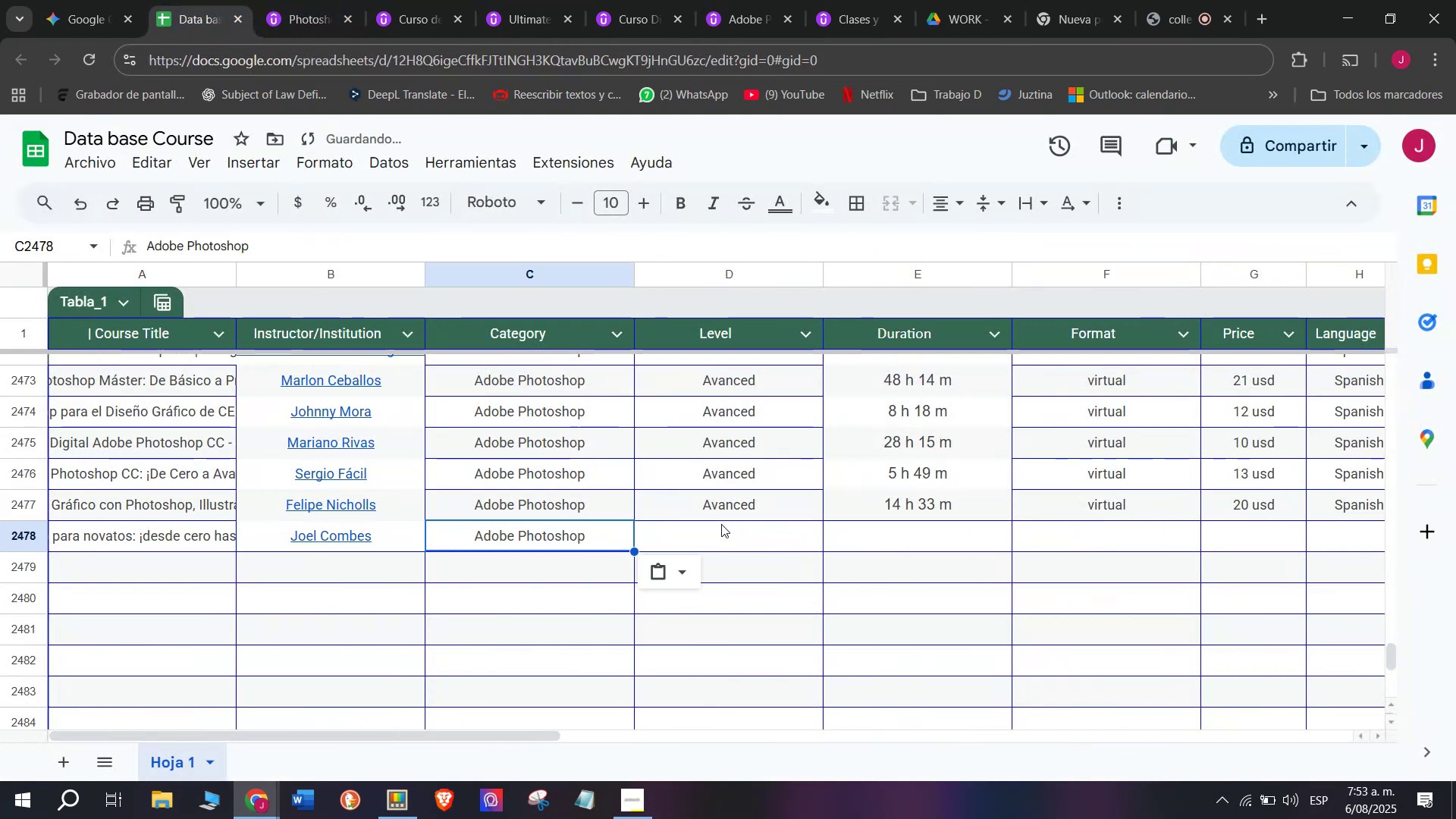 
key(Z)
 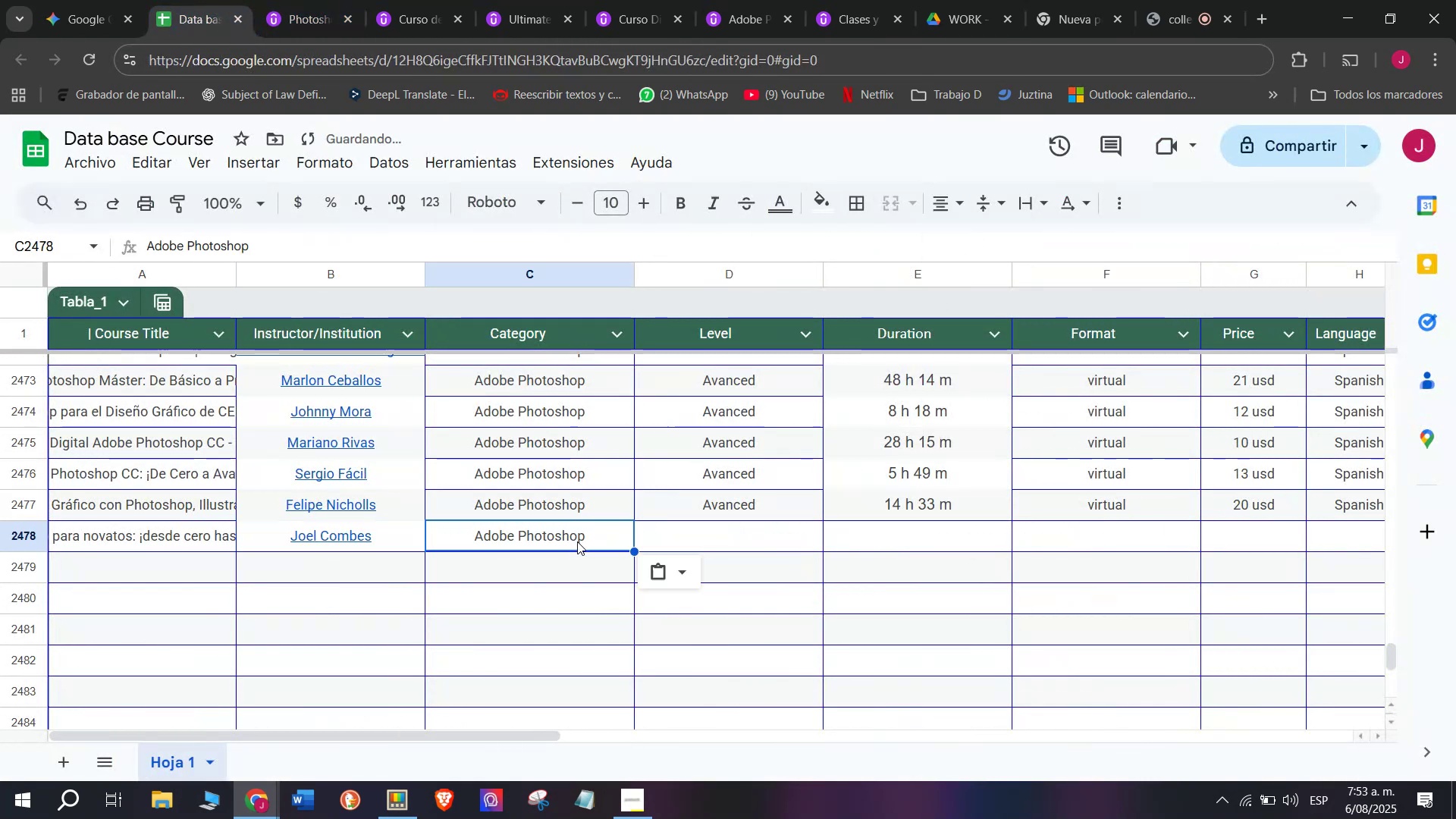 
key(Control+V)
 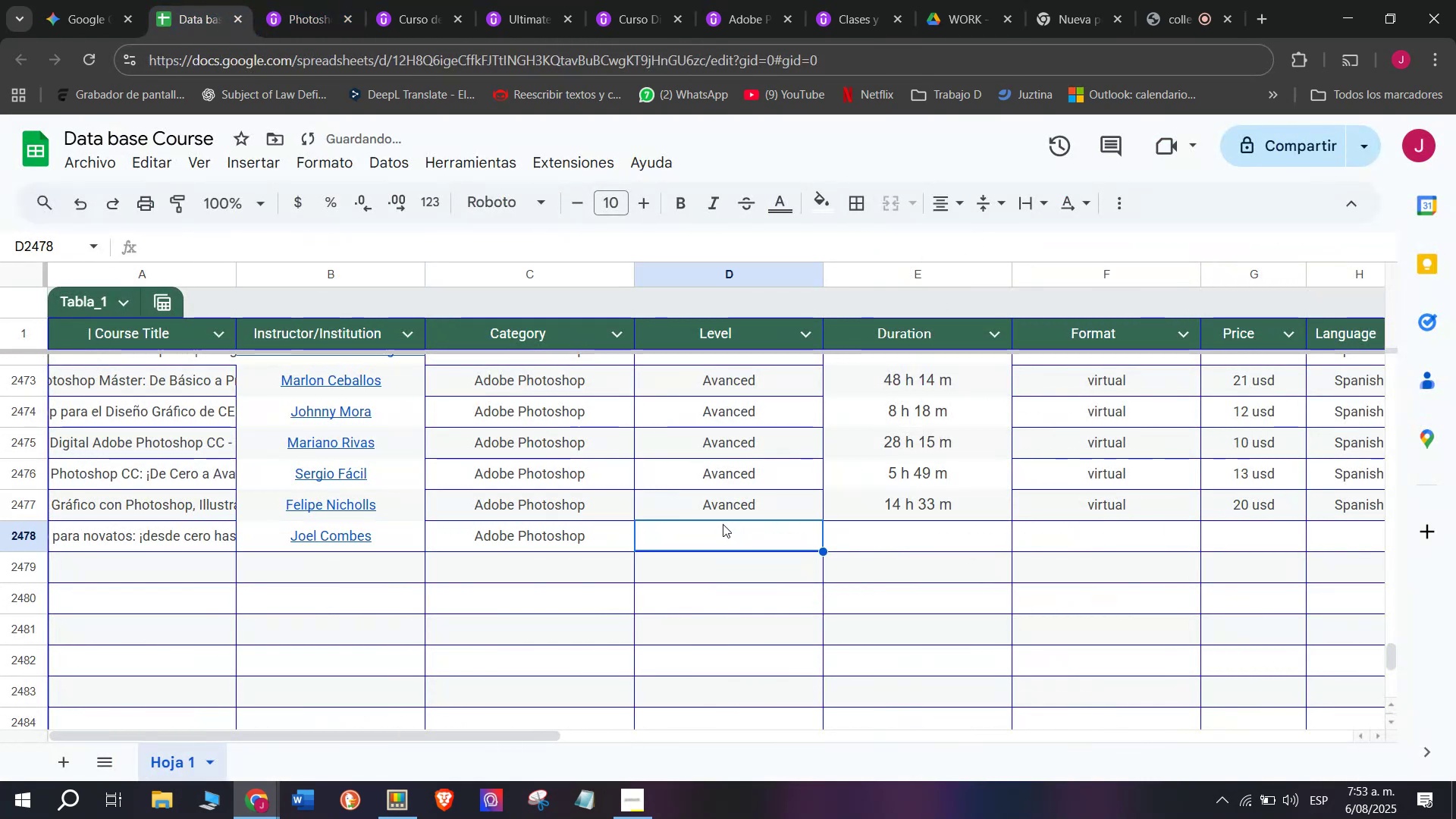 
double_click([723, 504])
 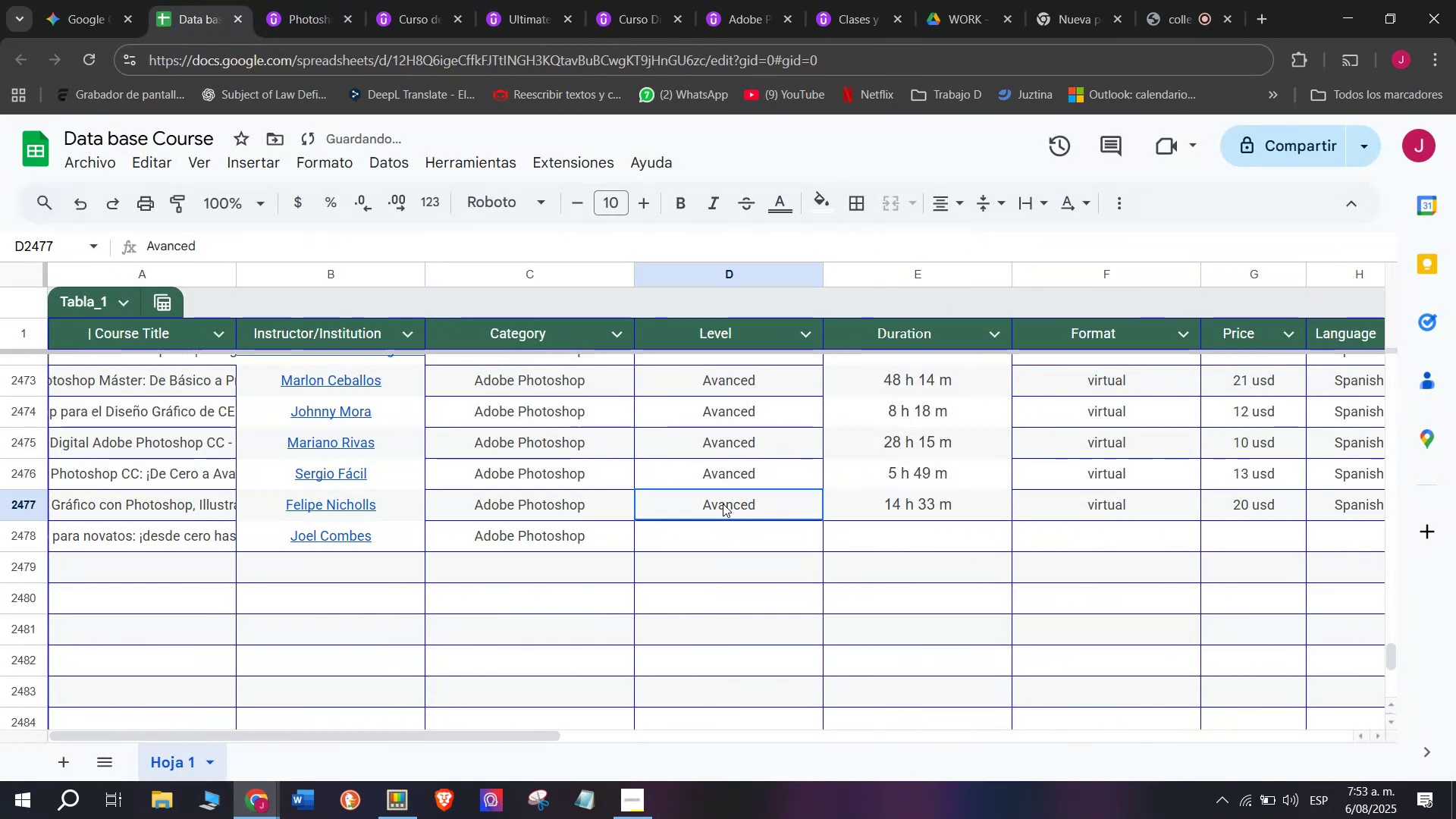 
key(Control+ControlLeft)
 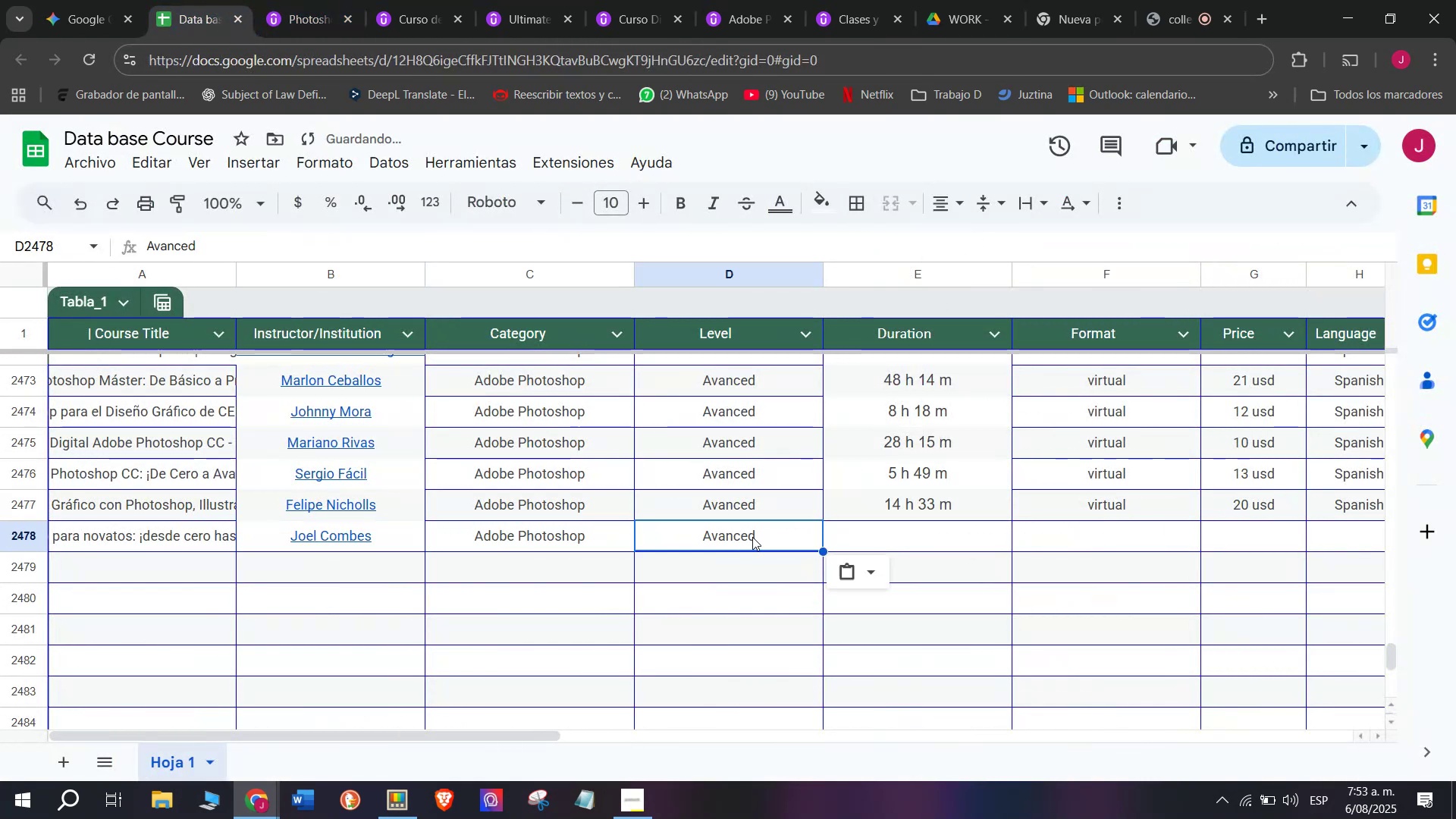 
key(Break)
 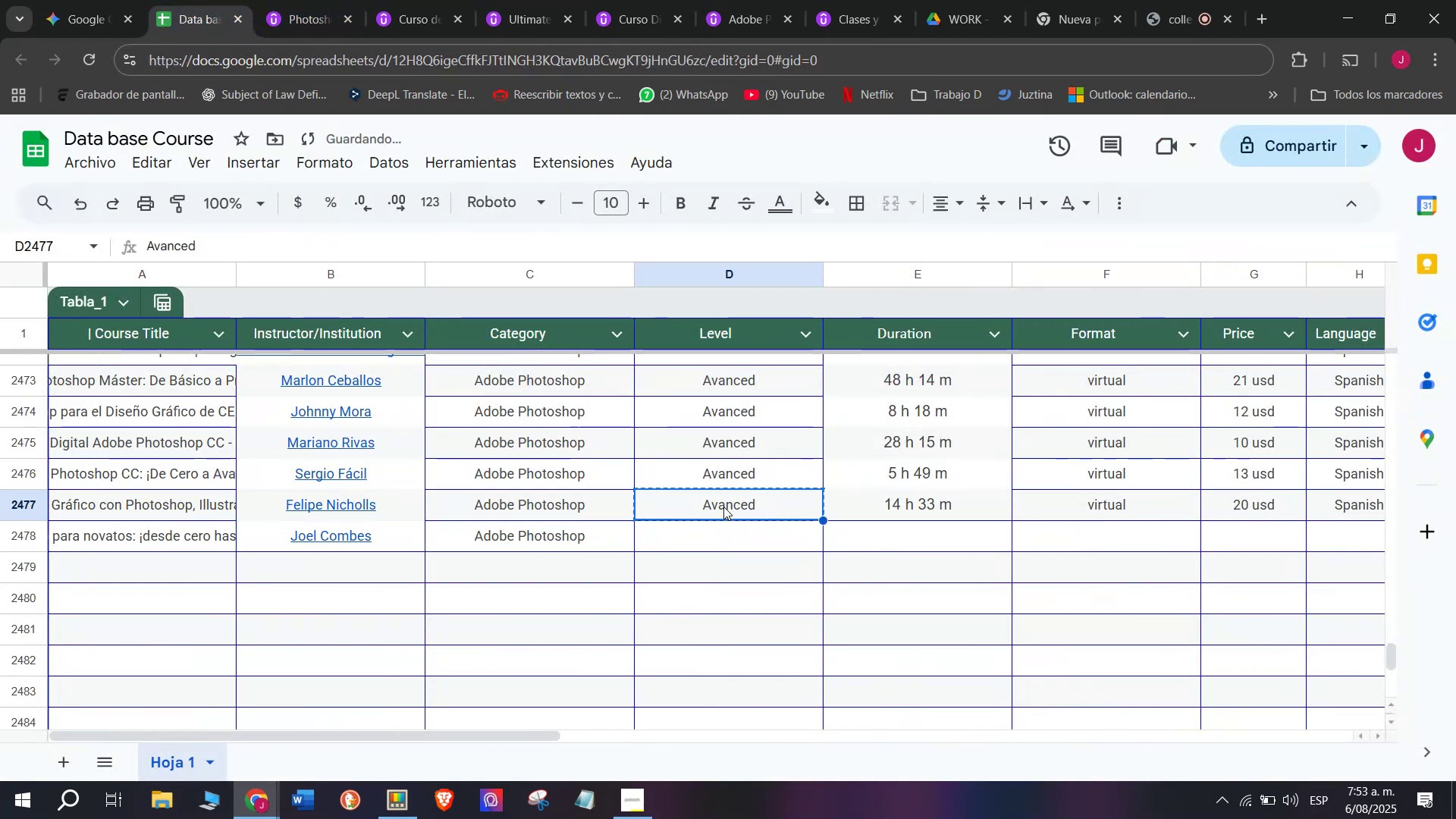 
key(Control+C)
 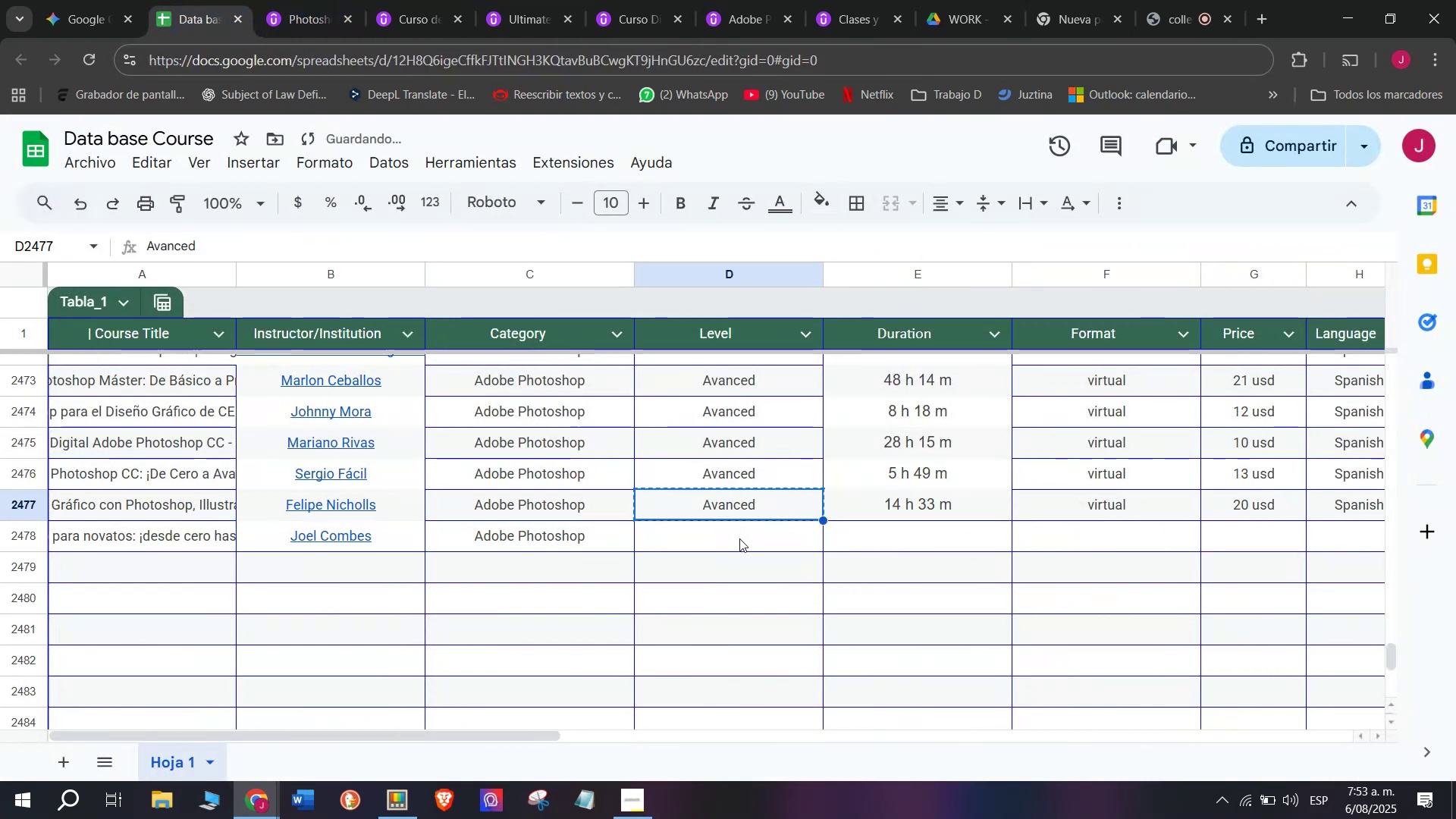 
triple_click([739, 538])
 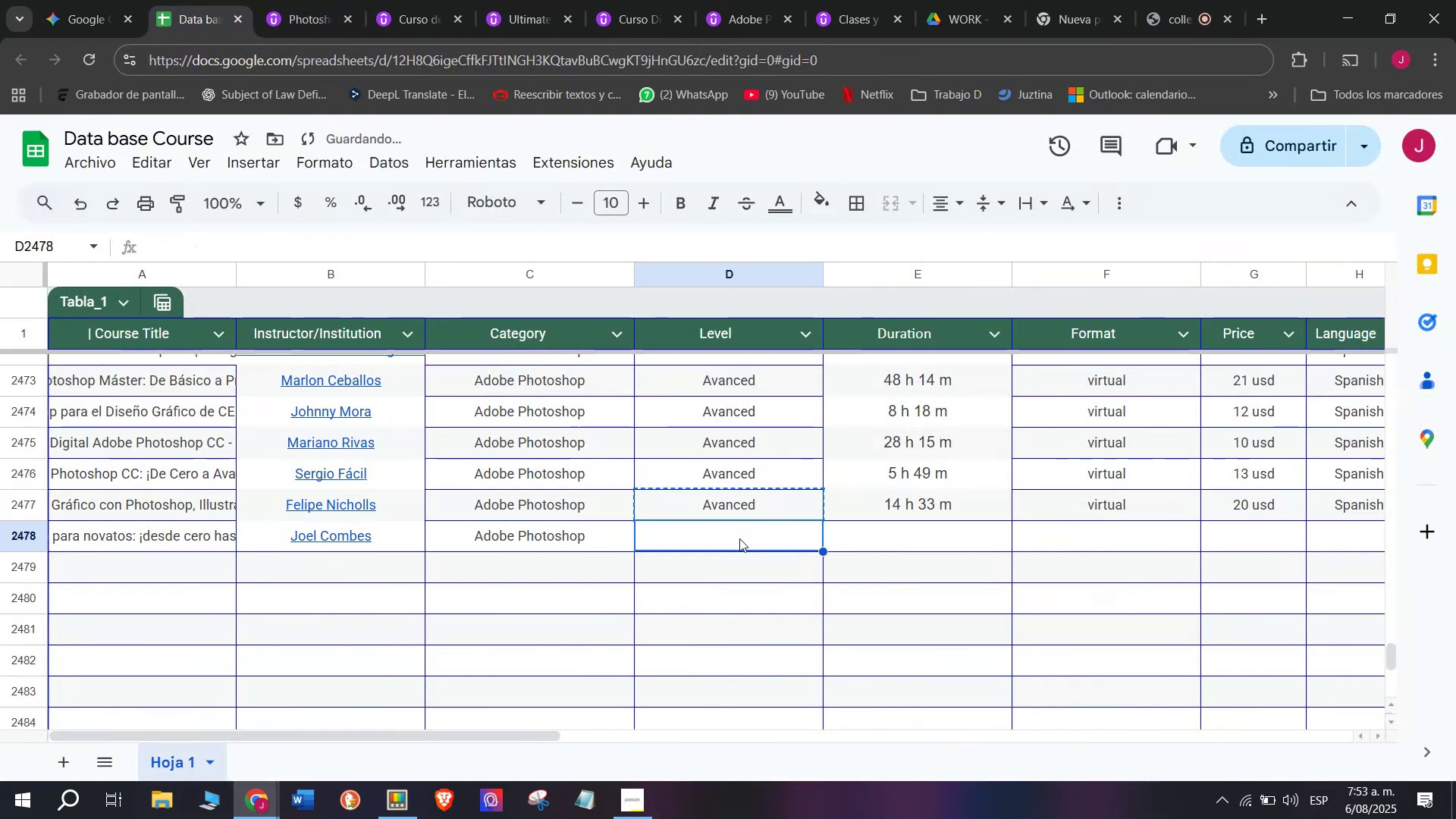 
key(Control+ControlLeft)
 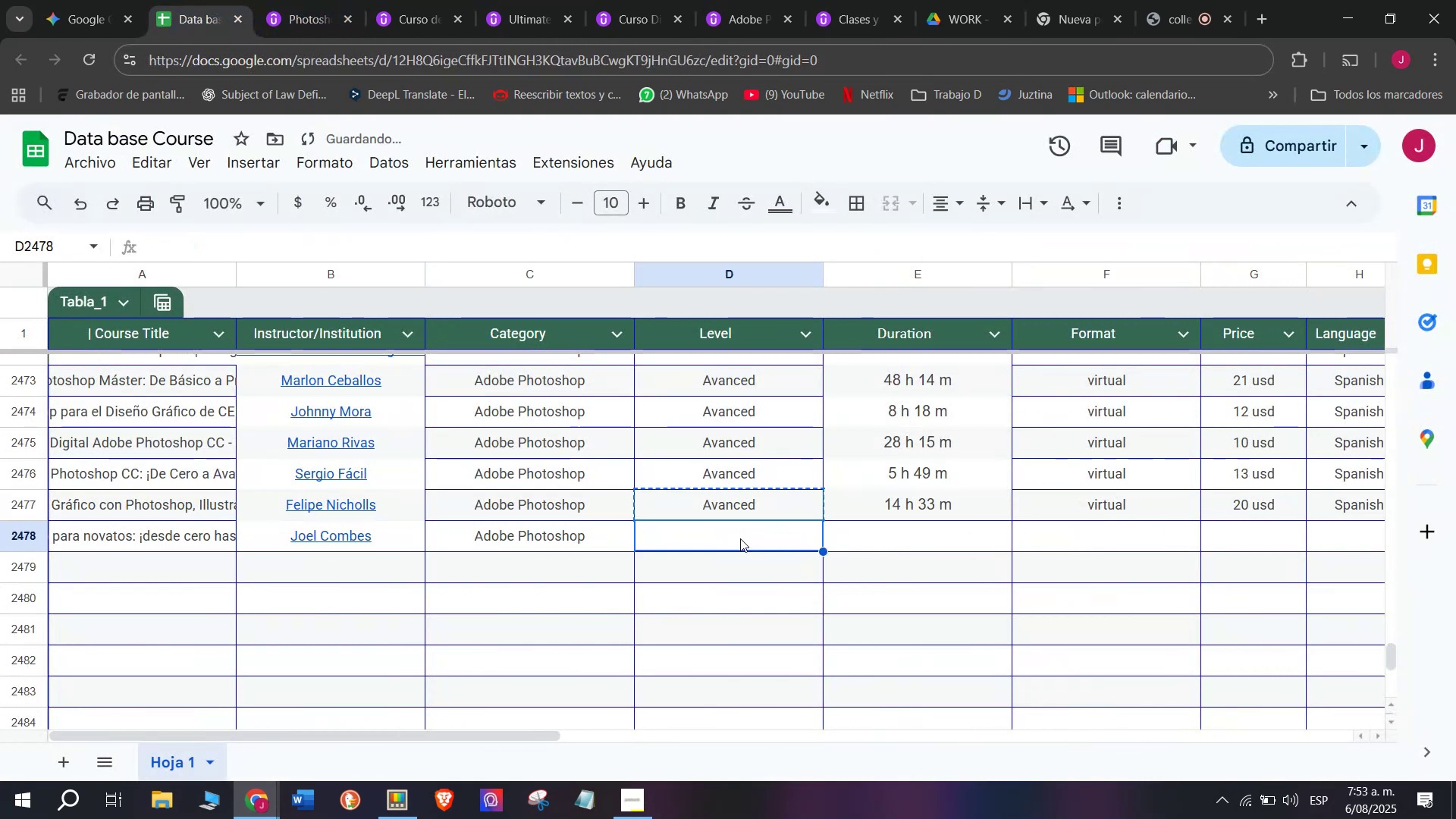 
key(Z)
 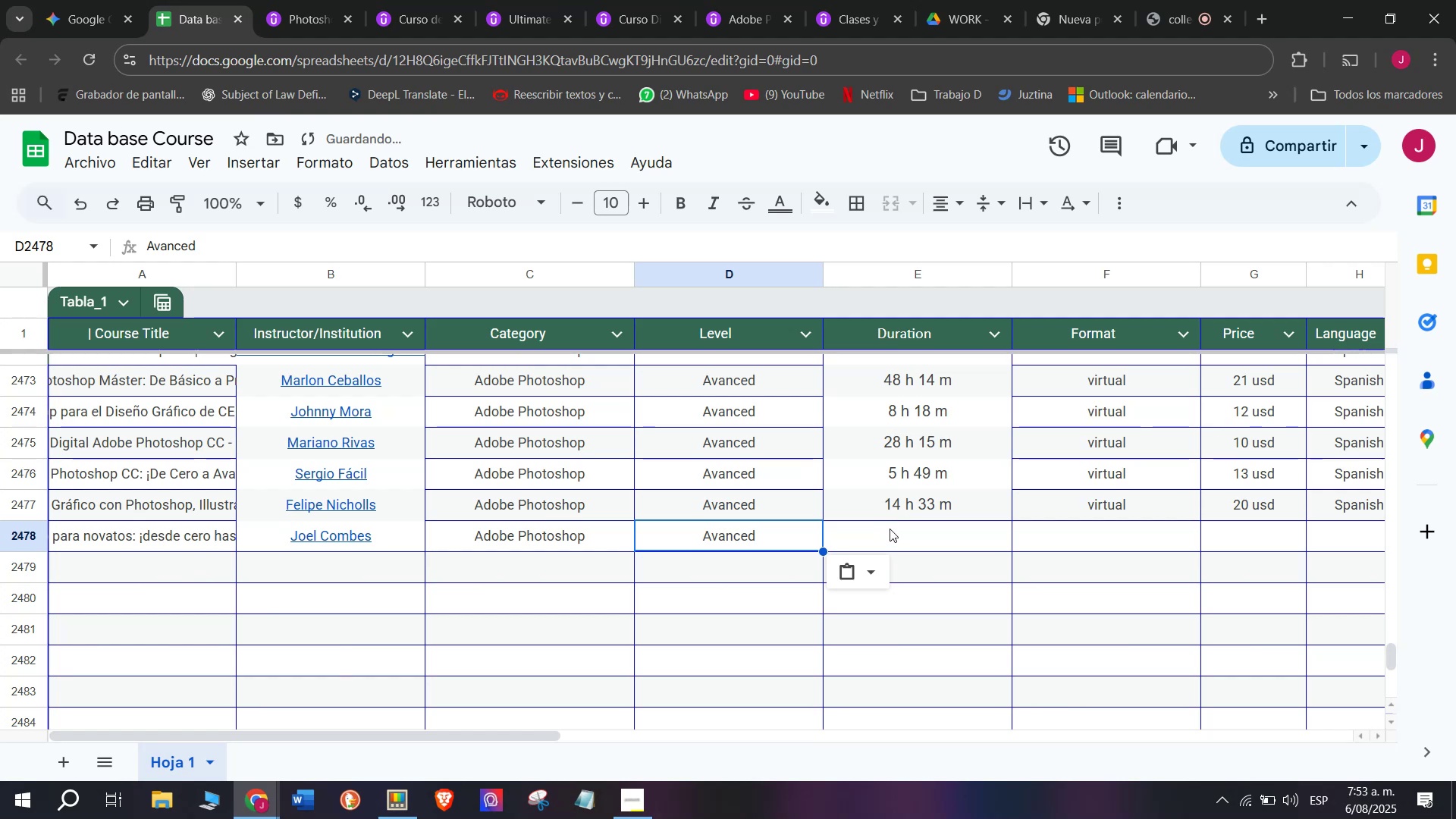 
key(Control+V)
 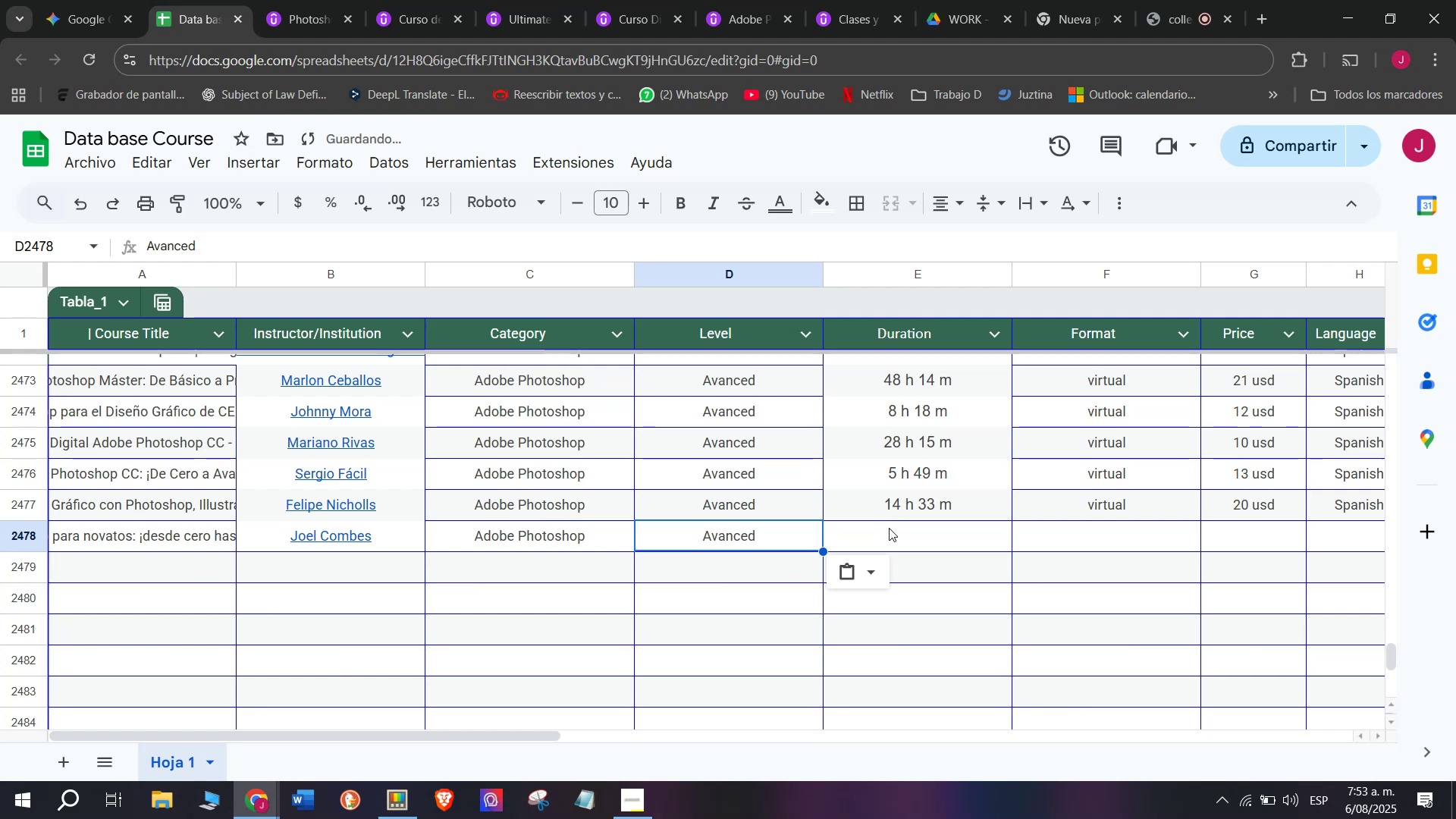 
left_click([891, 530])
 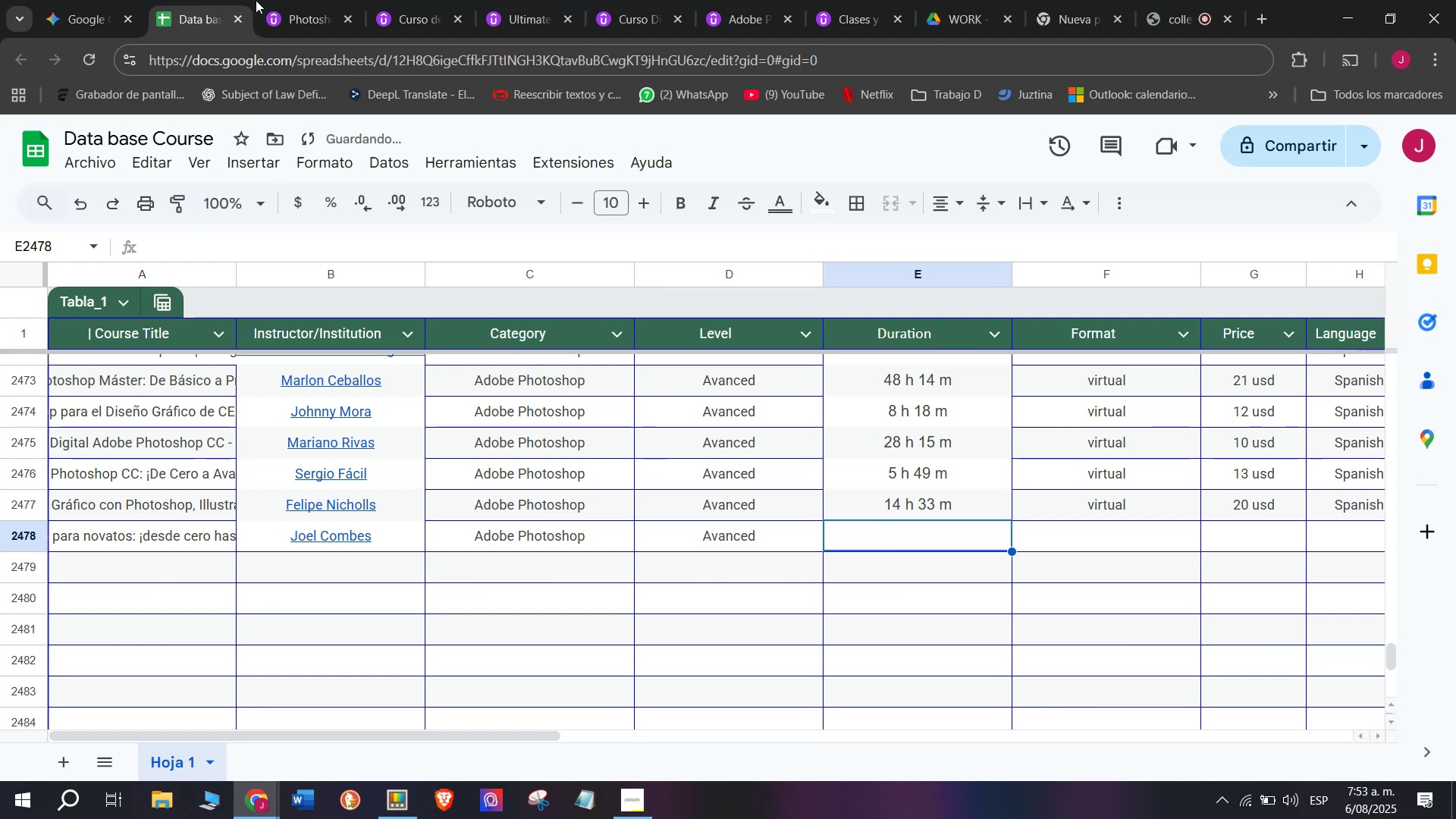 
left_click([318, 0])
 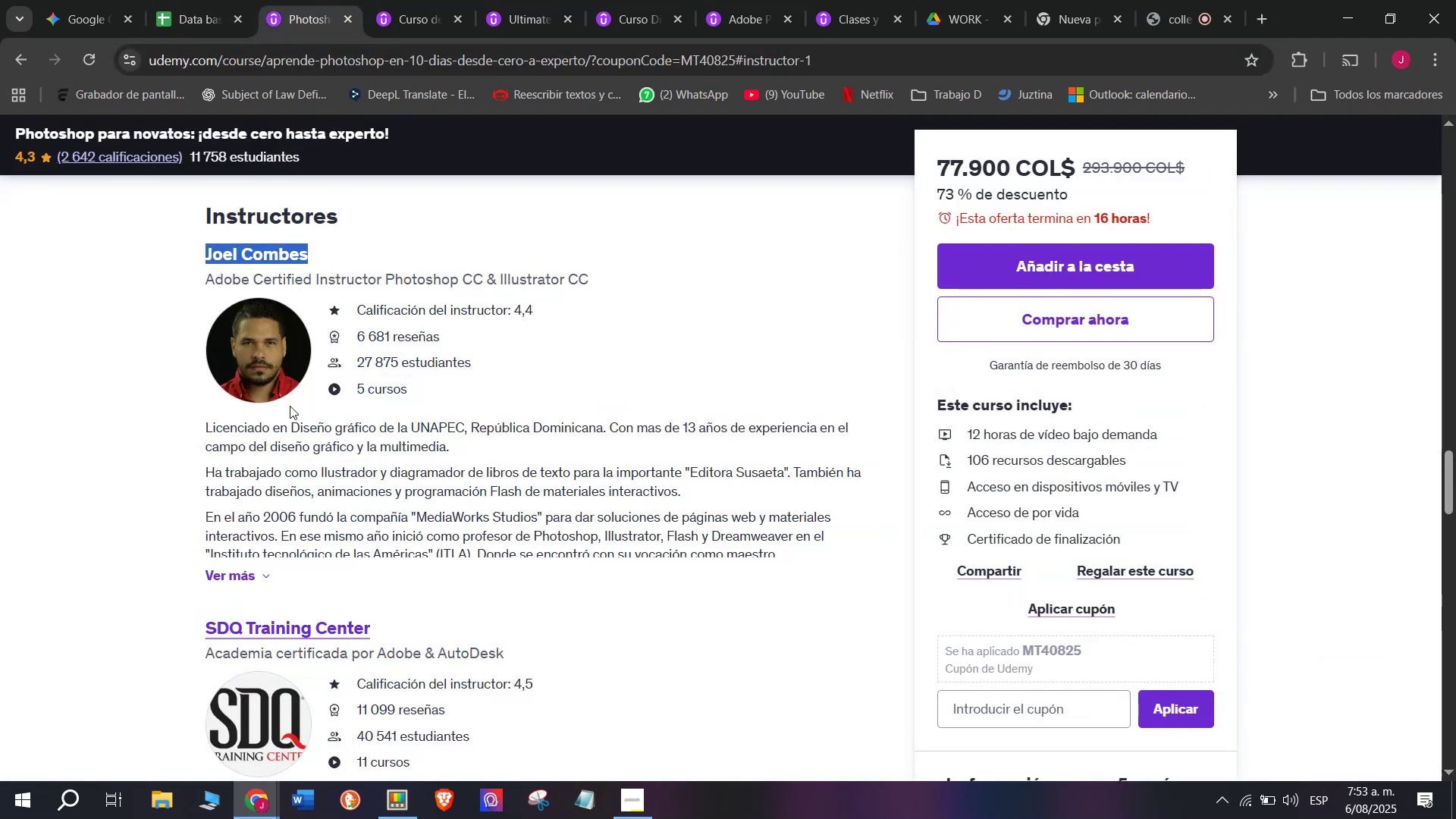 
scroll: coordinate [284, 473], scroll_direction: up, amount: 10.0
 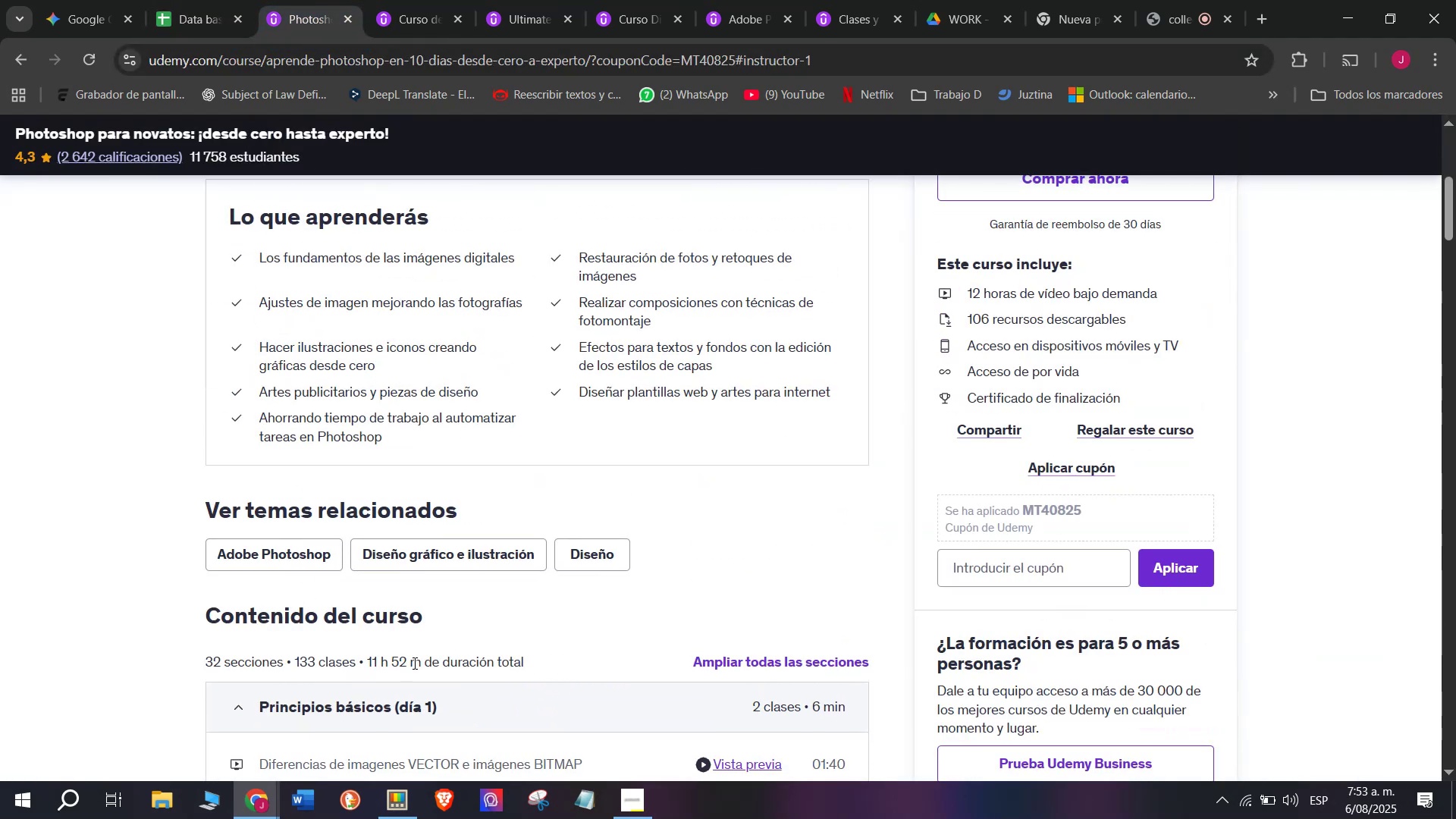 
left_click_drag(start_coordinate=[426, 661], to_coordinate=[368, 661])
 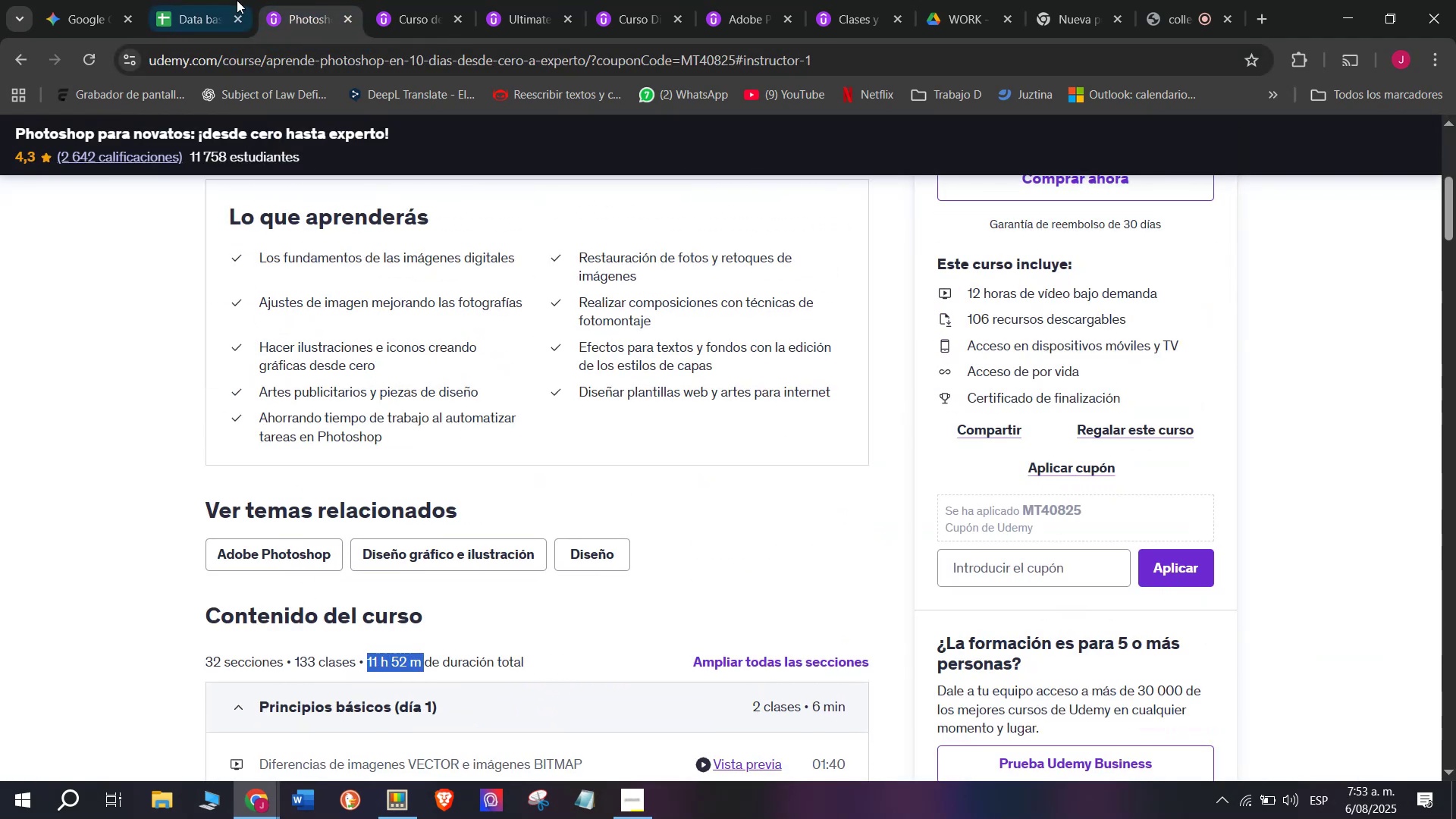 
key(Break)
 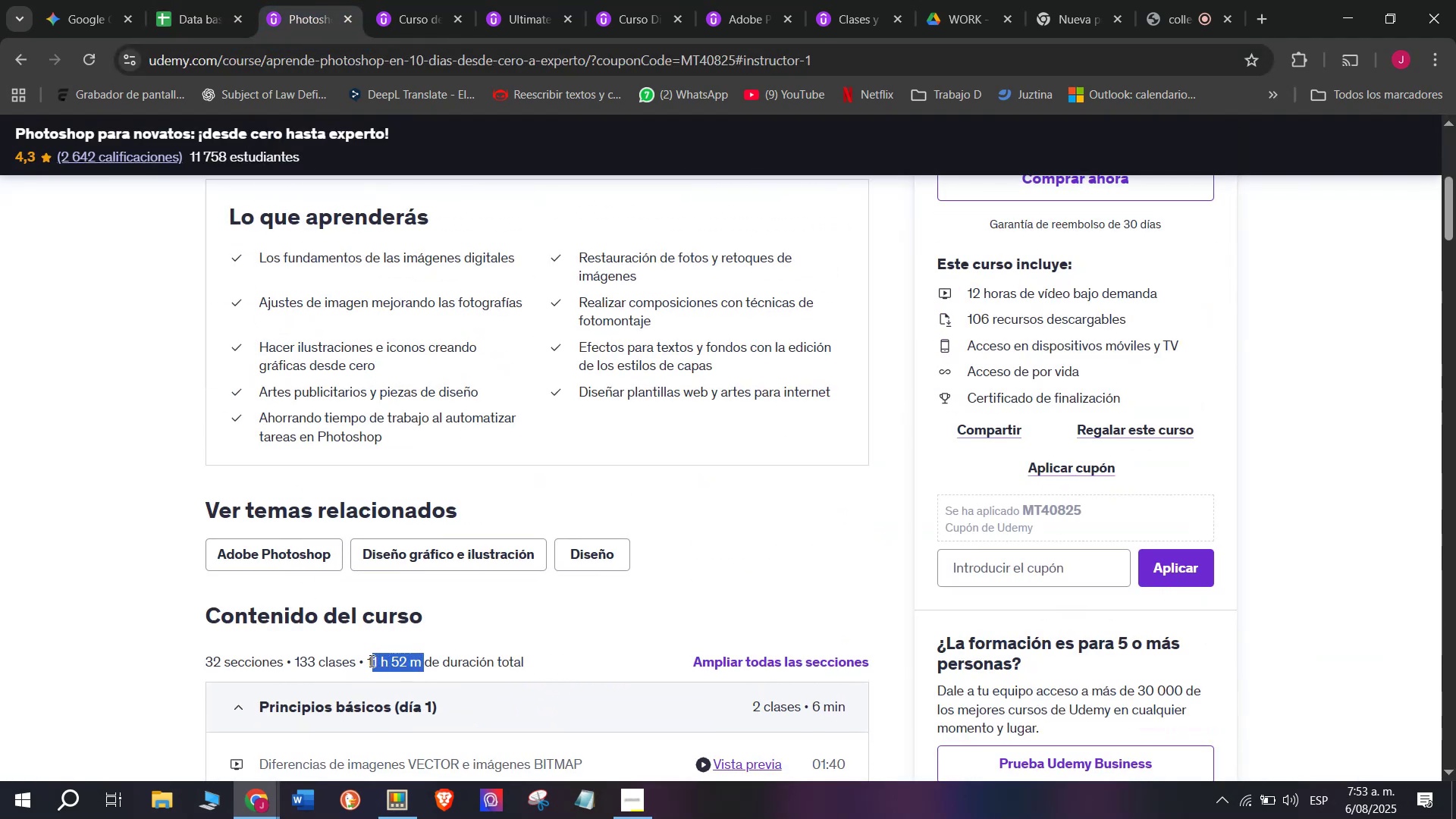 
key(Control+ControlLeft)
 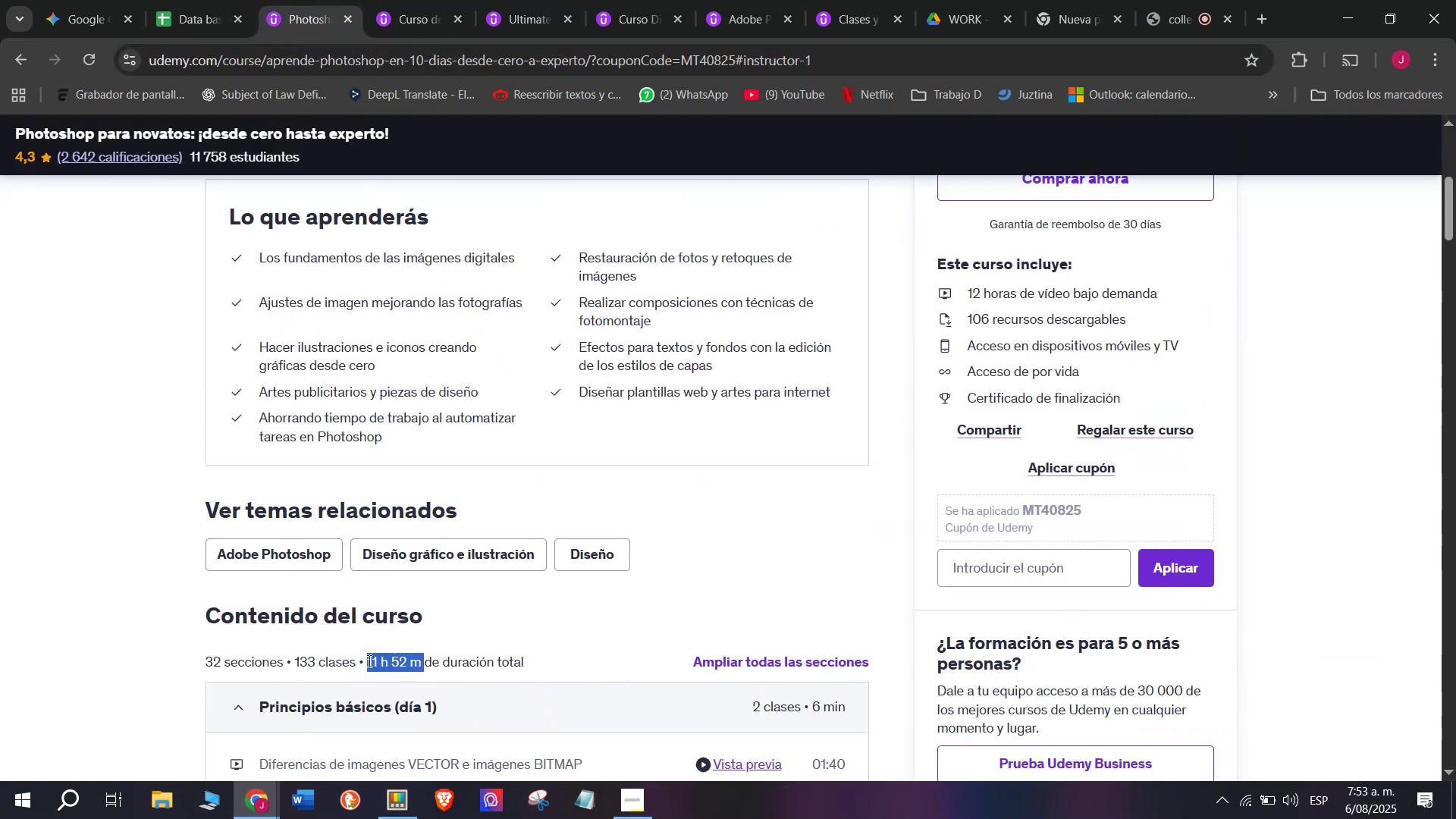 
key(Control+C)
 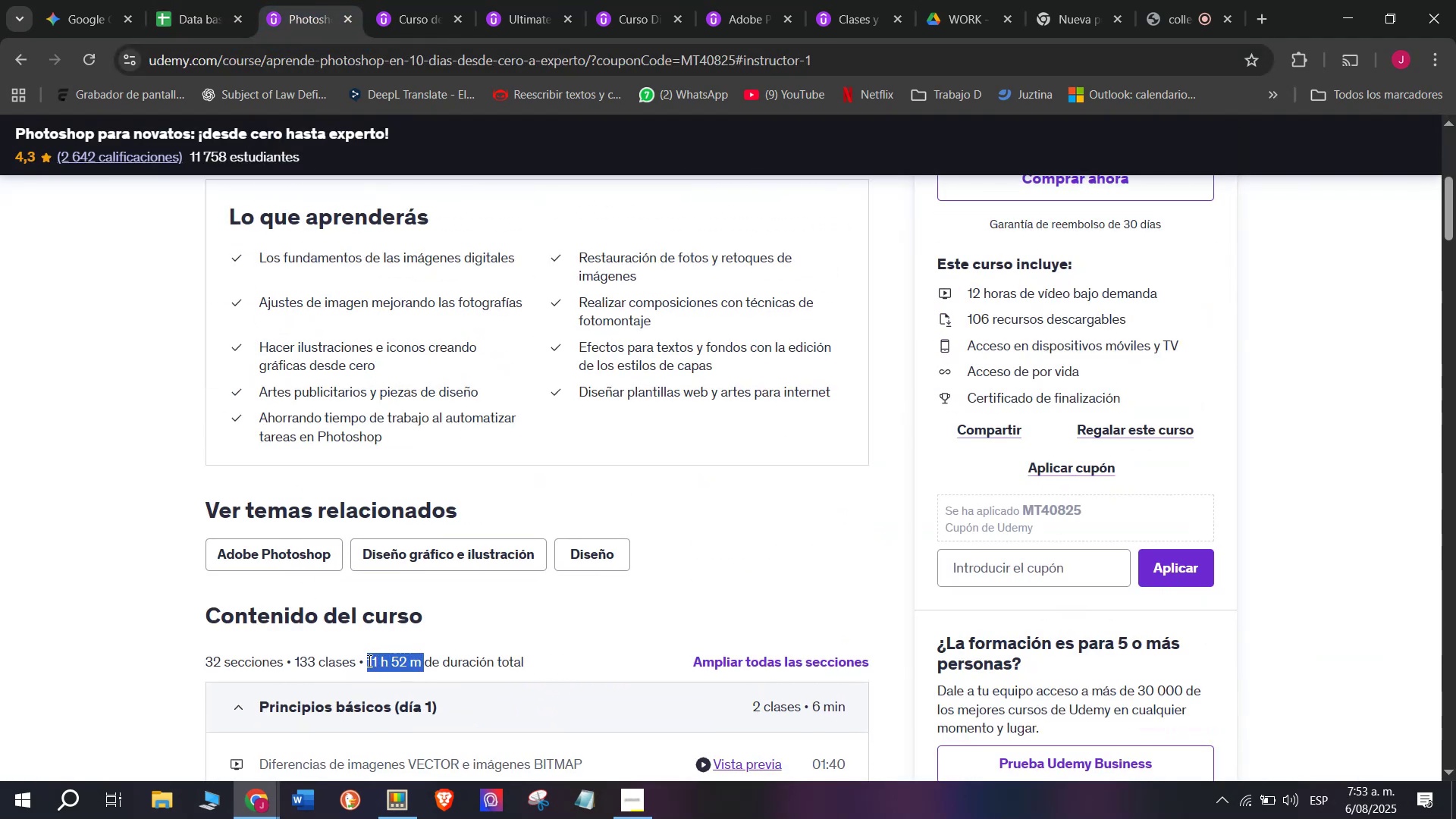 
key(Control+ControlLeft)
 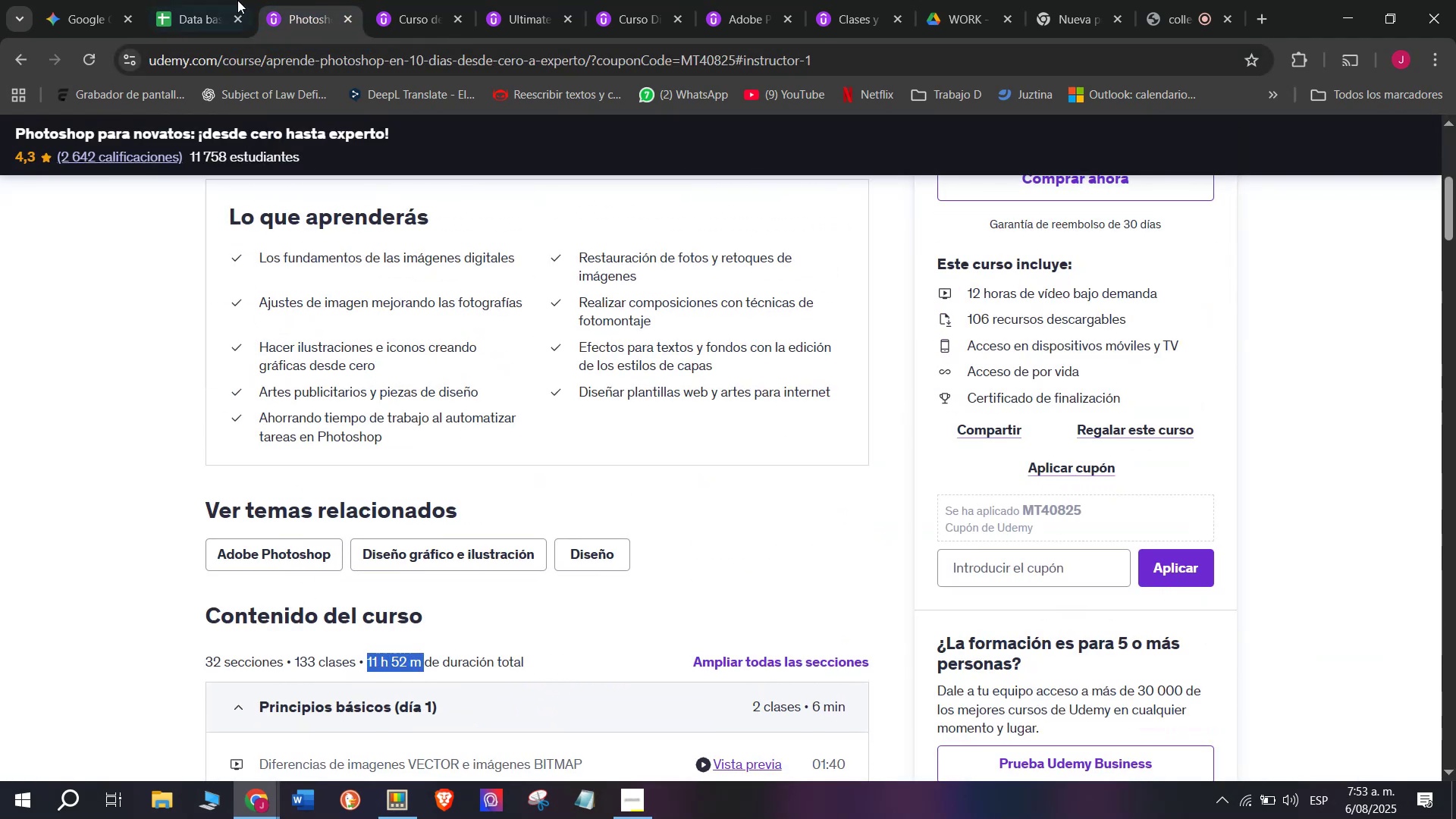 
key(Break)
 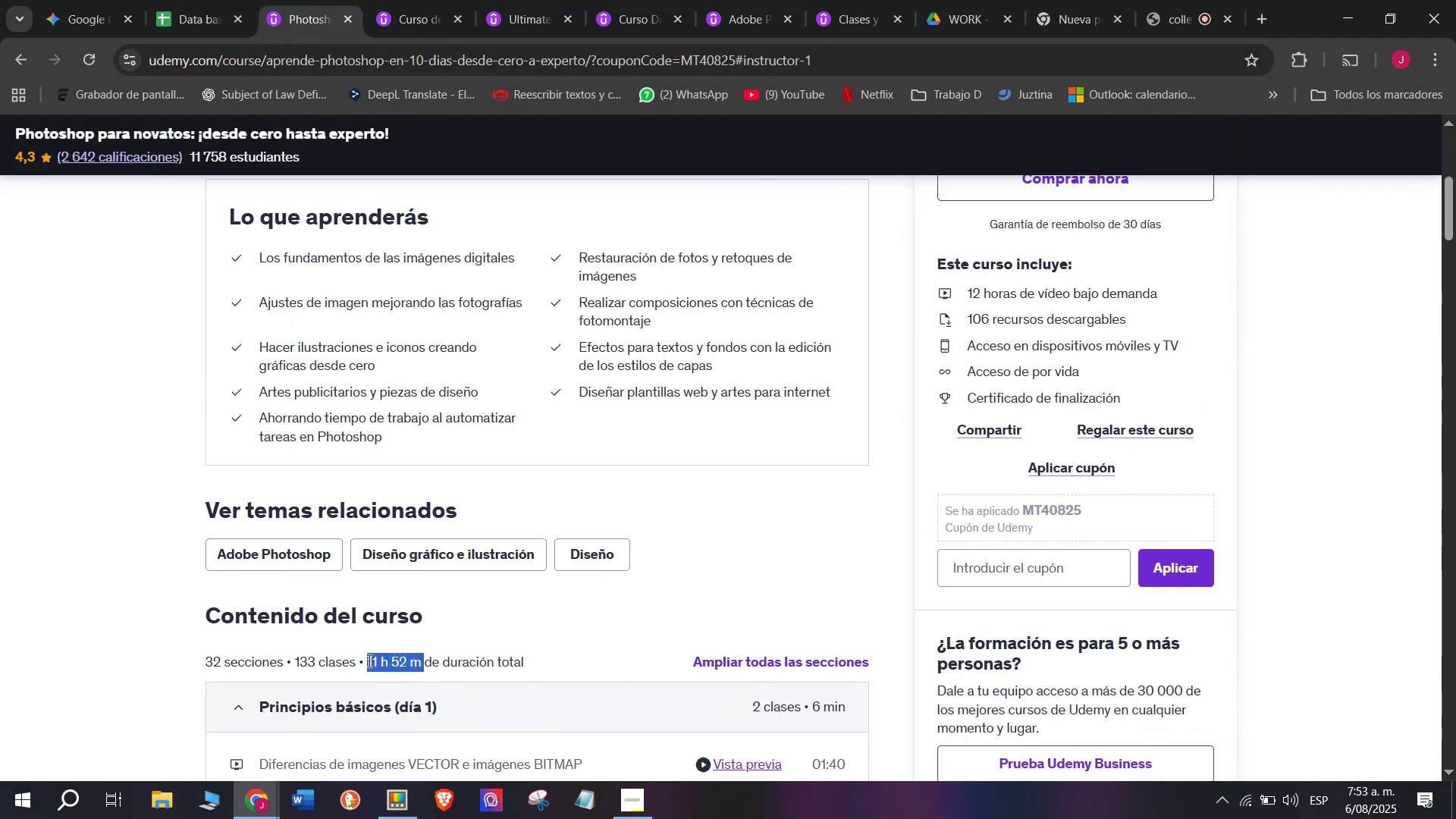 
key(Control+C)
 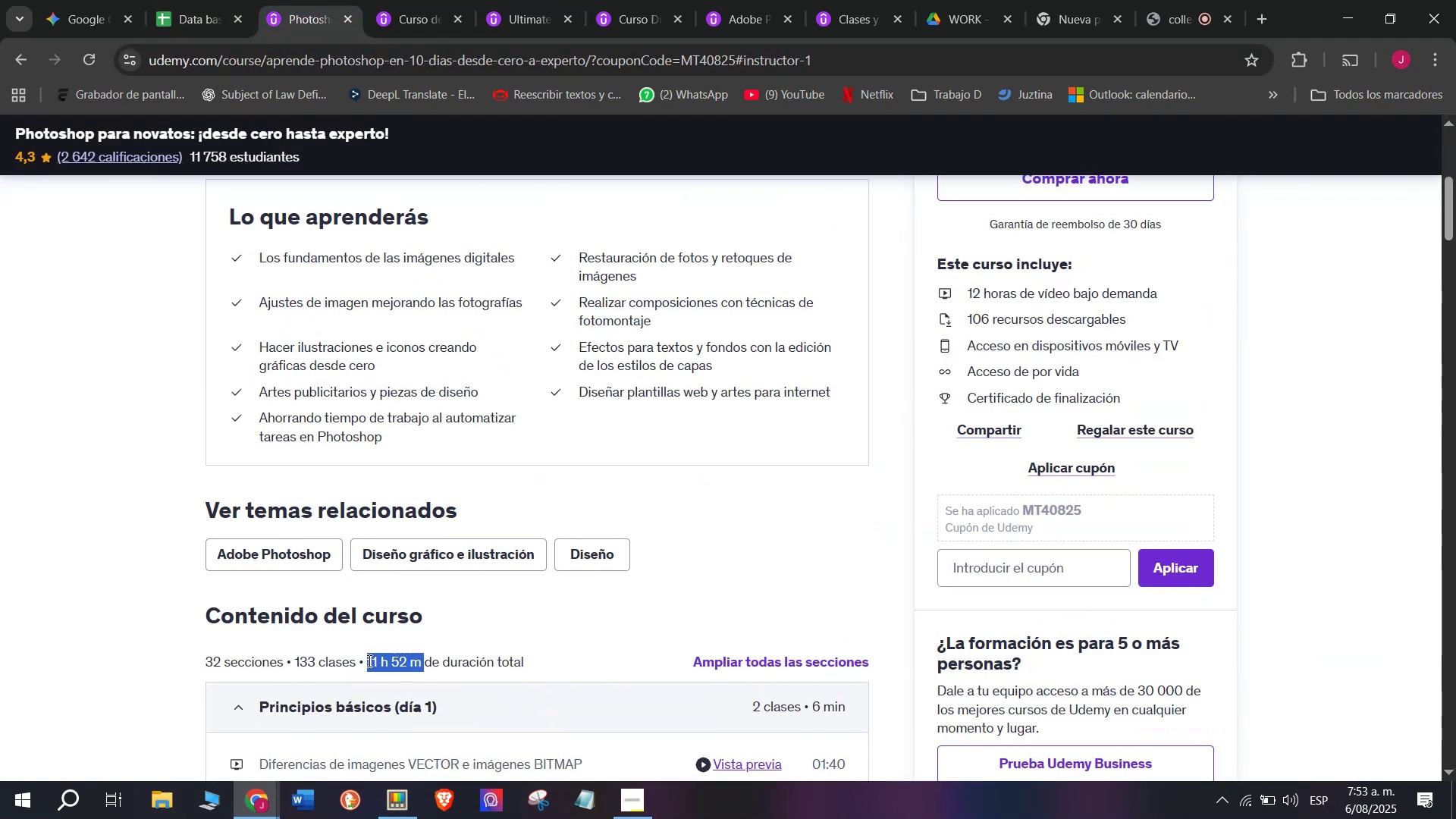 
key(Break)
 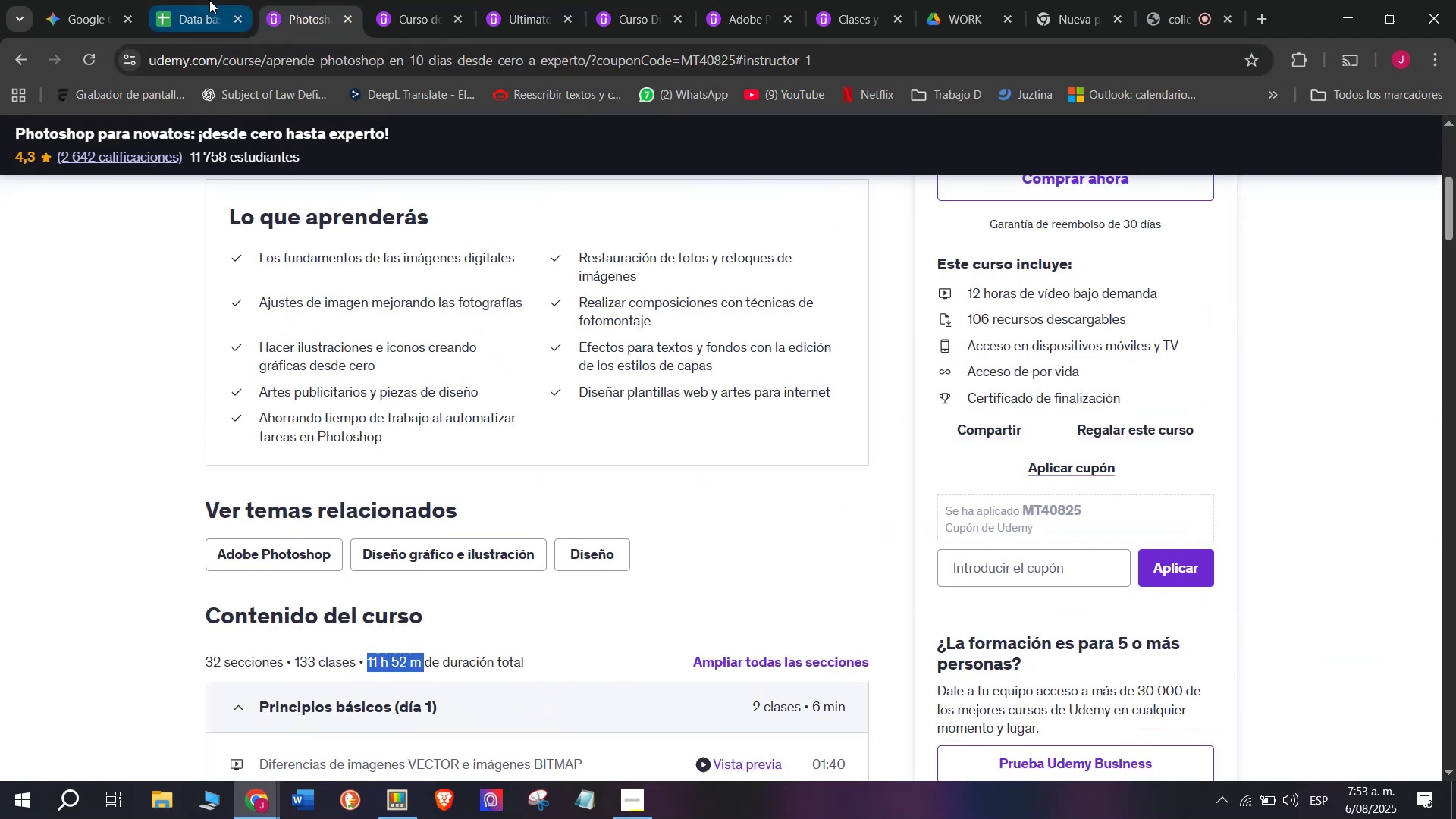 
key(Control+ControlLeft)
 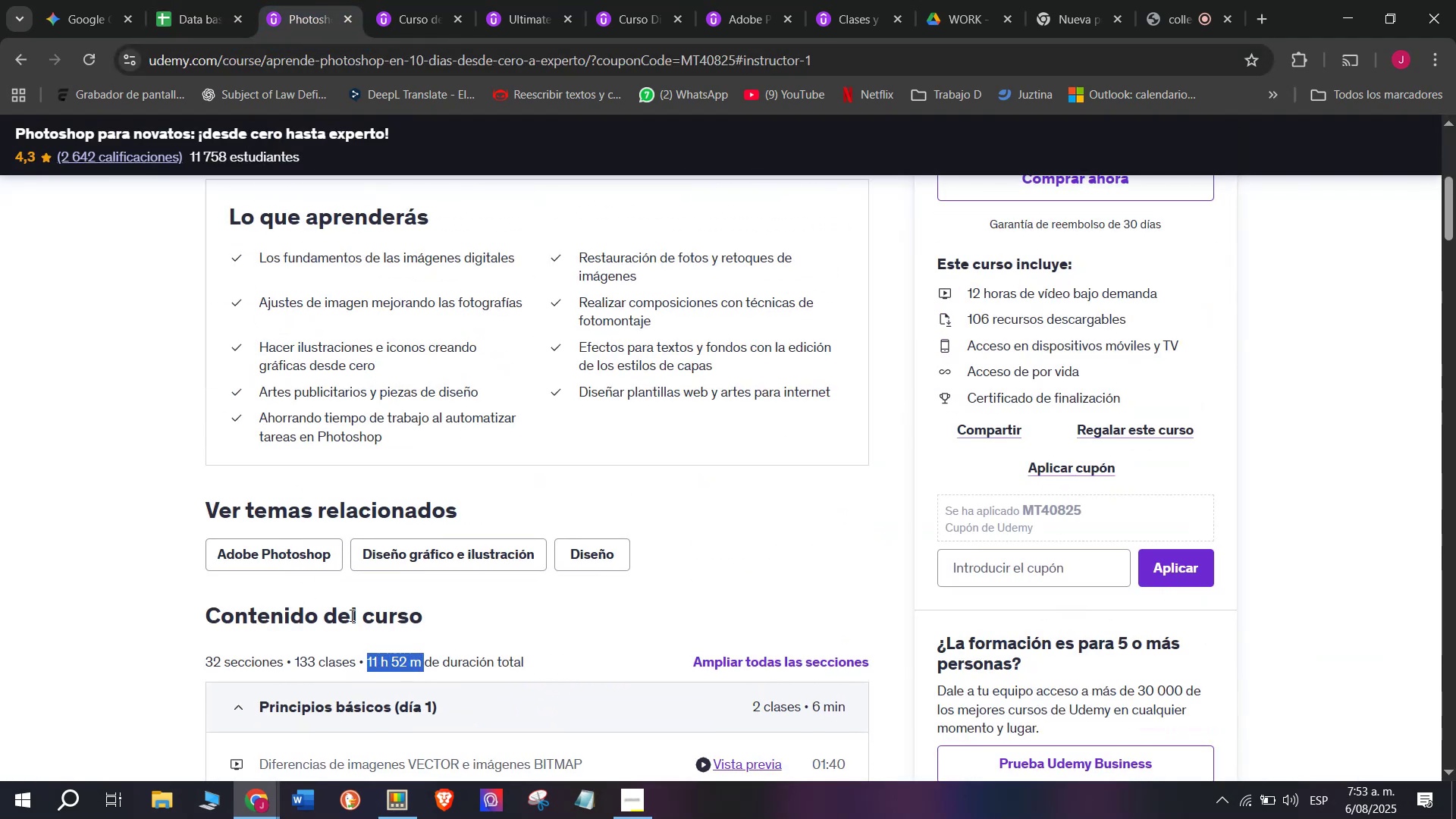 
key(Control+C)
 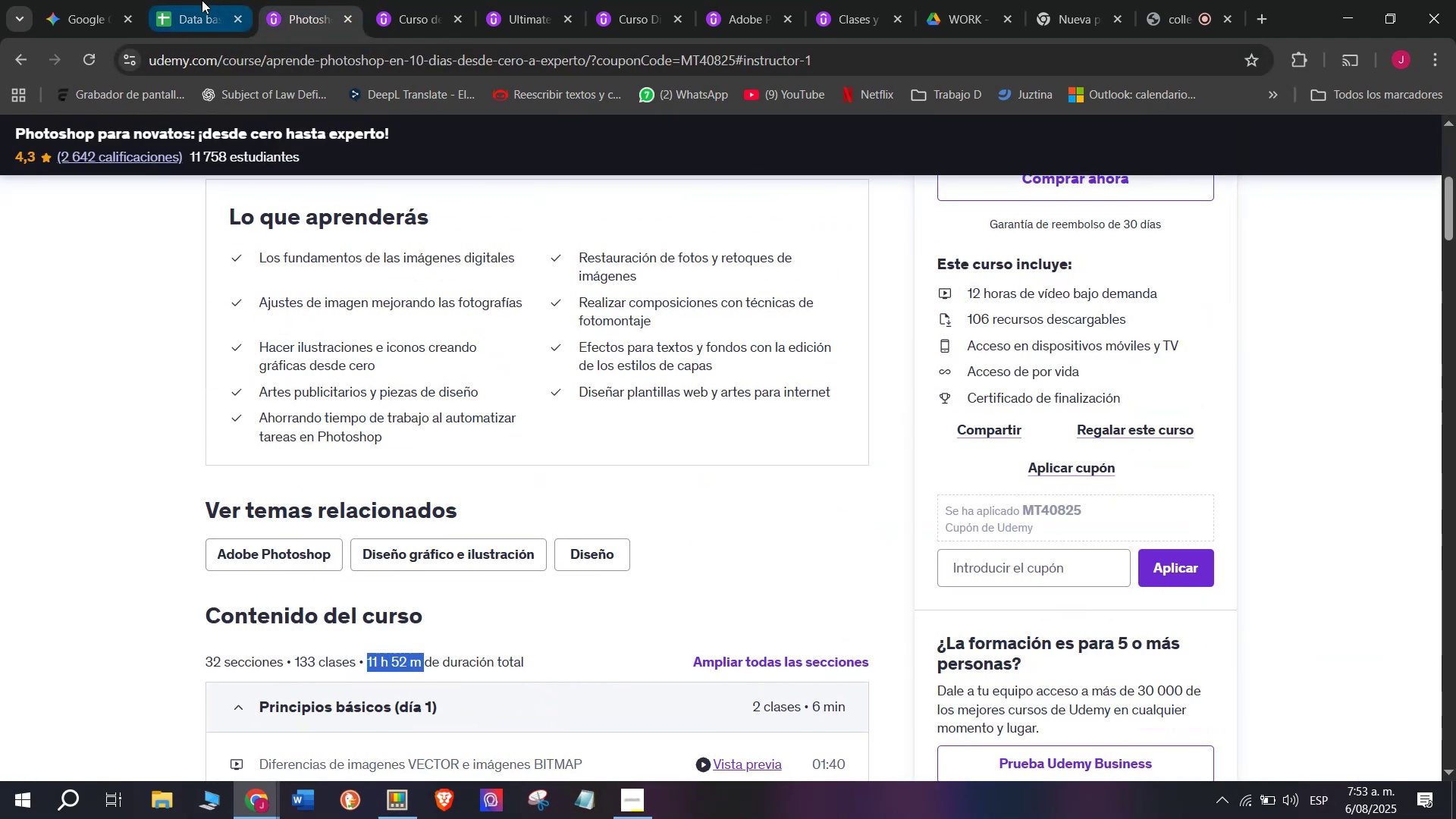 
left_click([202, 0])
 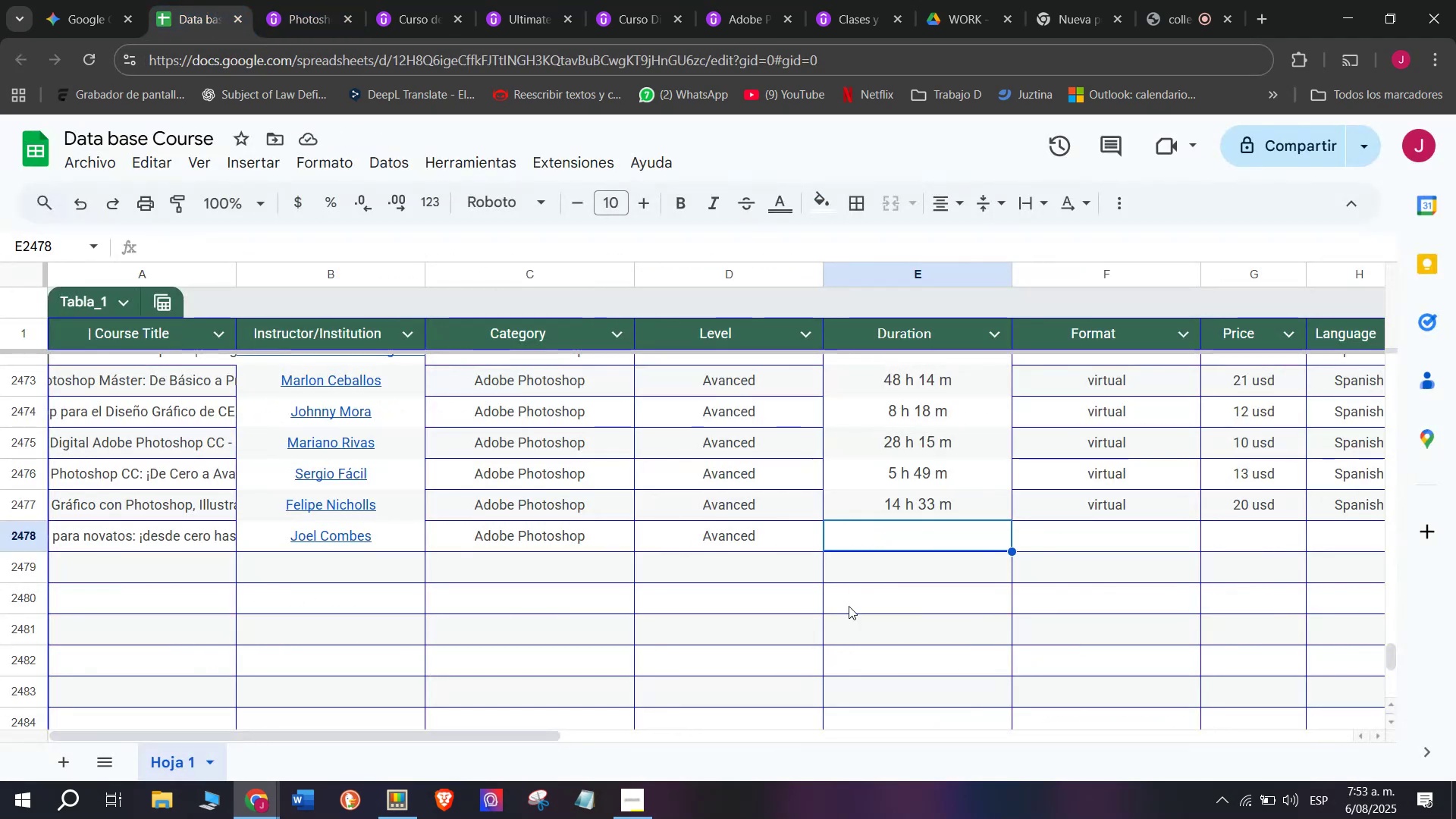 
key(Z)
 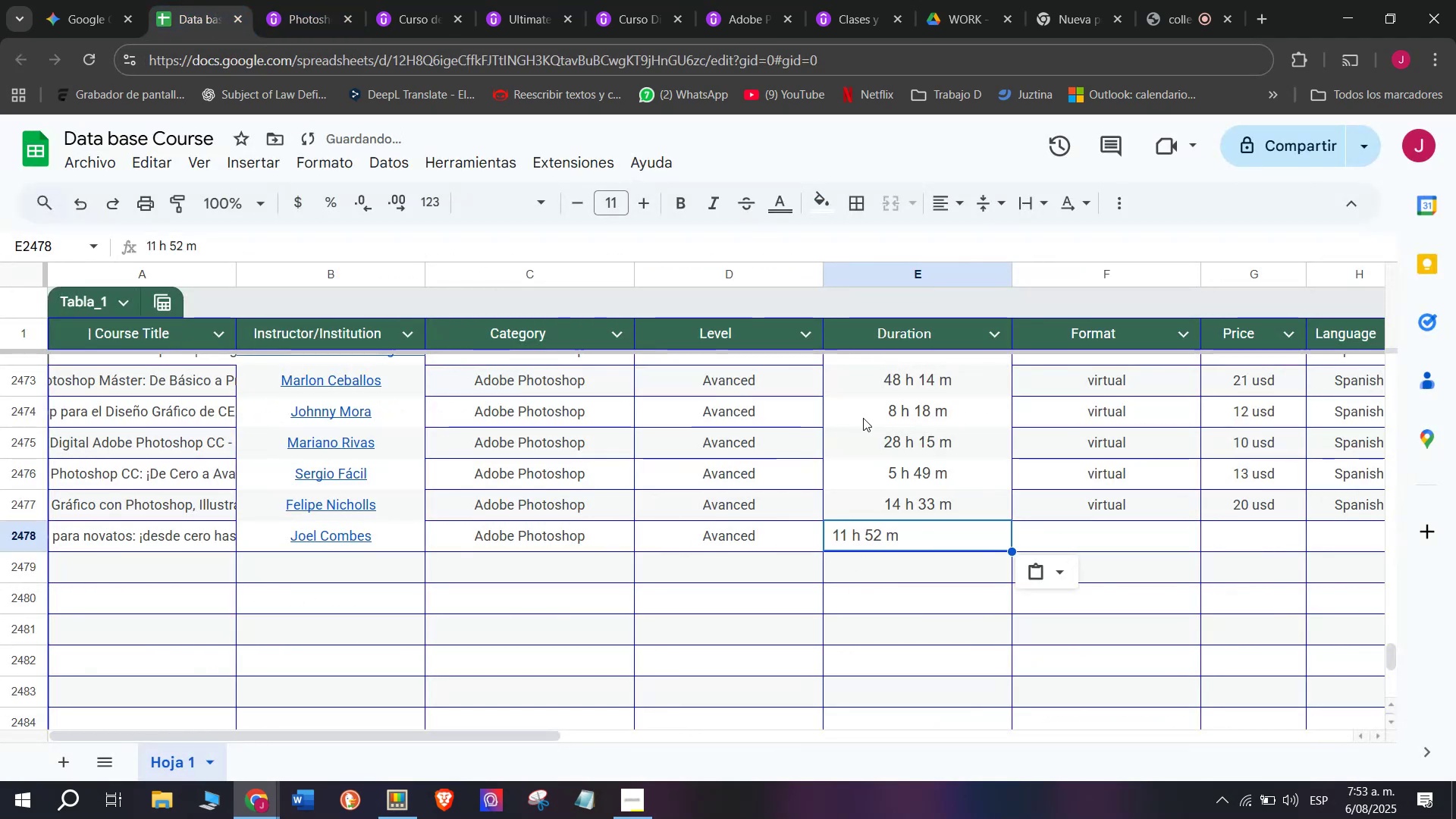 
key(Control+ControlLeft)
 